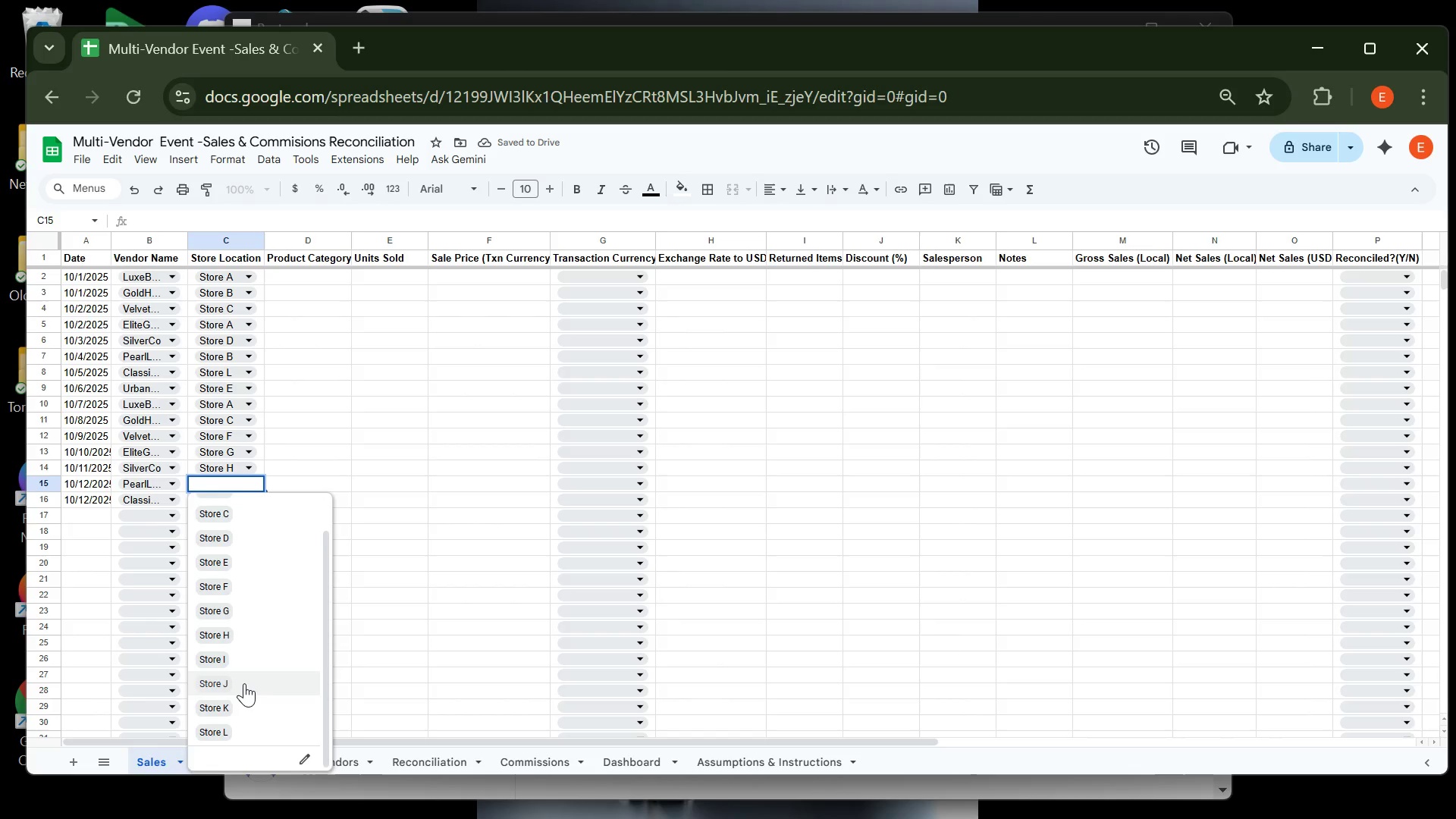 
left_click([244, 683])
 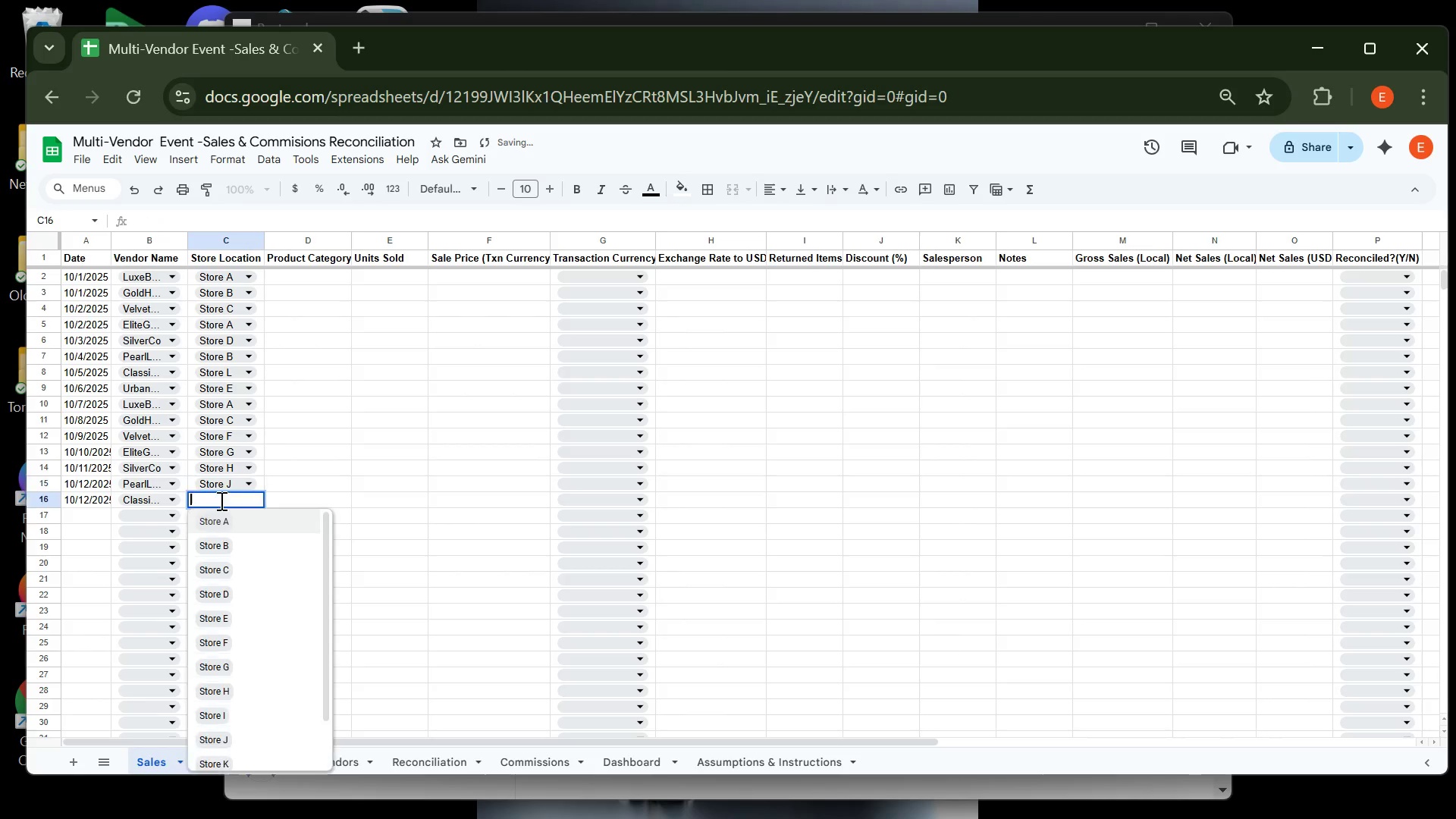 
left_click([220, 500])
 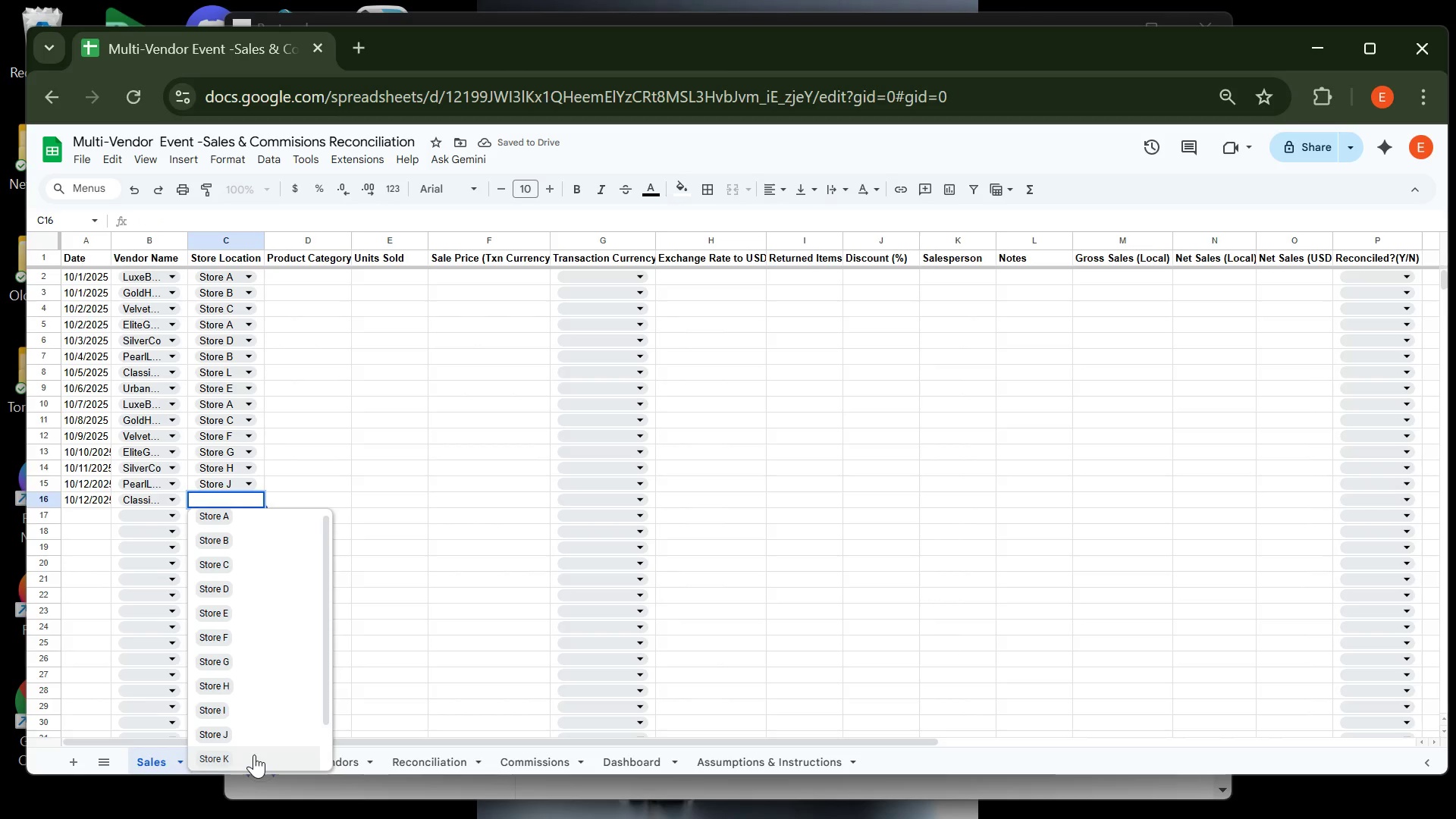 
left_click([254, 755])
 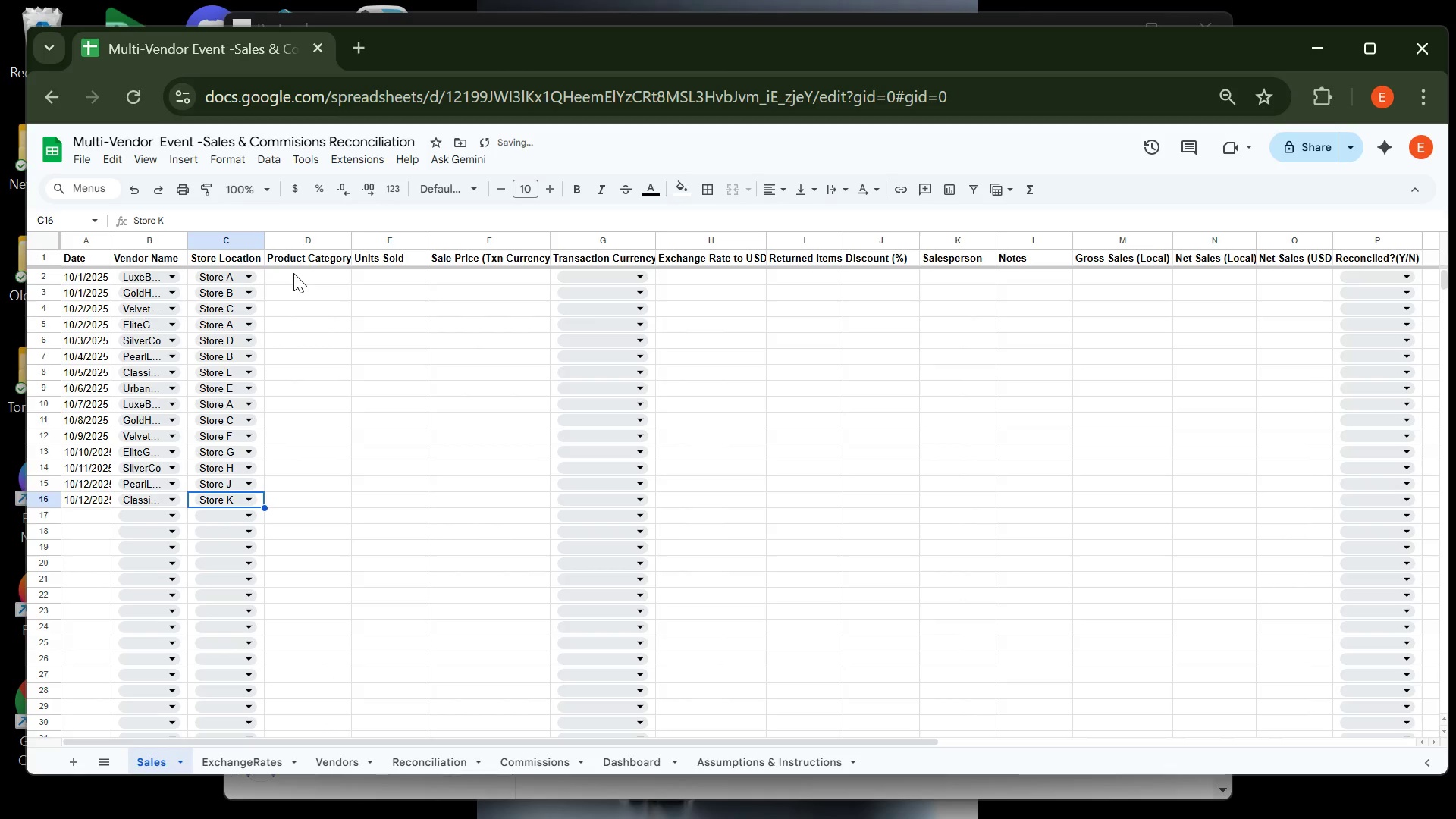 
left_click([293, 273])
 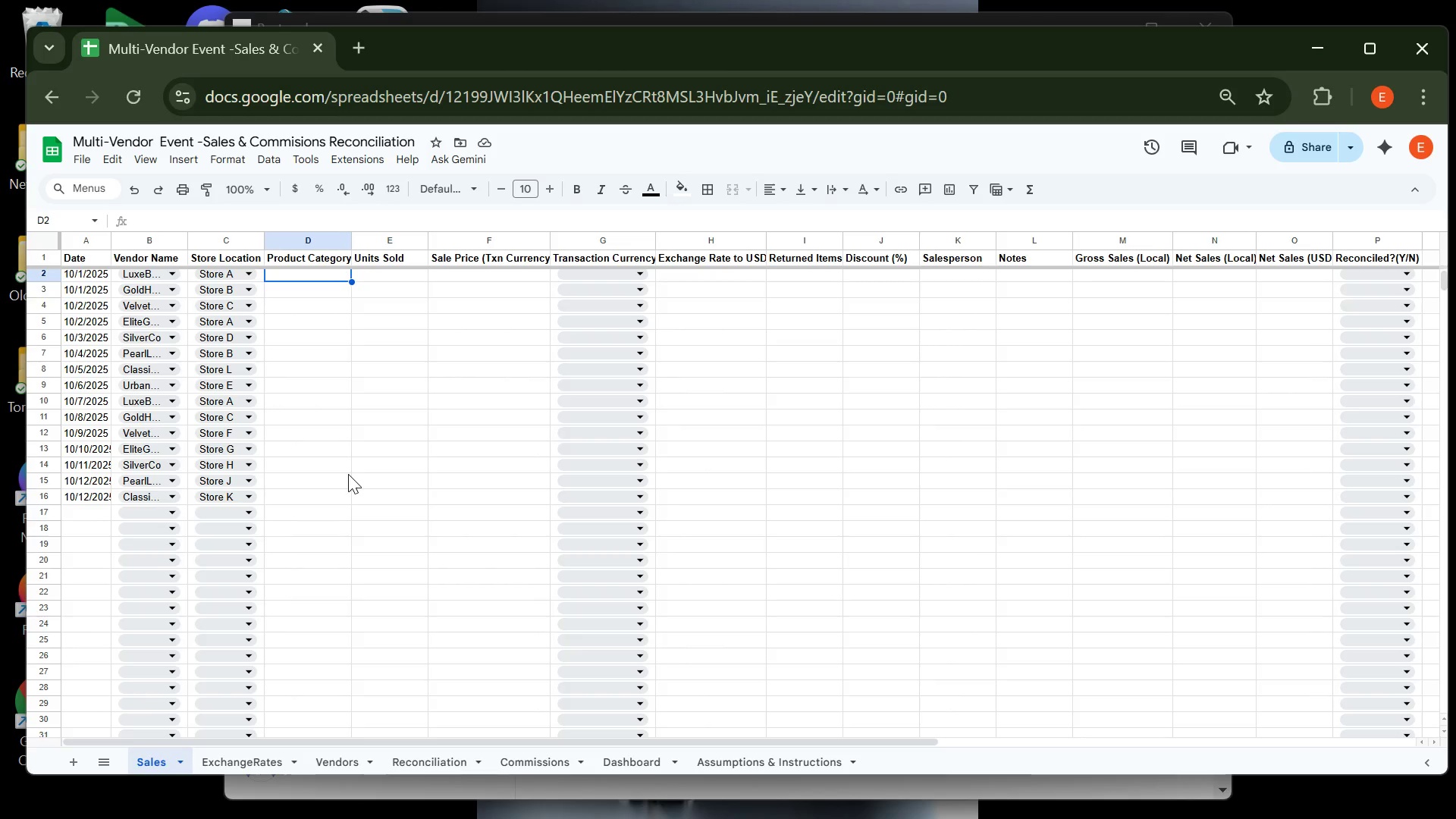 
wait(10.61)
 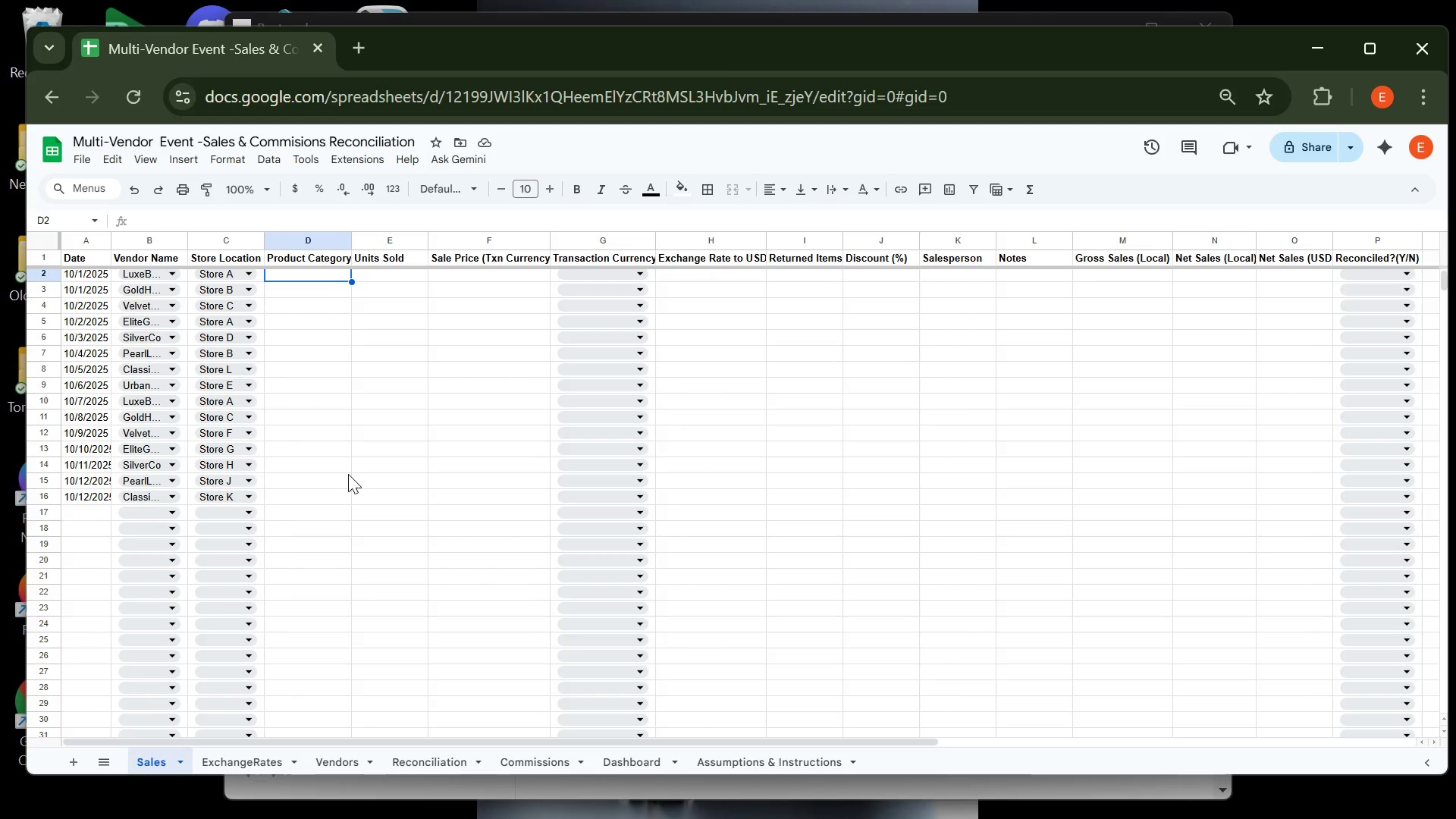 
type(Luxury BAGS)
 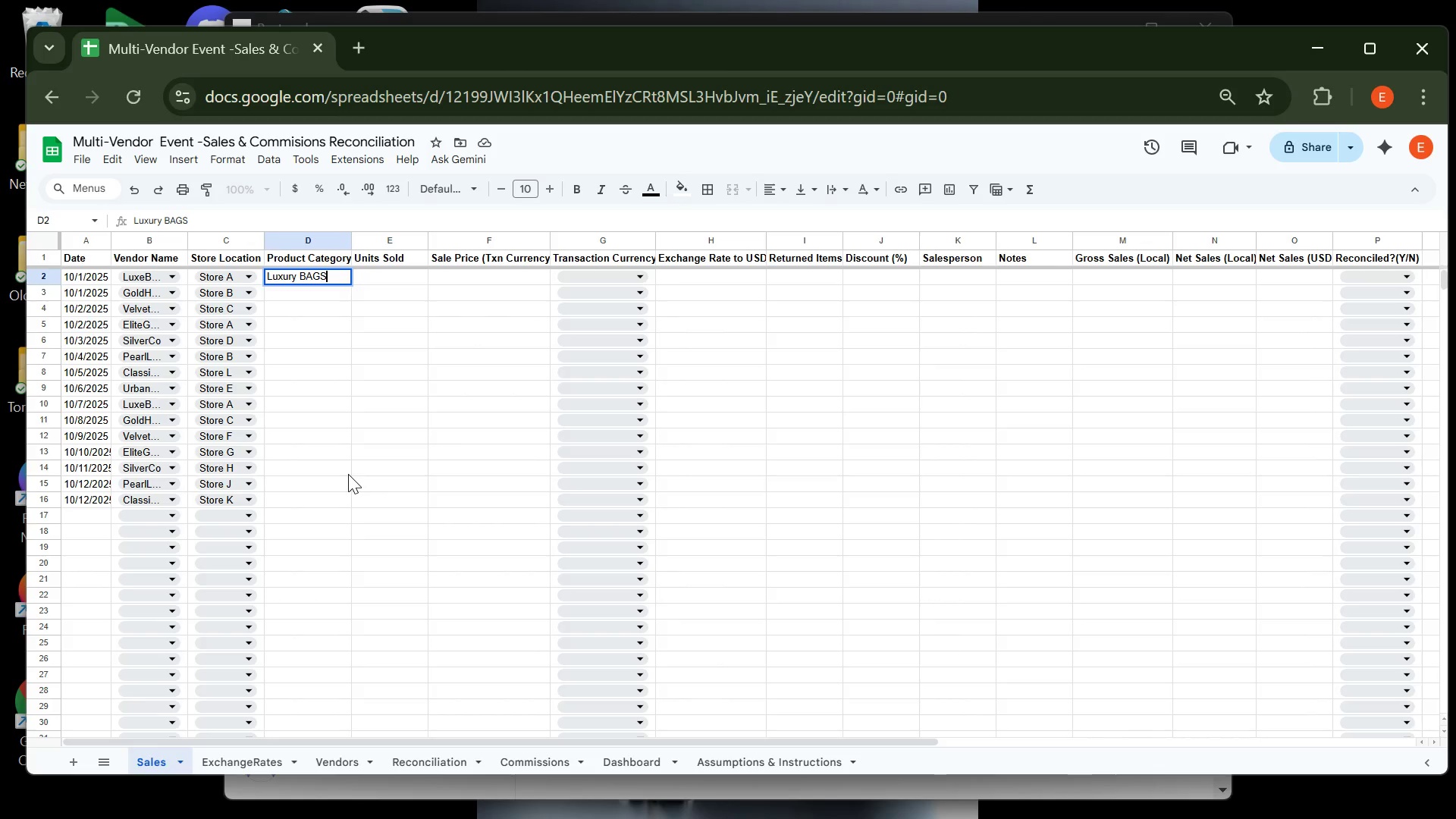 
key(Enter)
 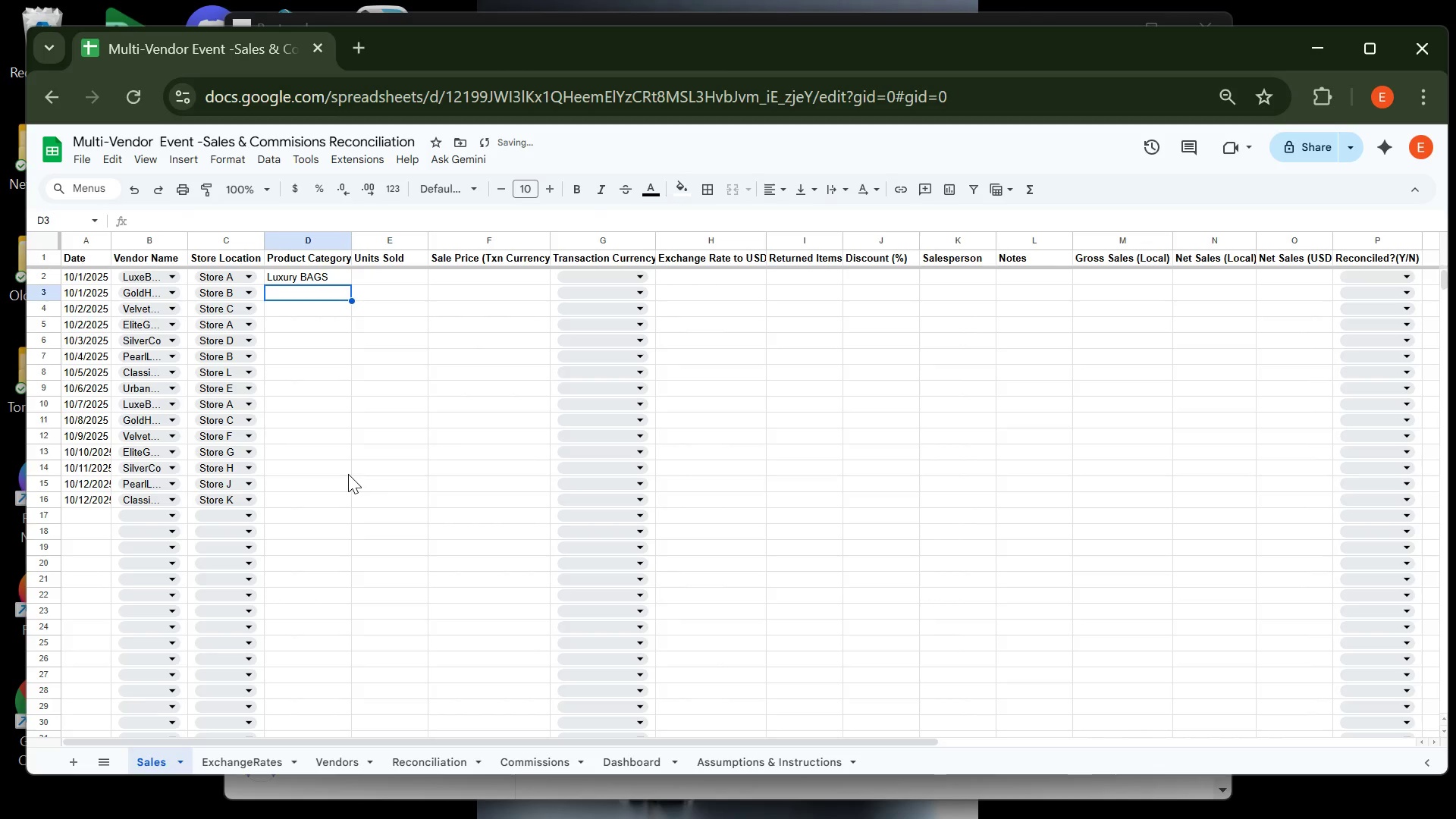 
key(Backspace)
 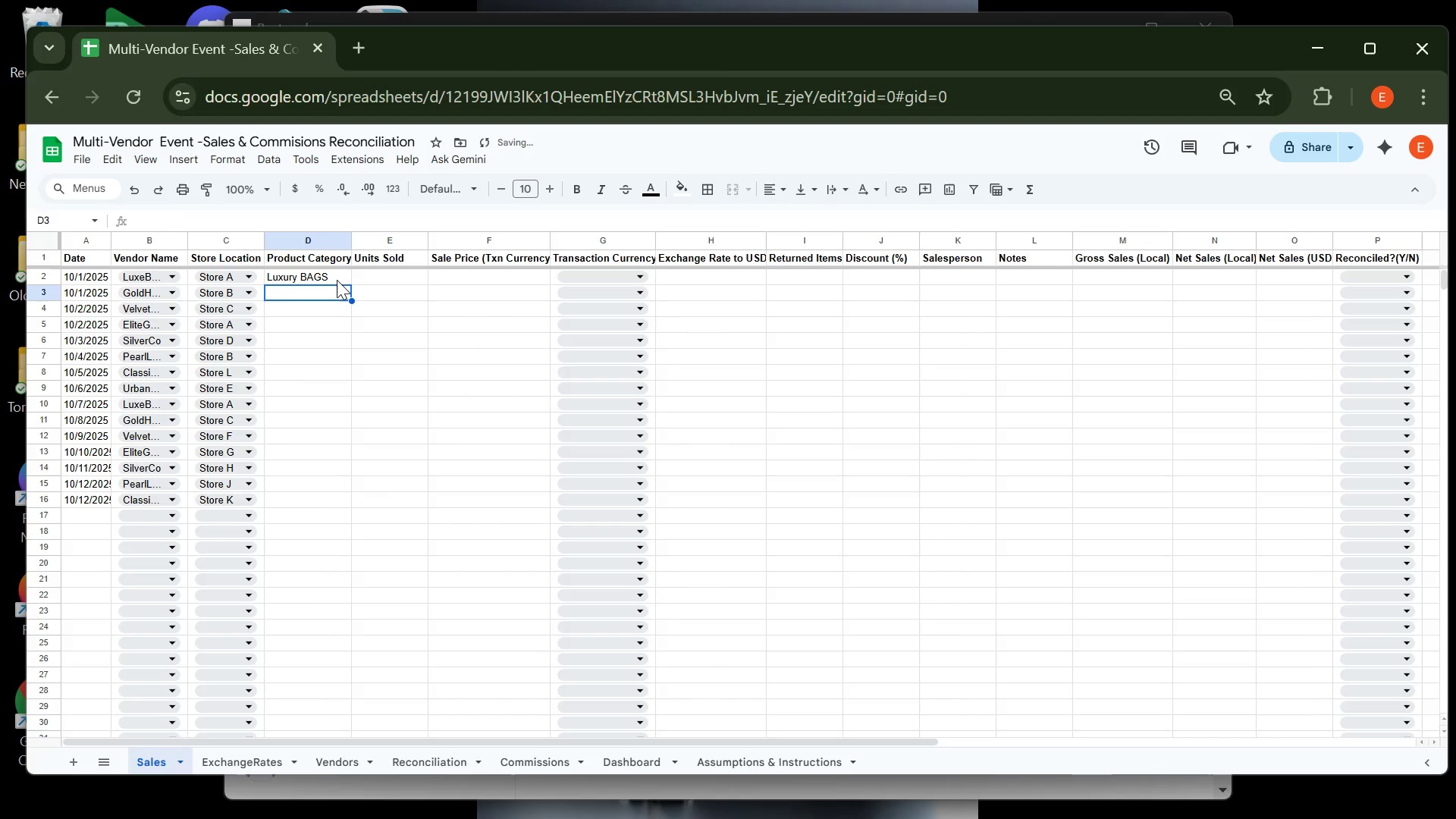 
double_click([337, 280])
 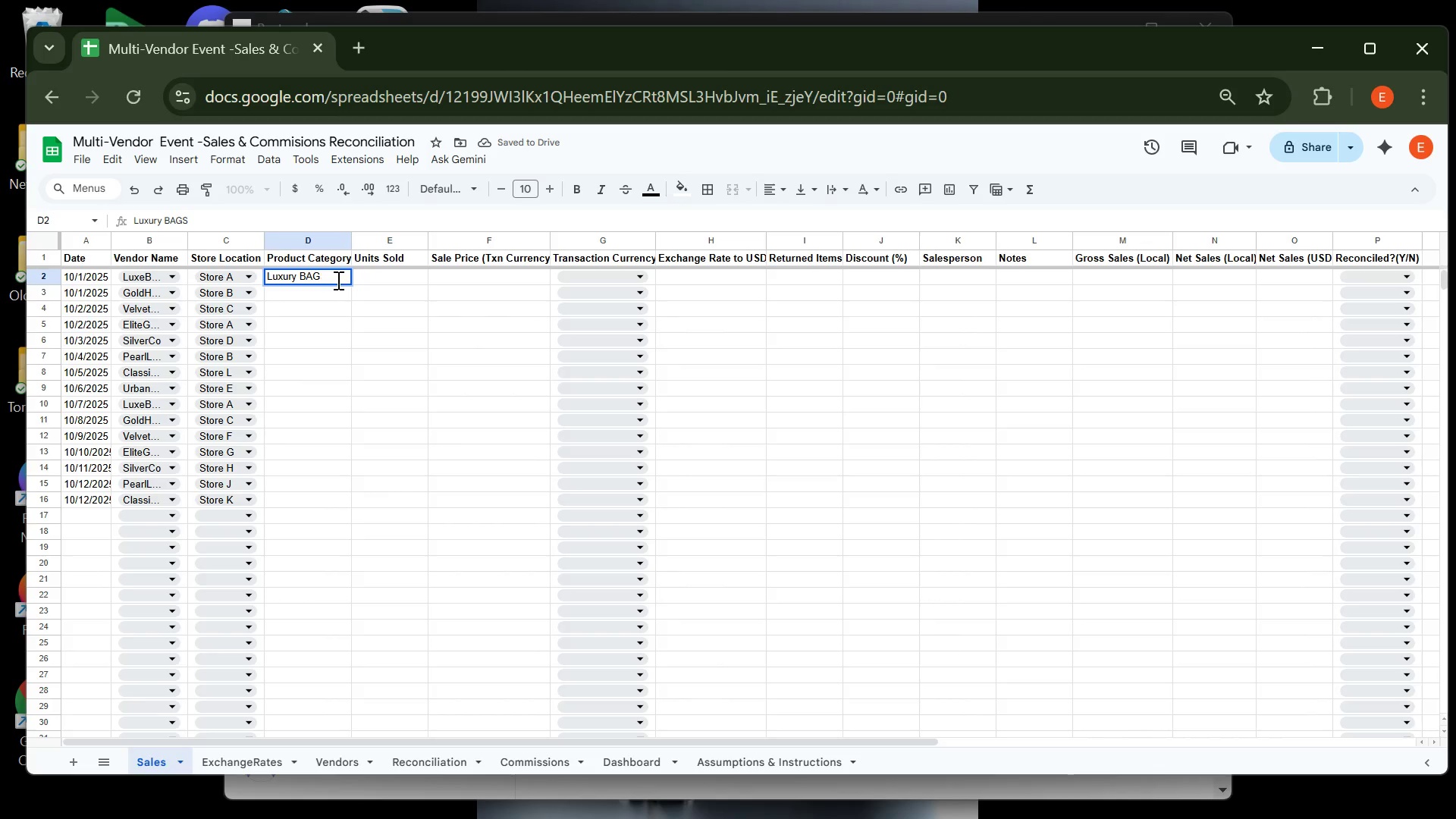 
key(Backspace)
key(Backspace)
key(Backspace)
type(ags)
 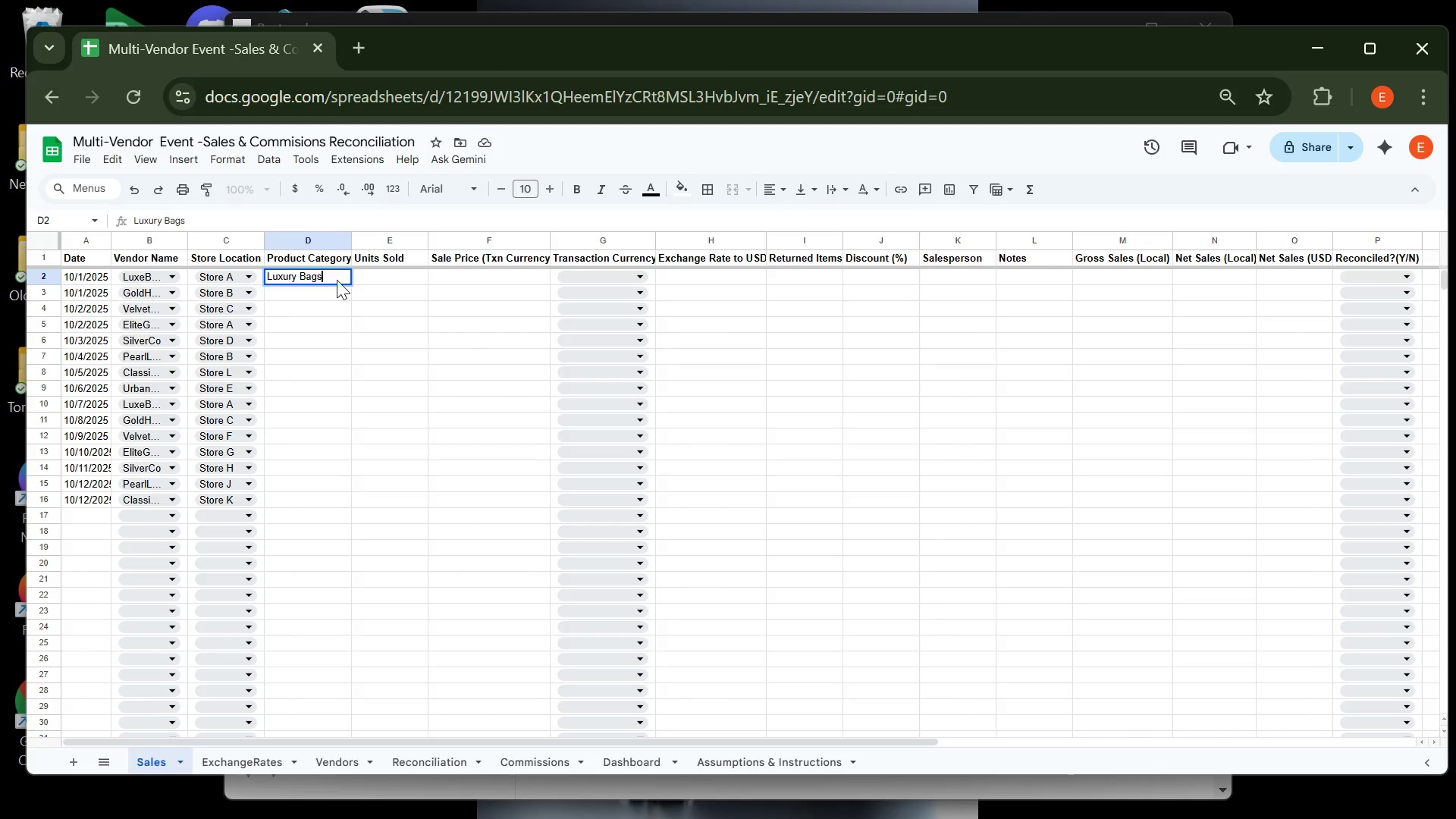 
key(Enter)
 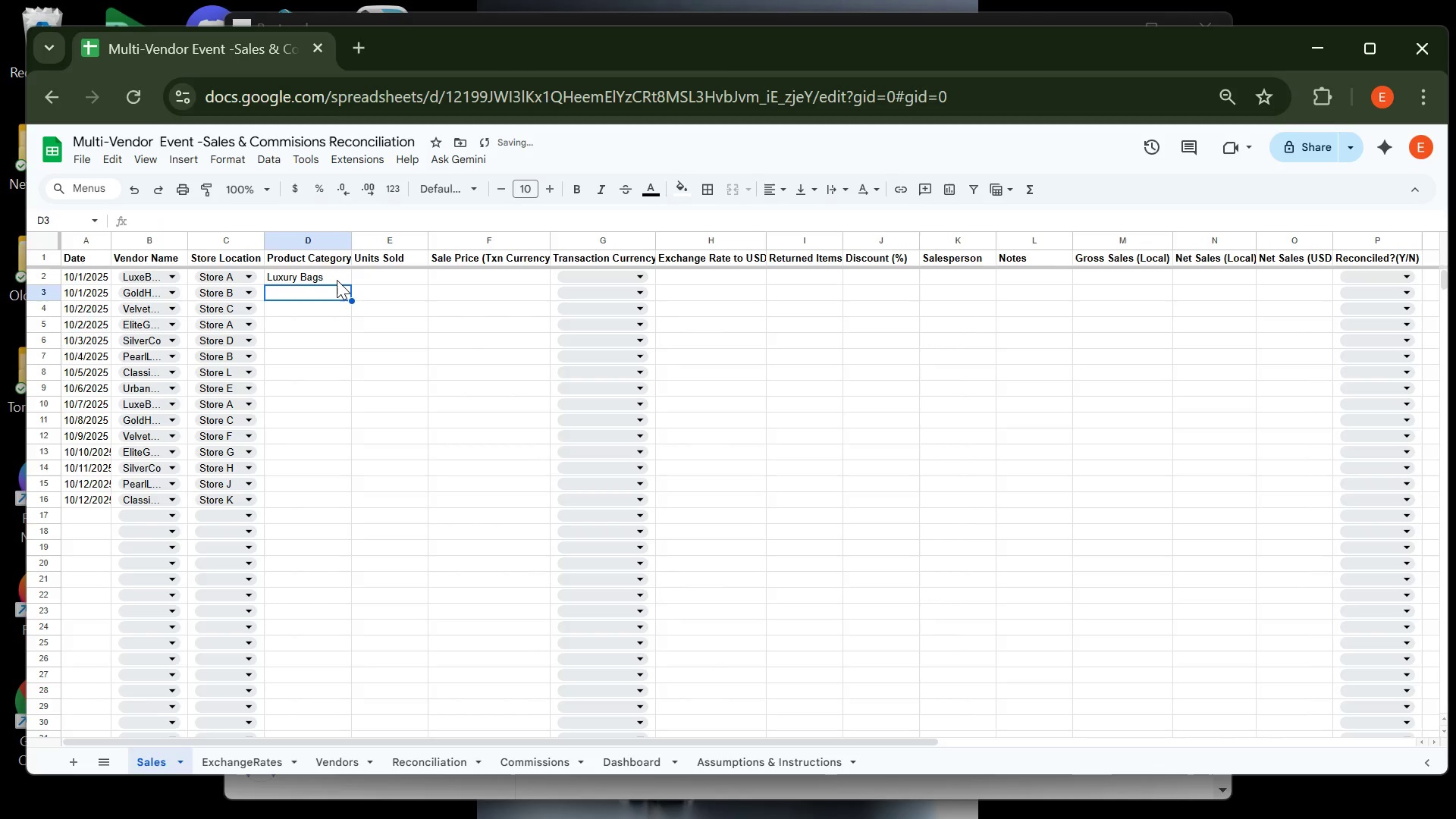 
type(Luxury Shoes)
 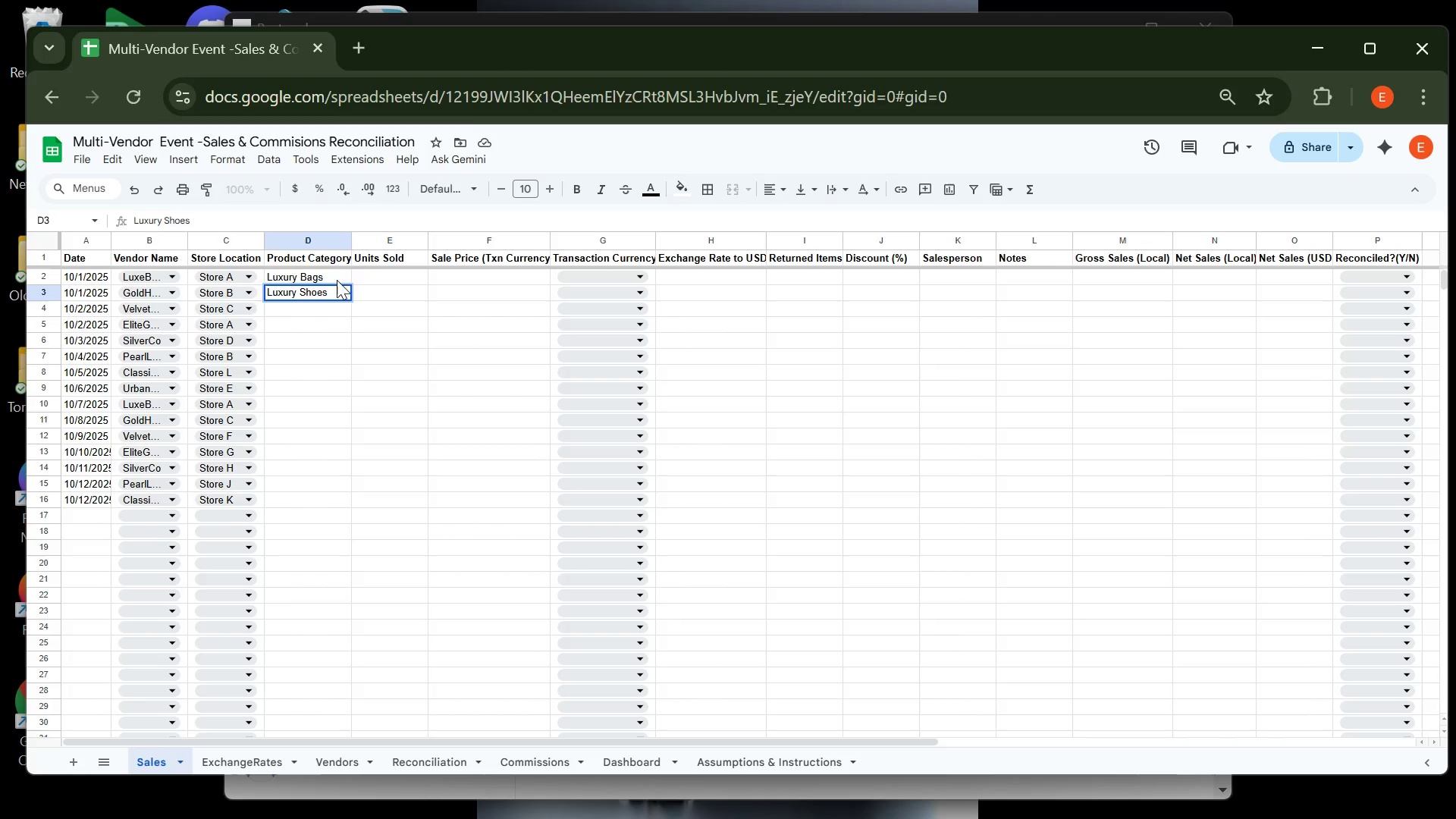 
key(Enter)
 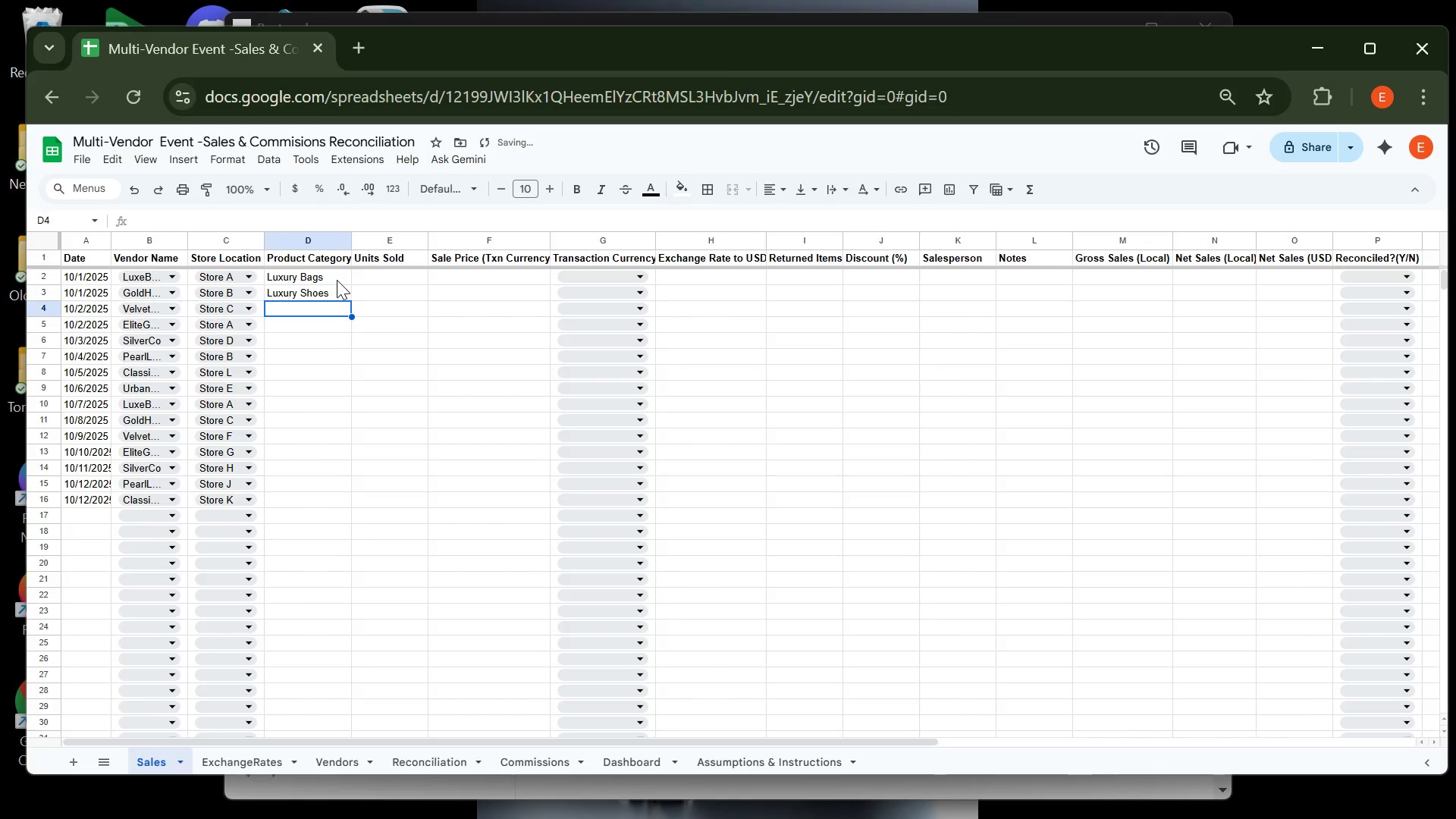 
type(Apparel)
 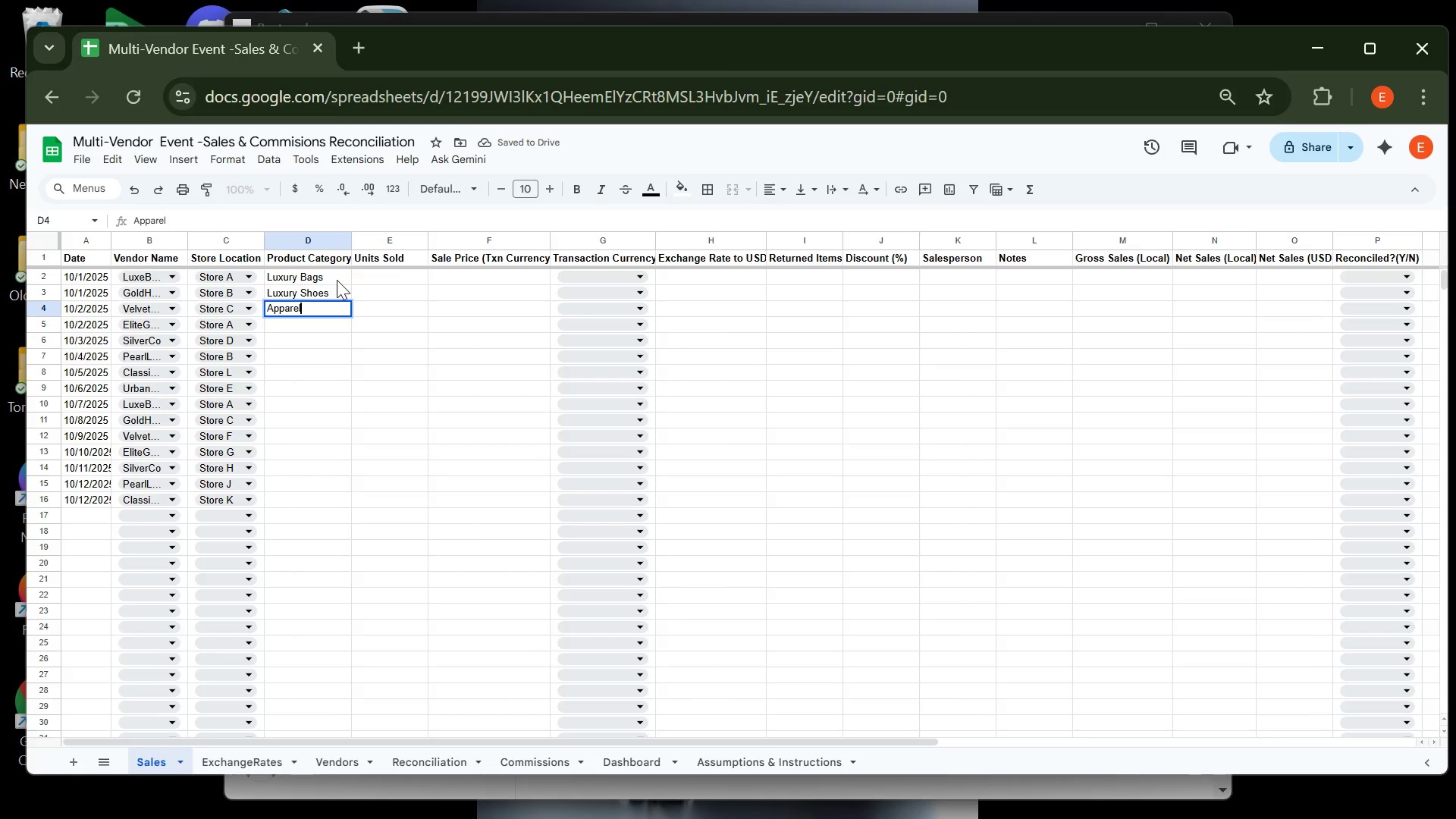 
key(Enter)
 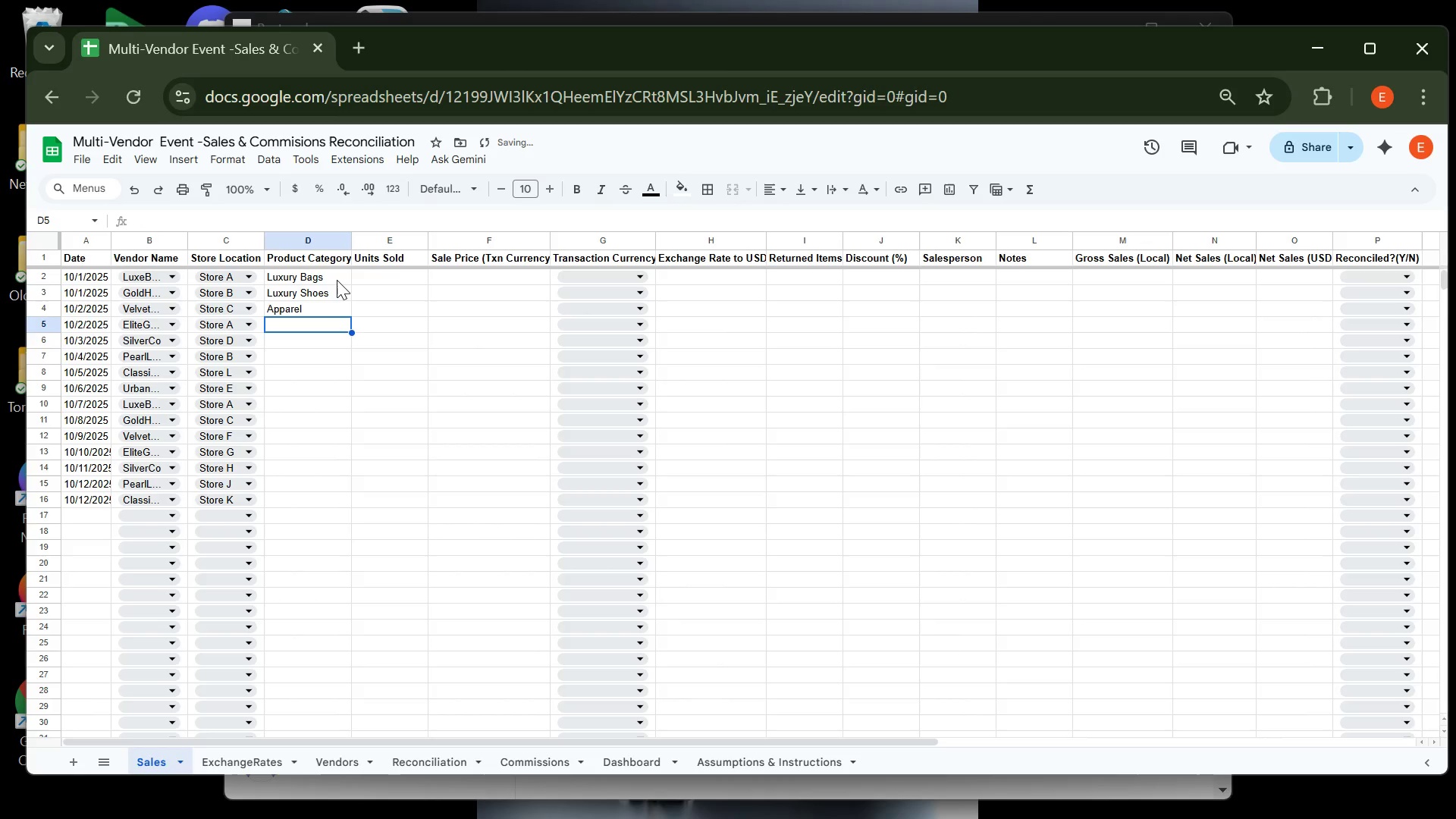 
type(Accessories)
 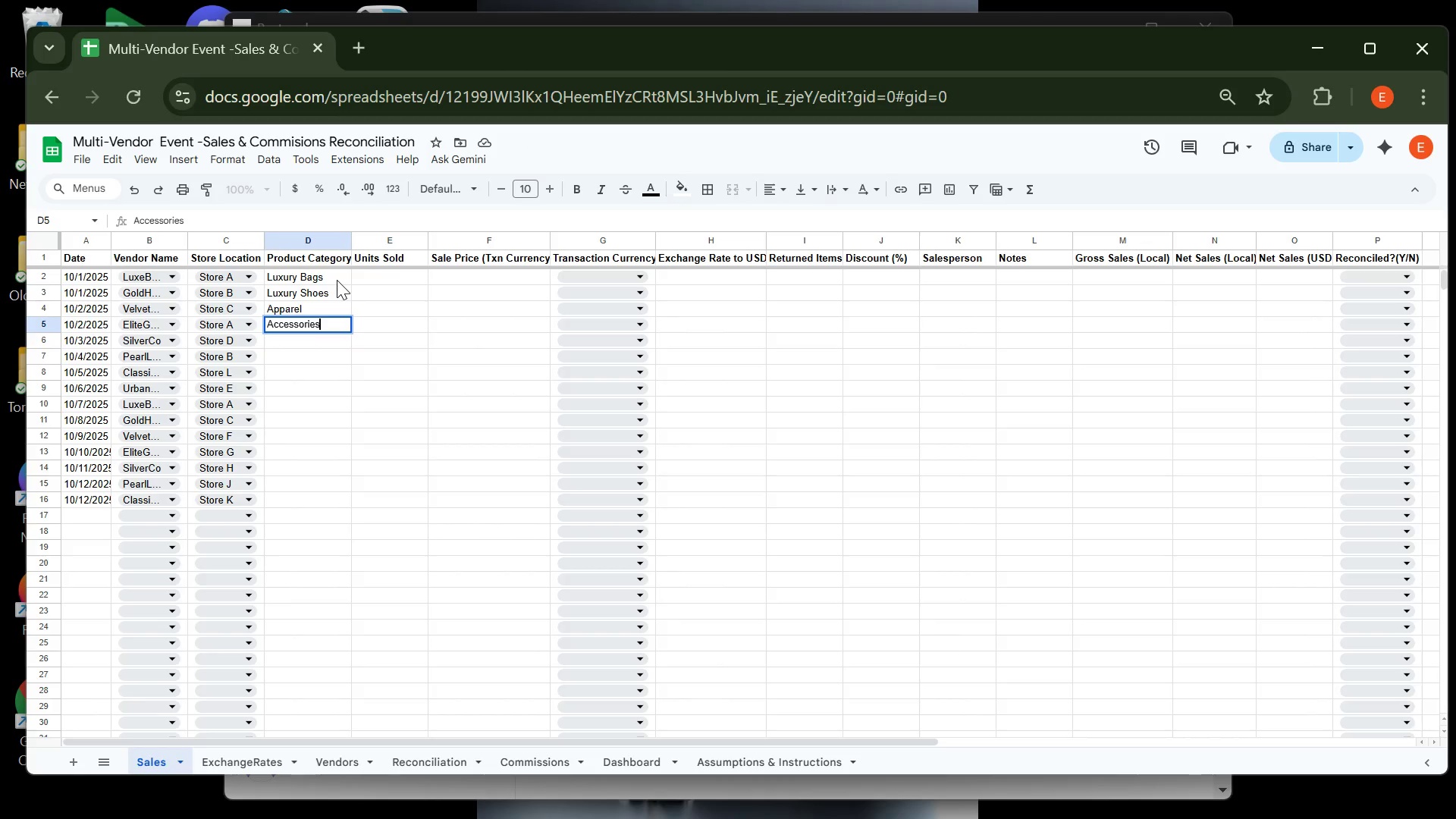 
key(Enter)
 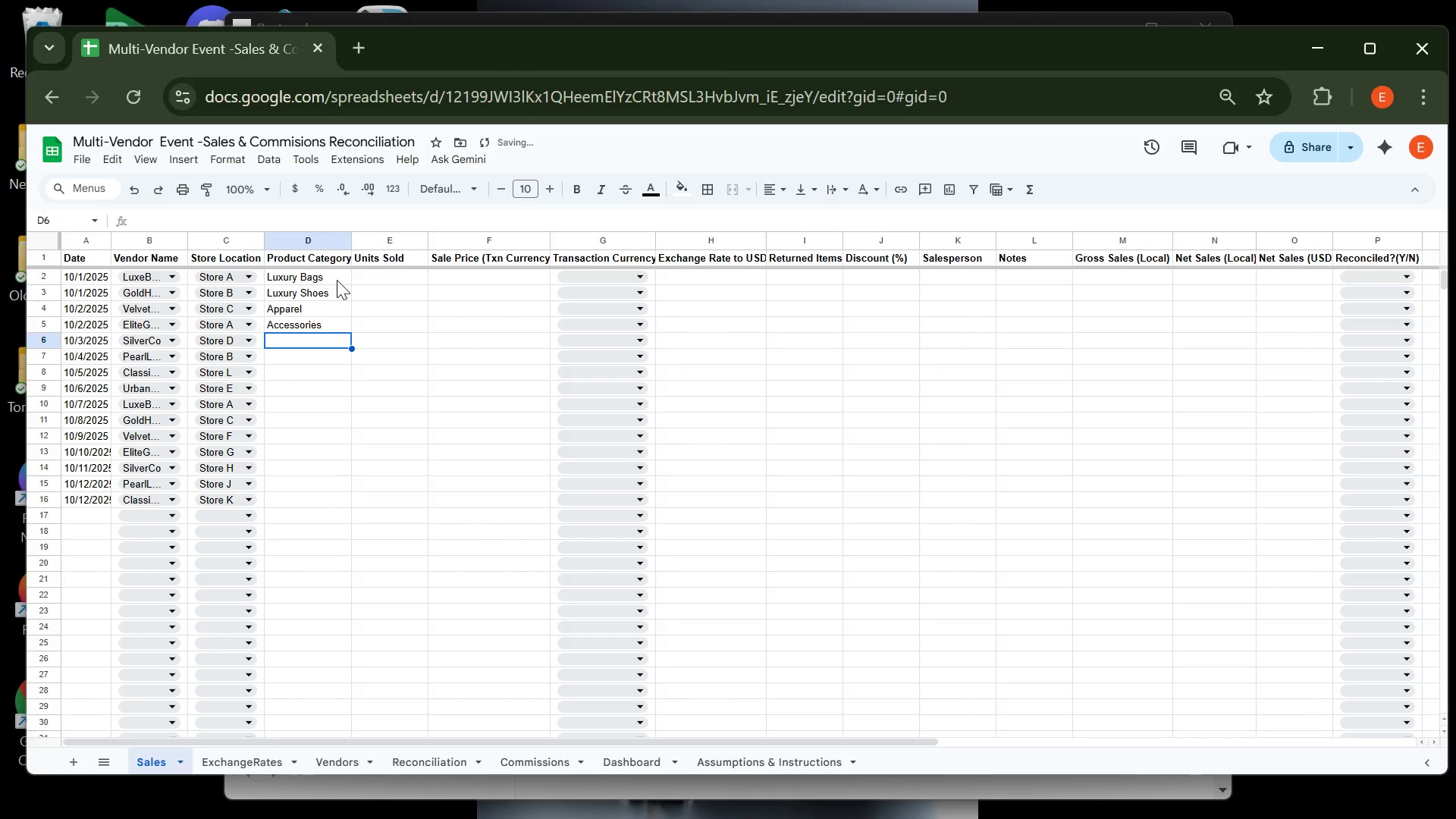 
type(Jeww)
key(Backspace)
type(elry)
 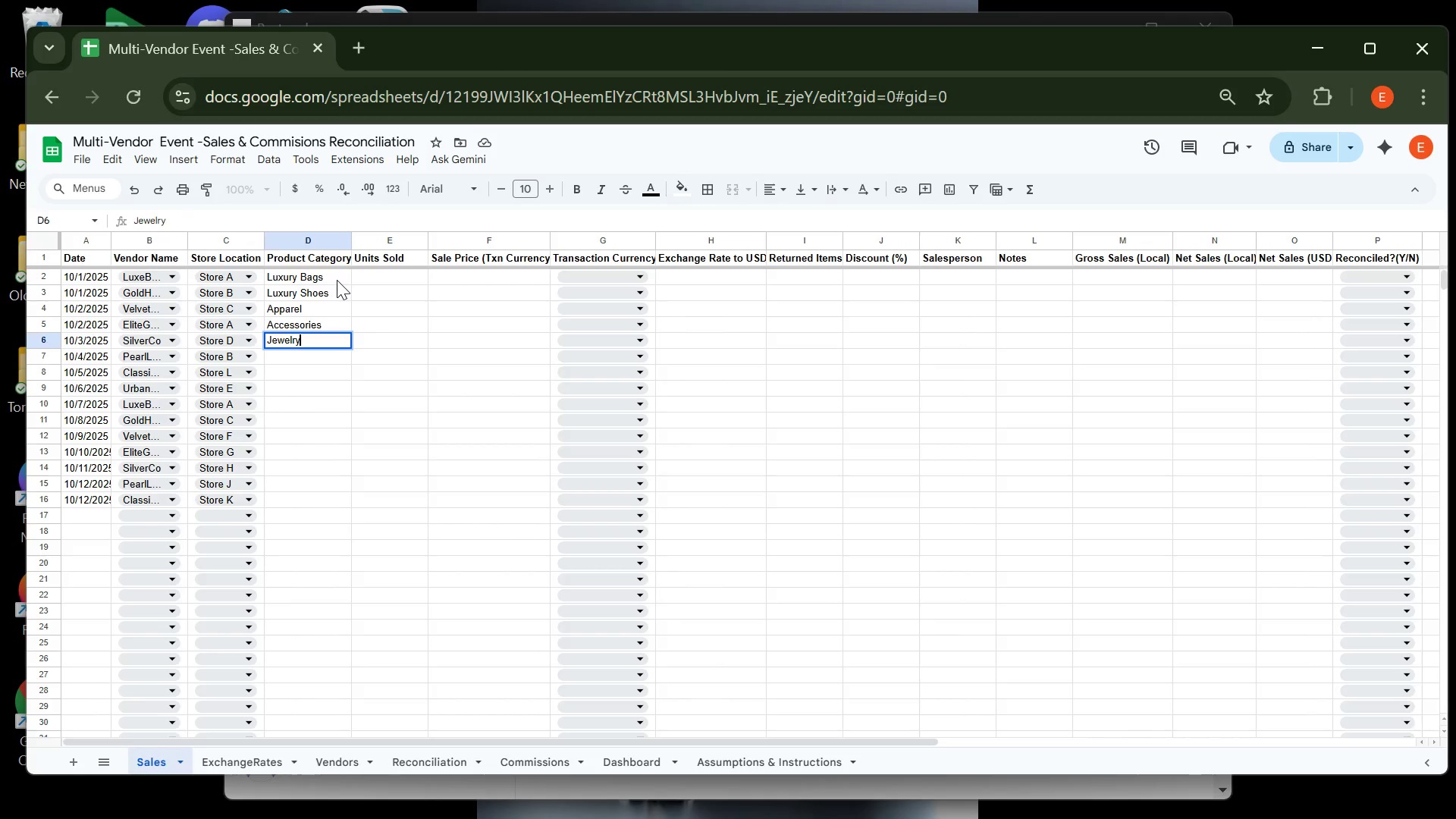 
key(Enter)
 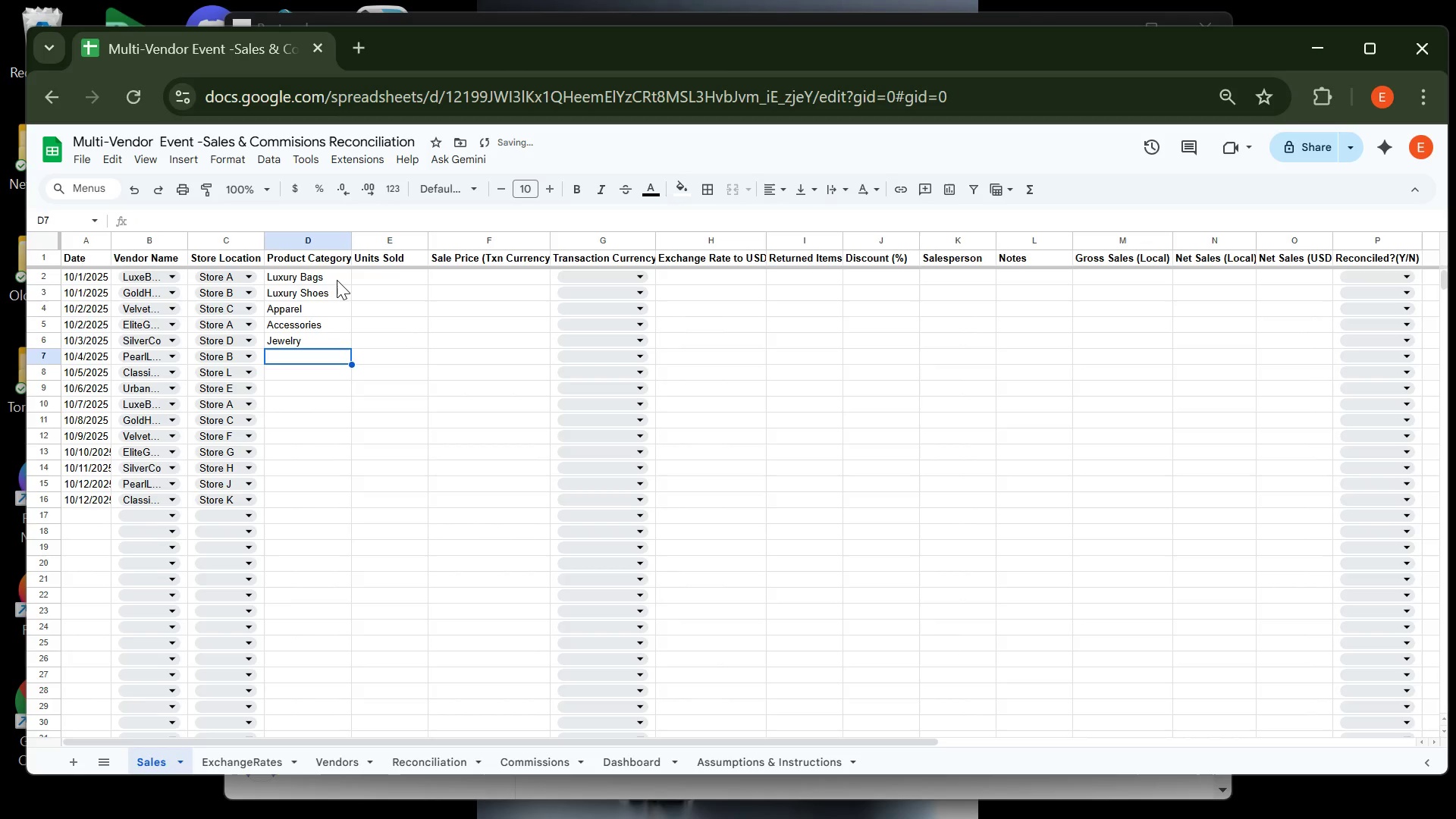 
type(Necl)
key(Backspace)
type(klaces)
 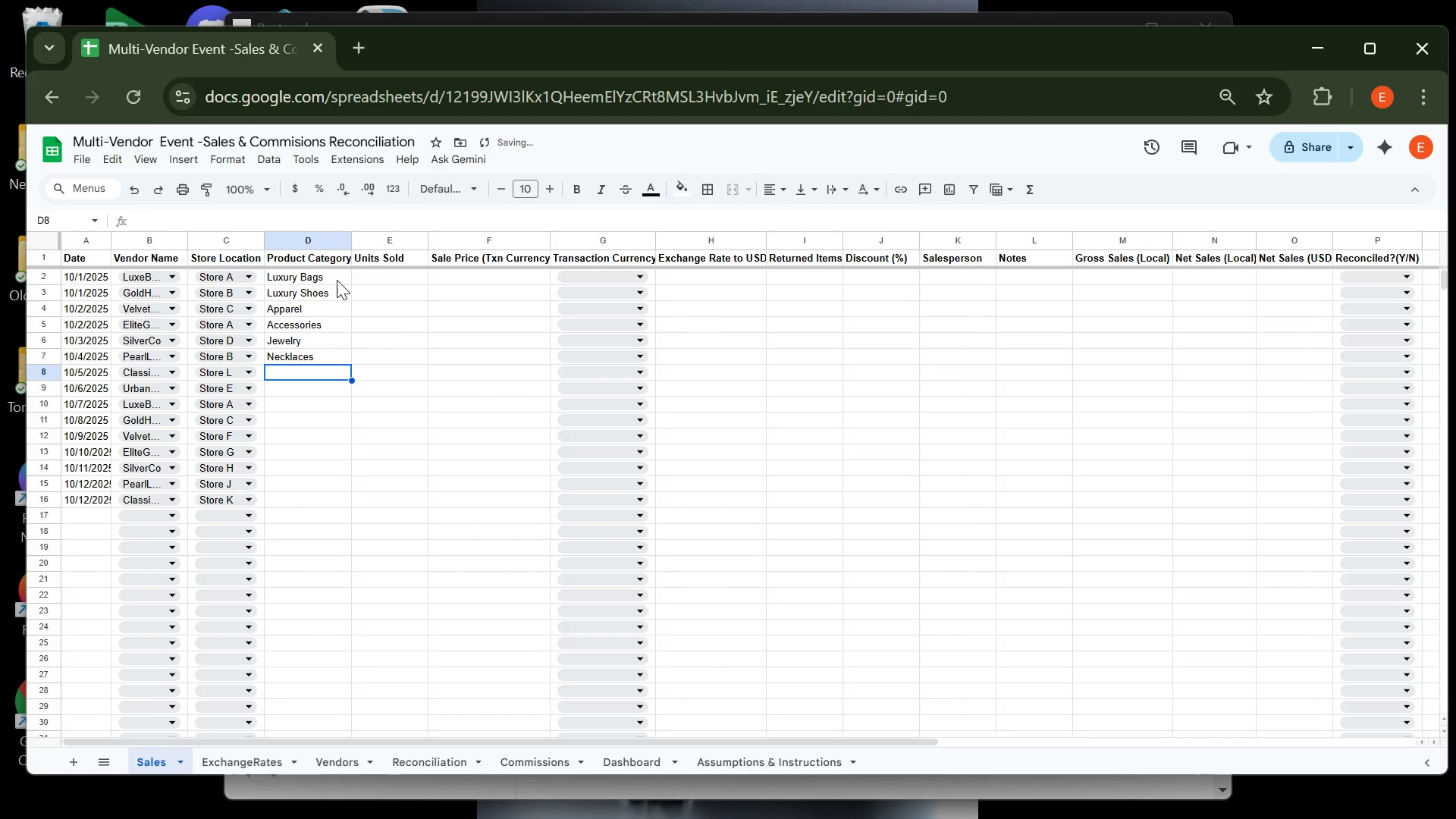 
key(Enter)
 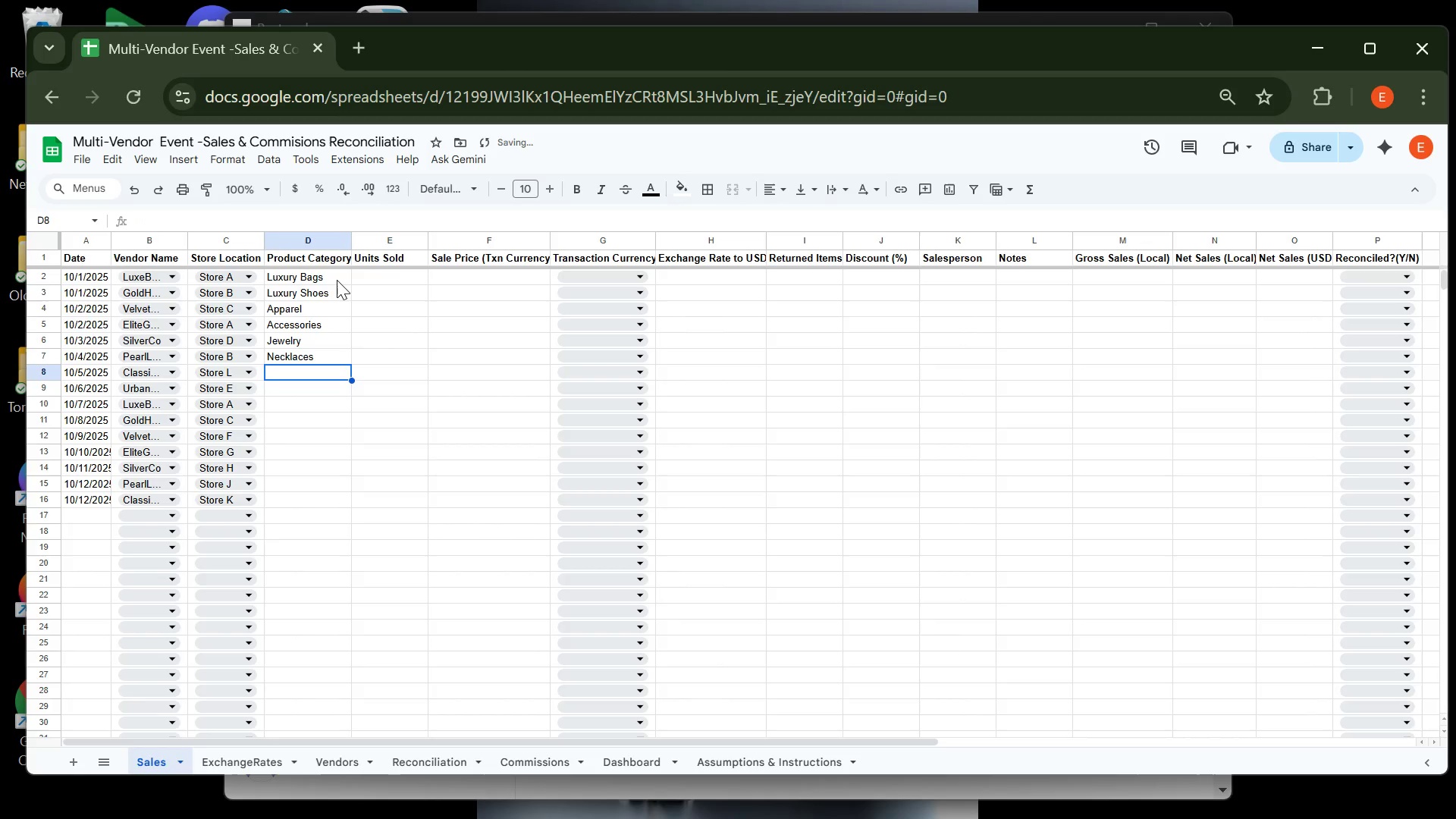 
type(Art Pieces )
 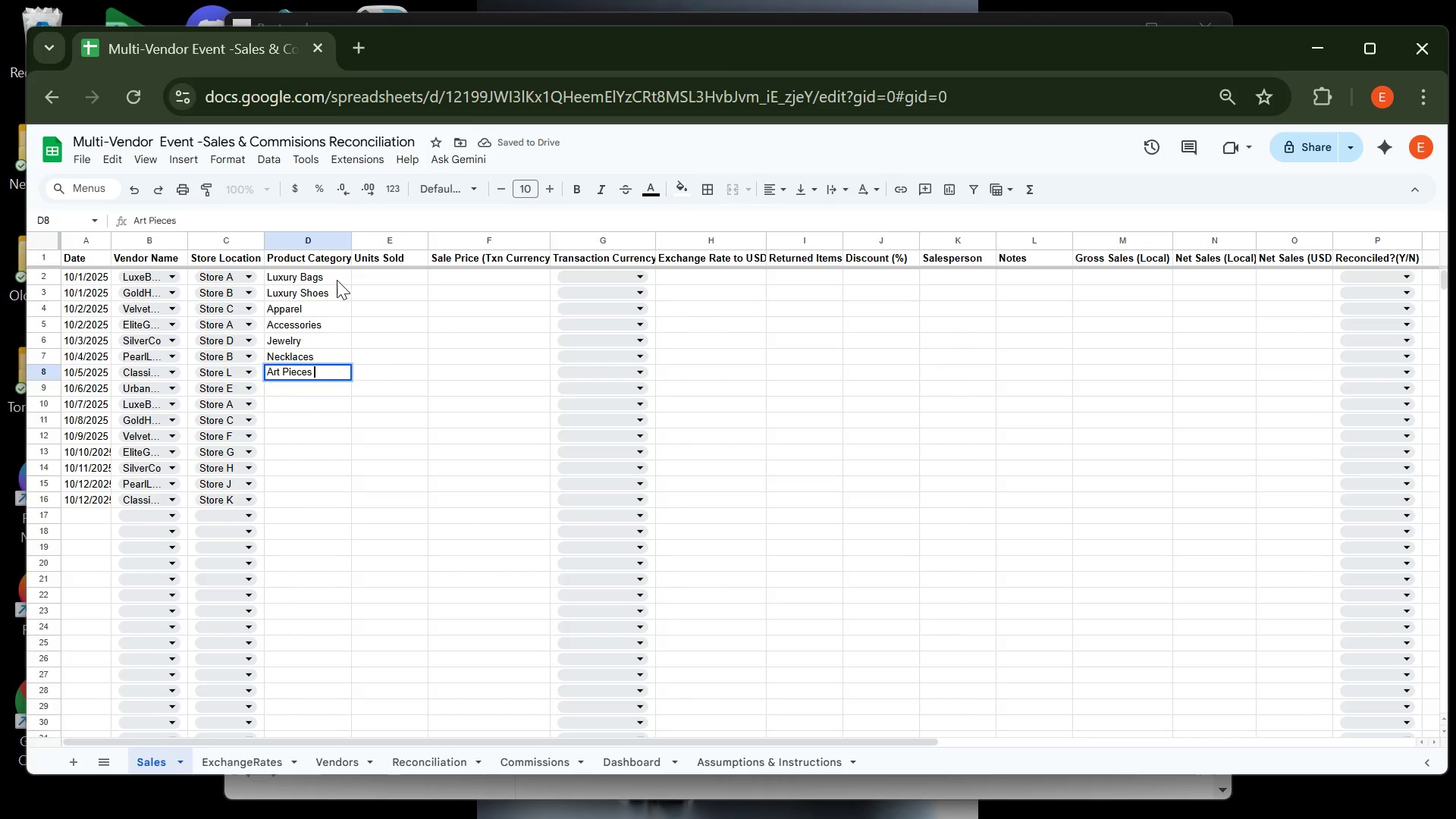 
key(Enter)
 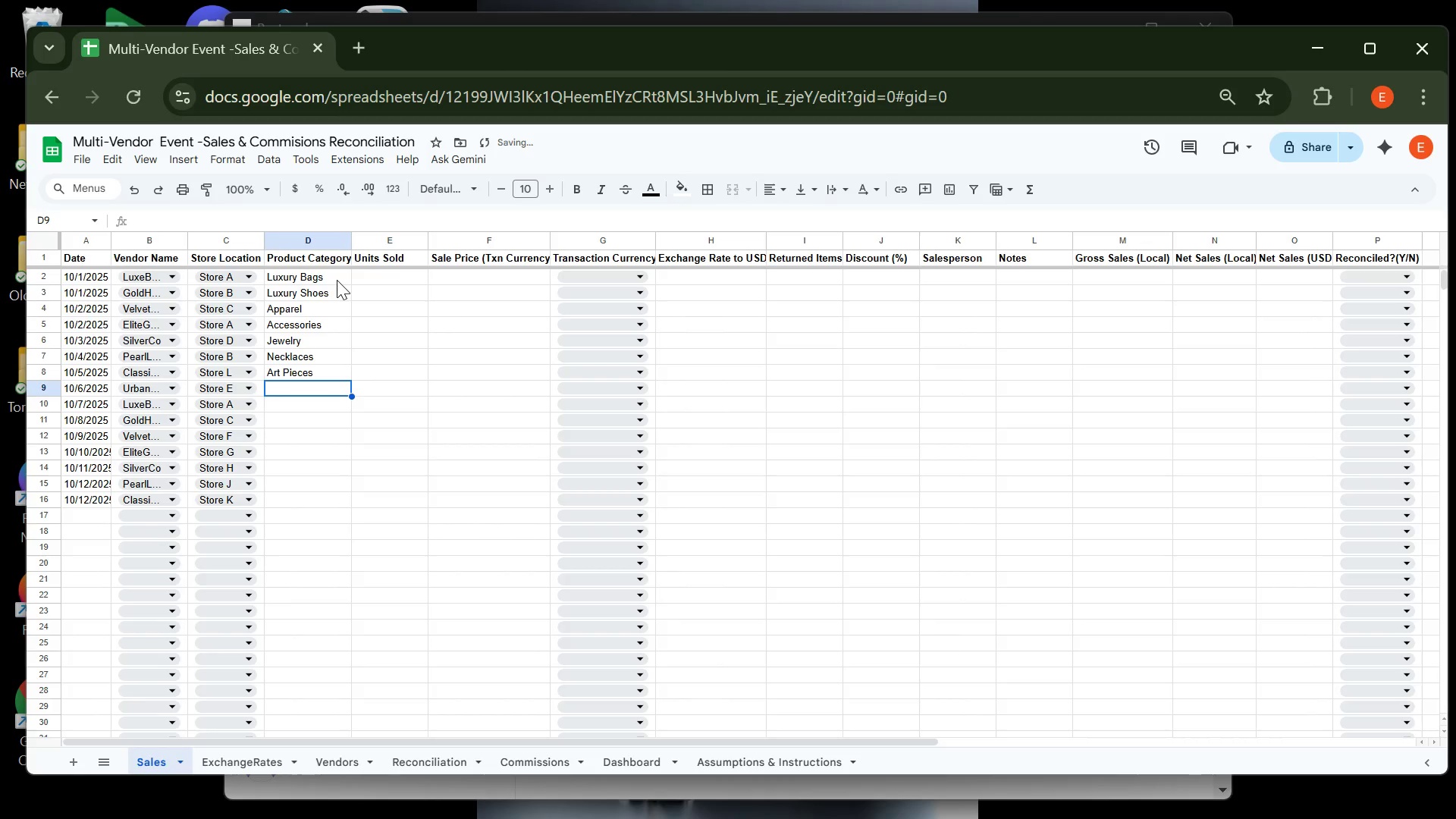 
type(Sunglasses)
 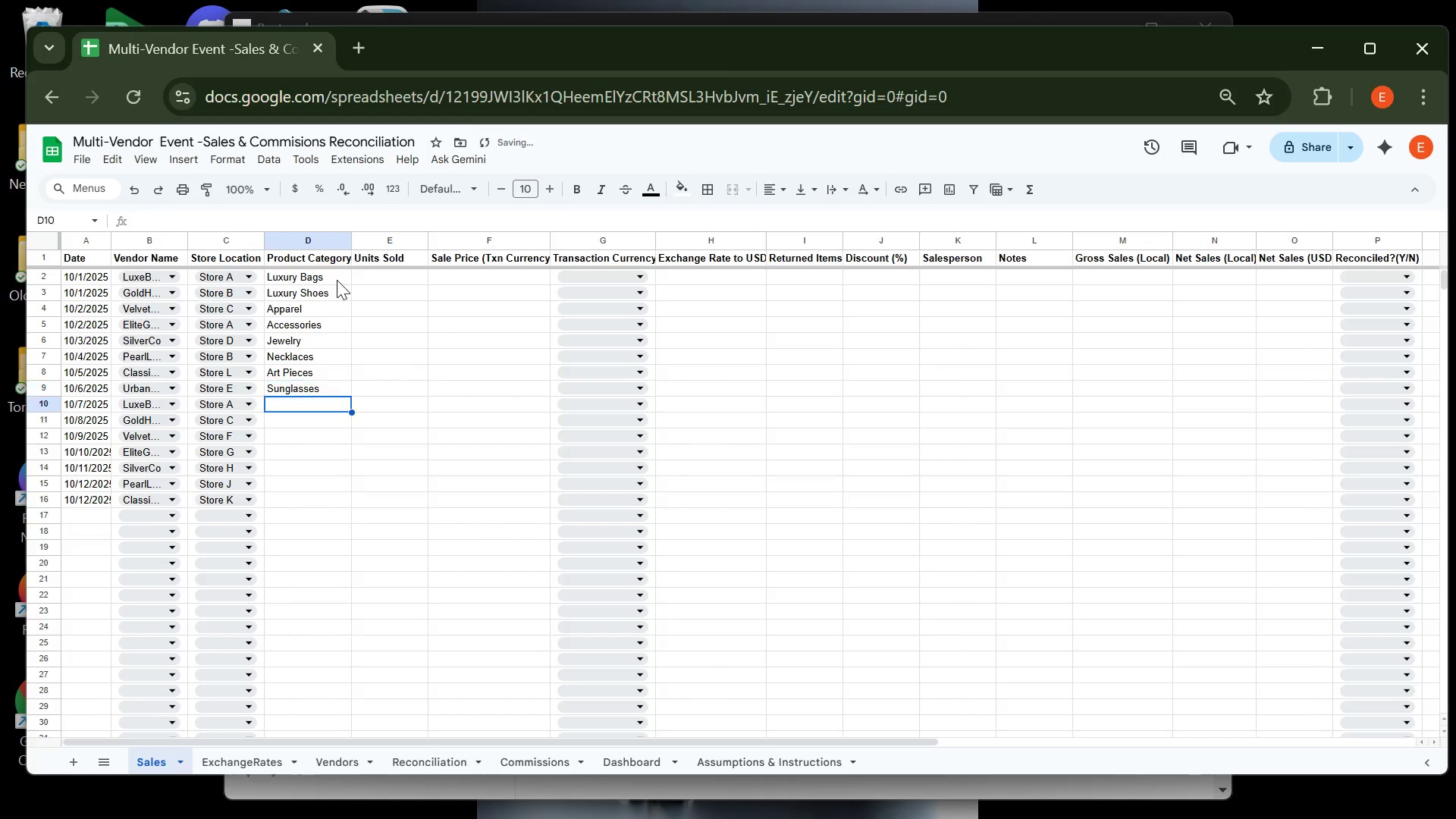 
key(Enter)
 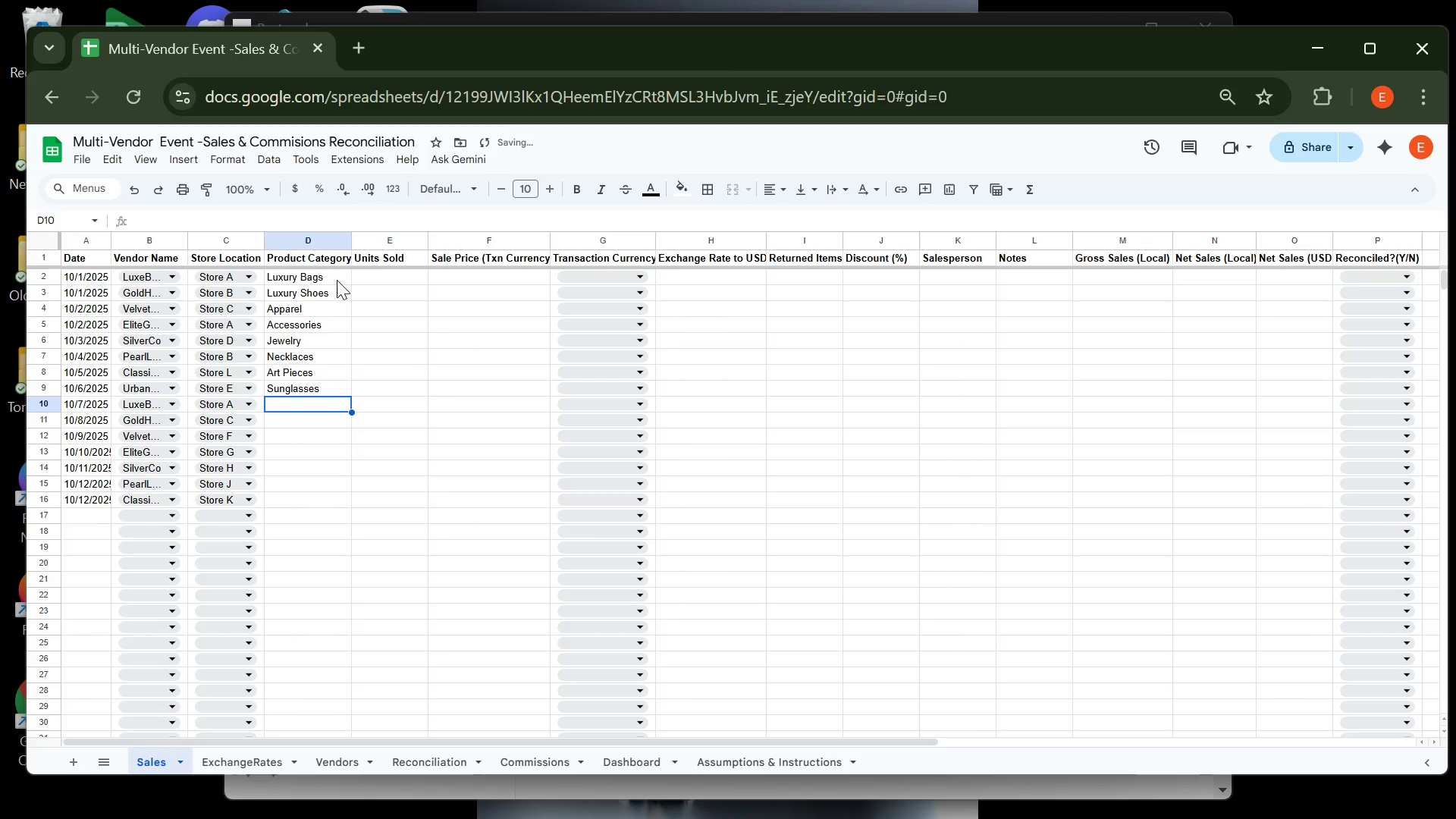 
type(Luxury Bags)
 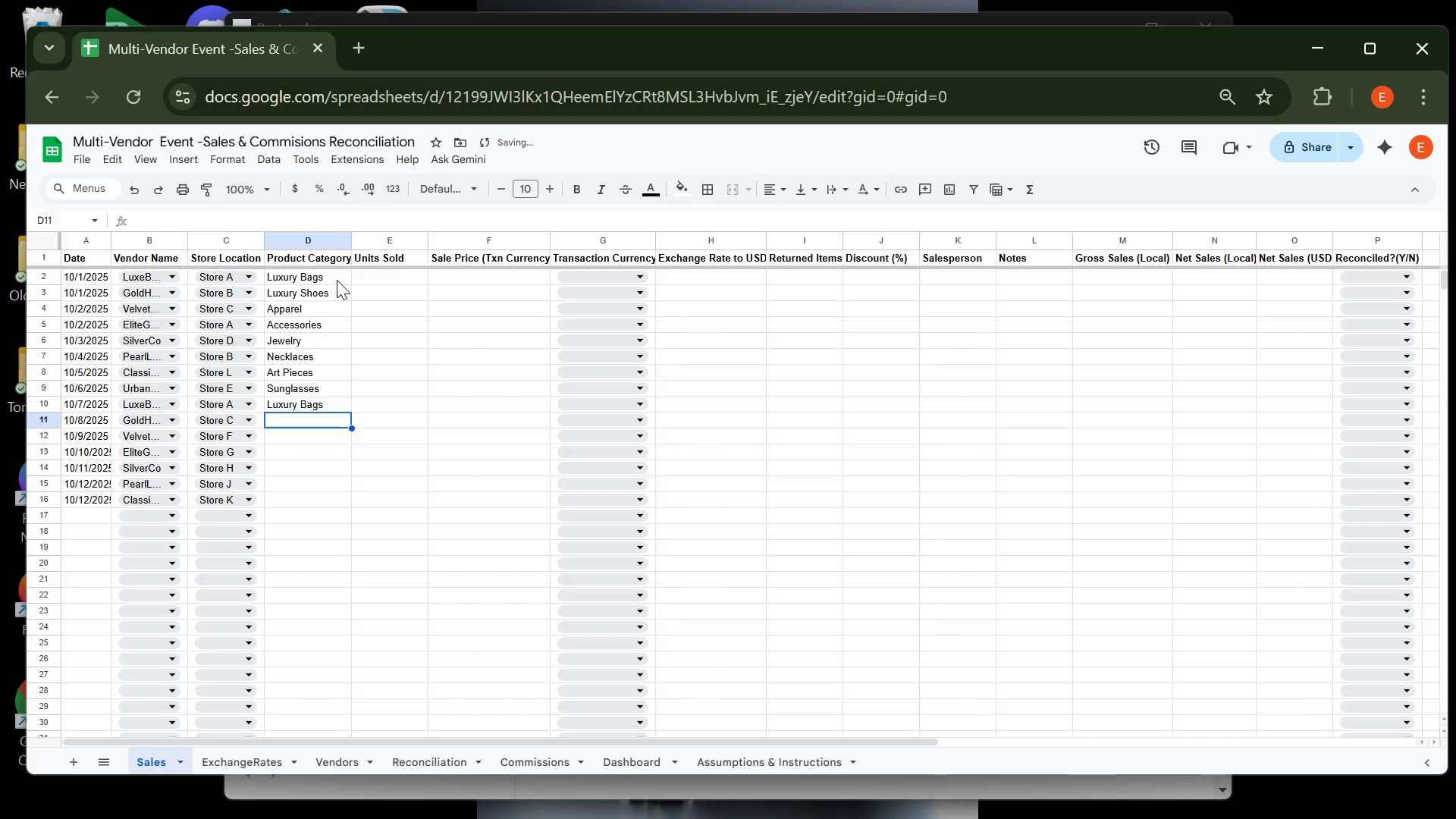 
key(Enter)
 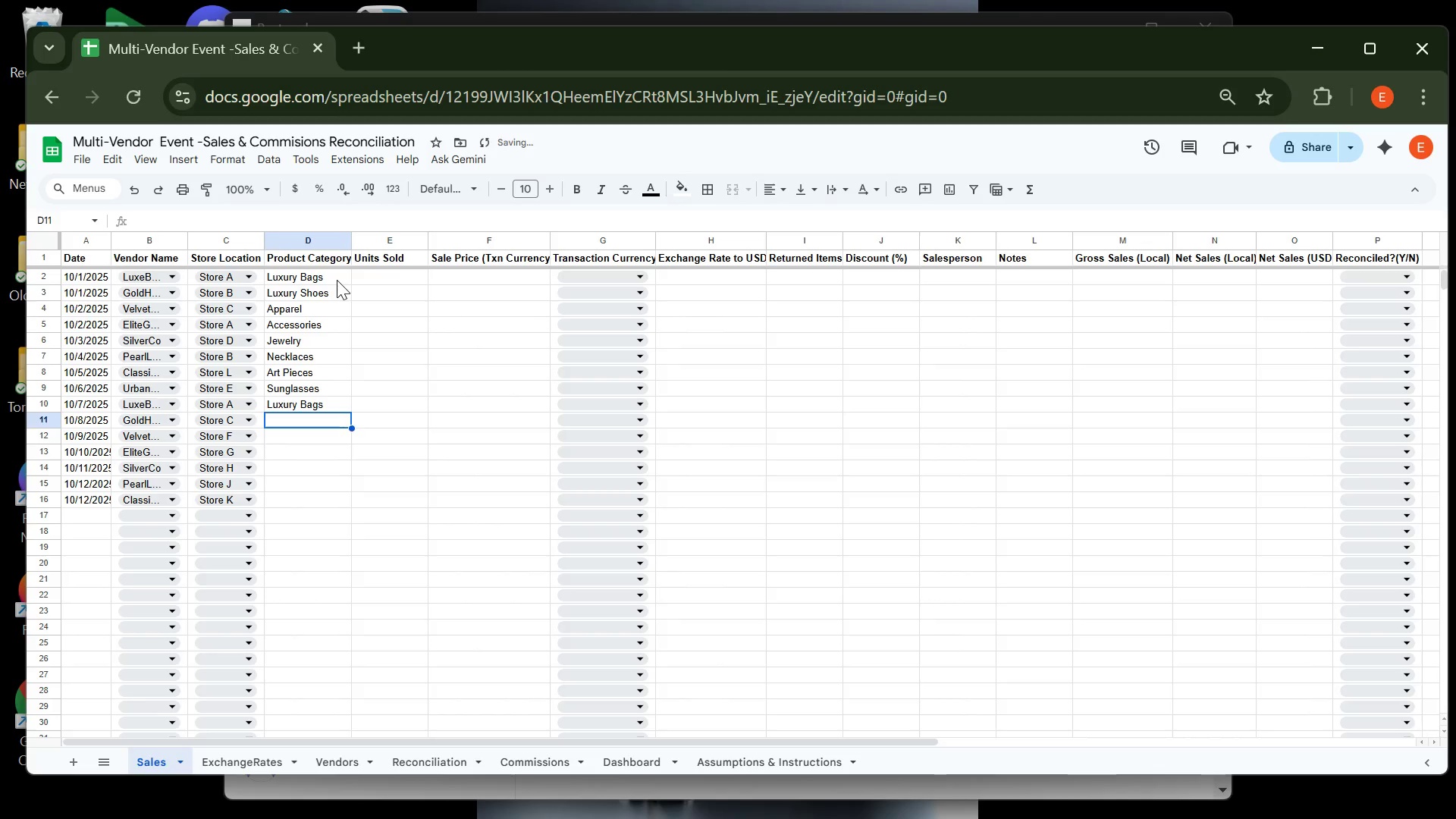 
type(Luxury Shoes)
 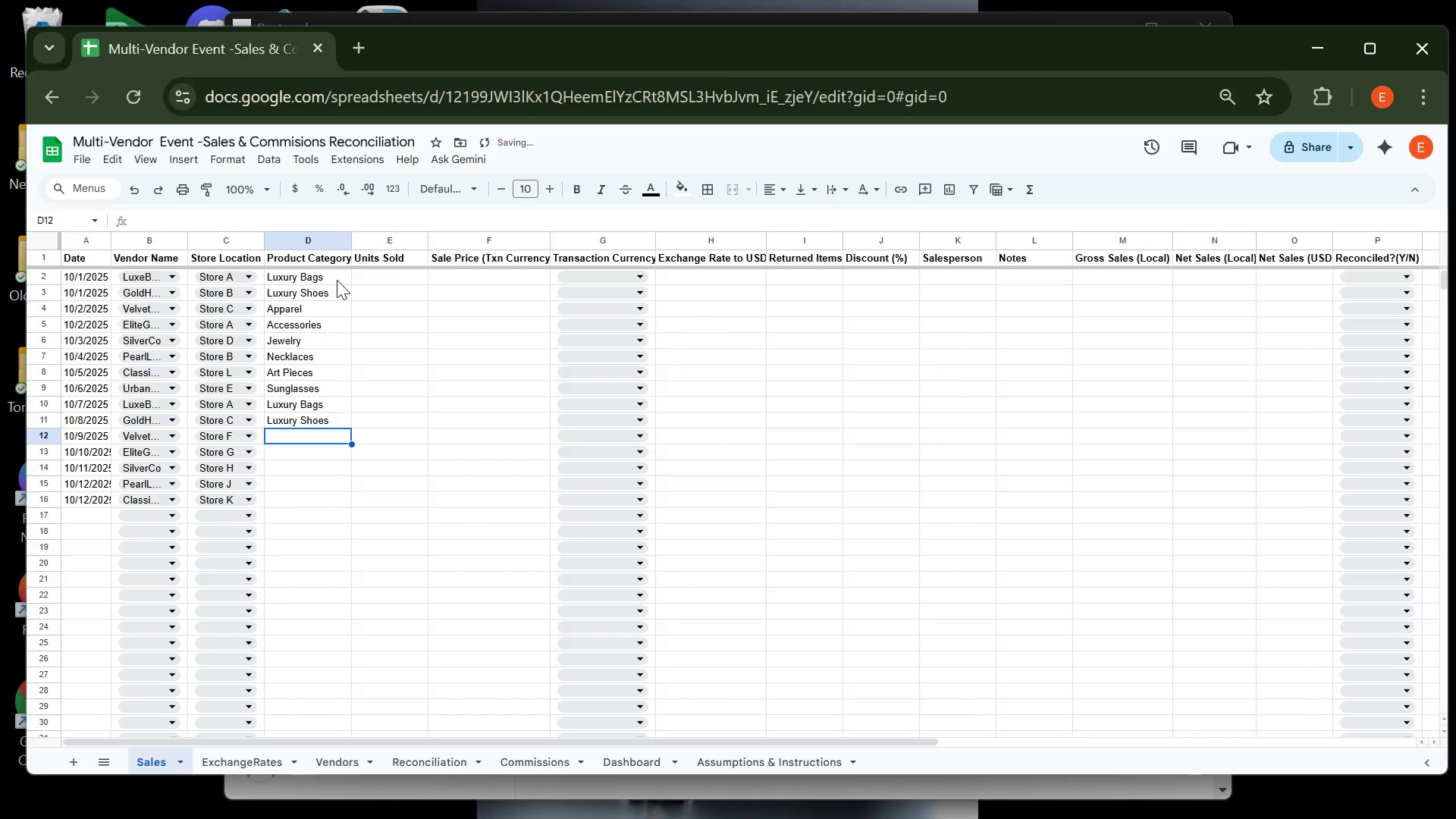 
key(Enter)
 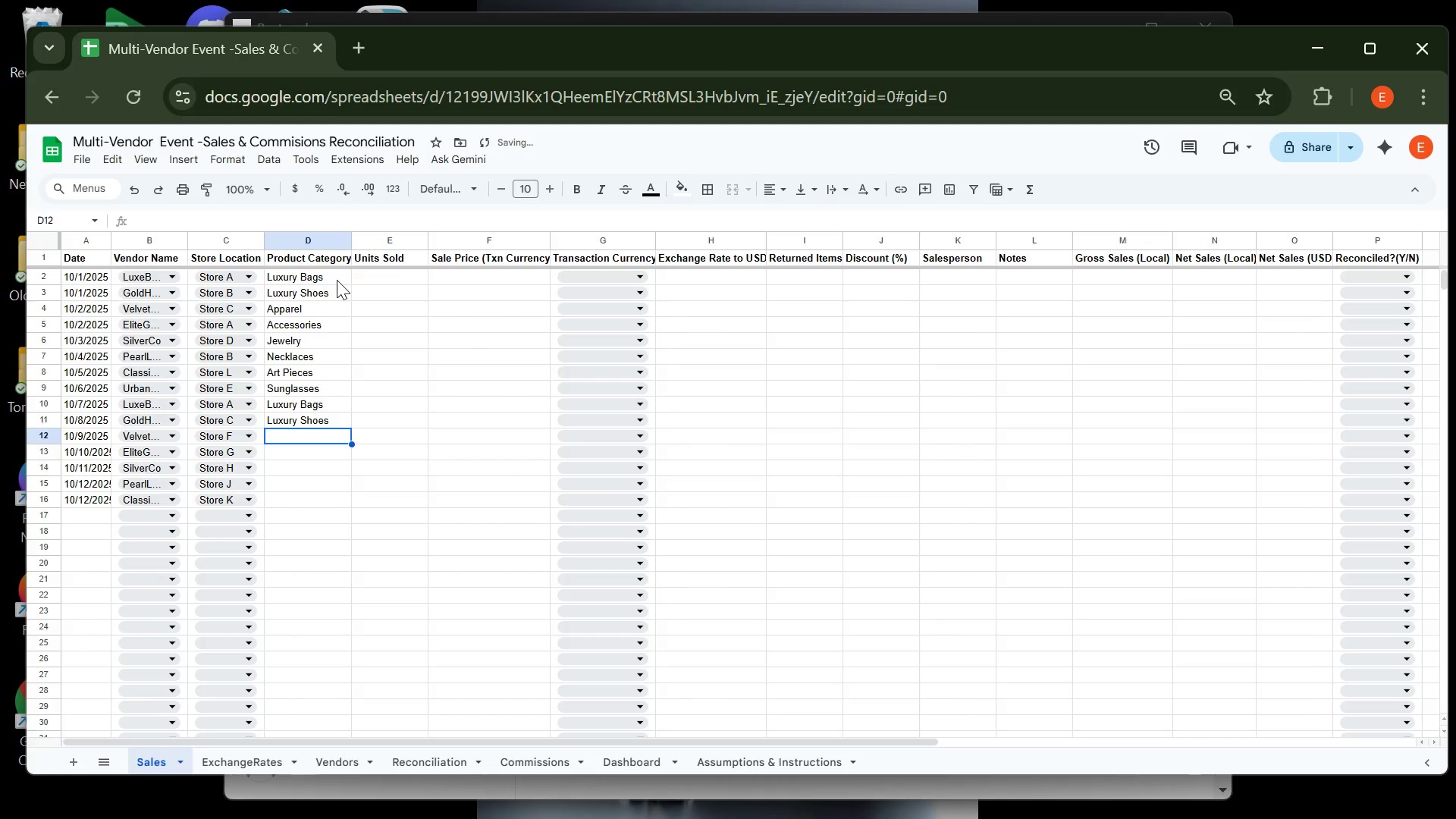 
type(Appare;)
 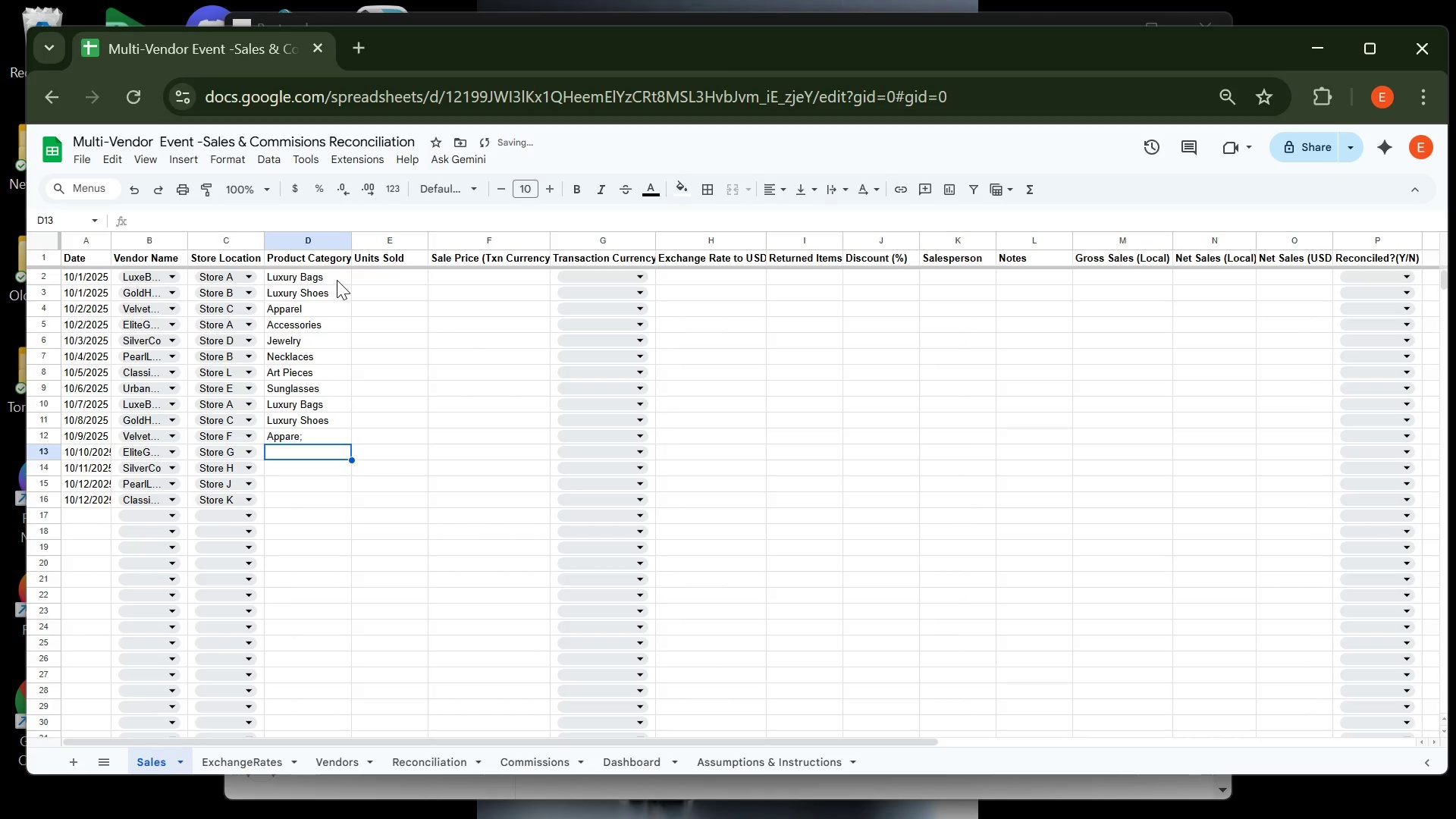 
key(Enter)
 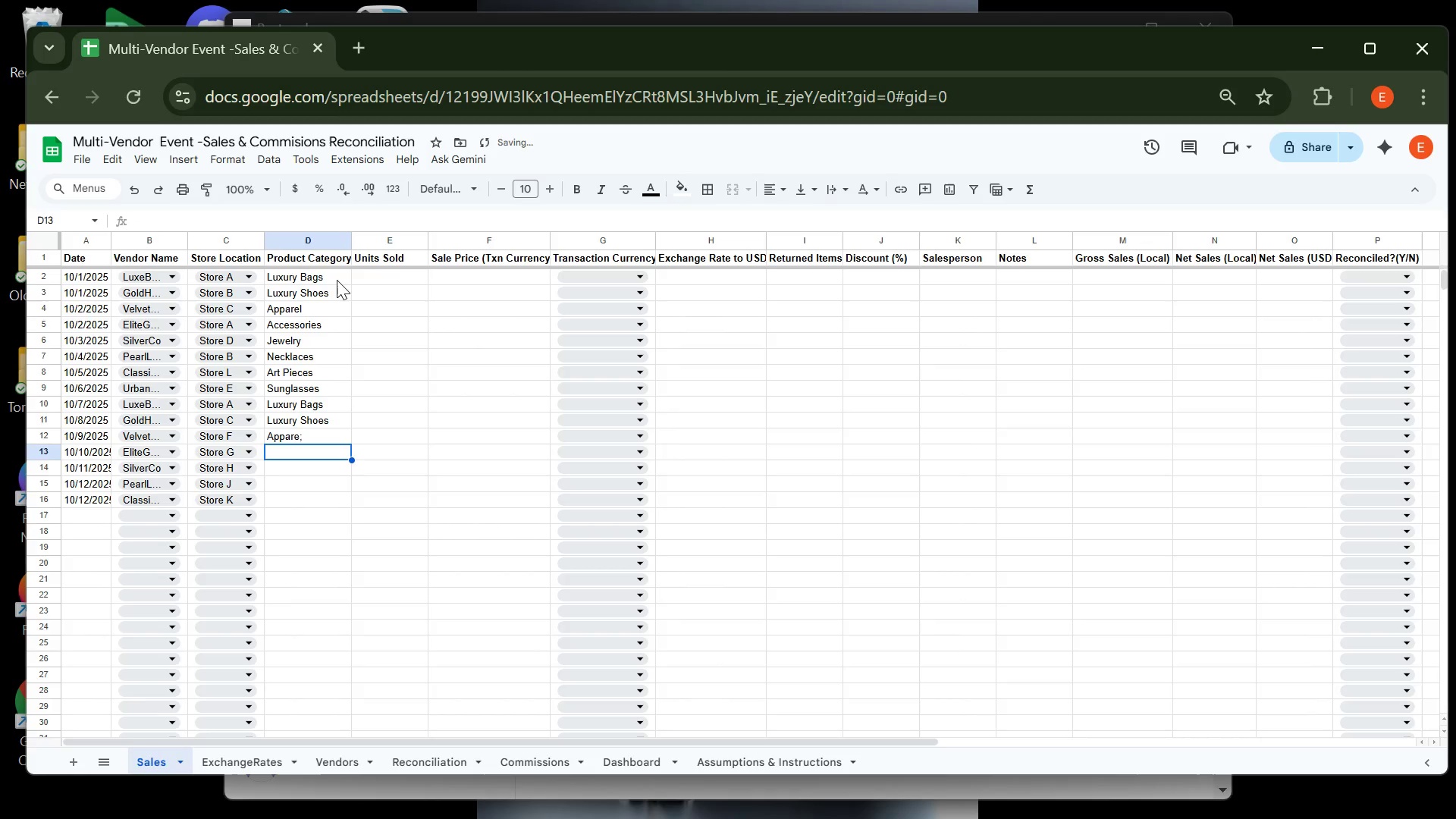 
type(Accessories)
 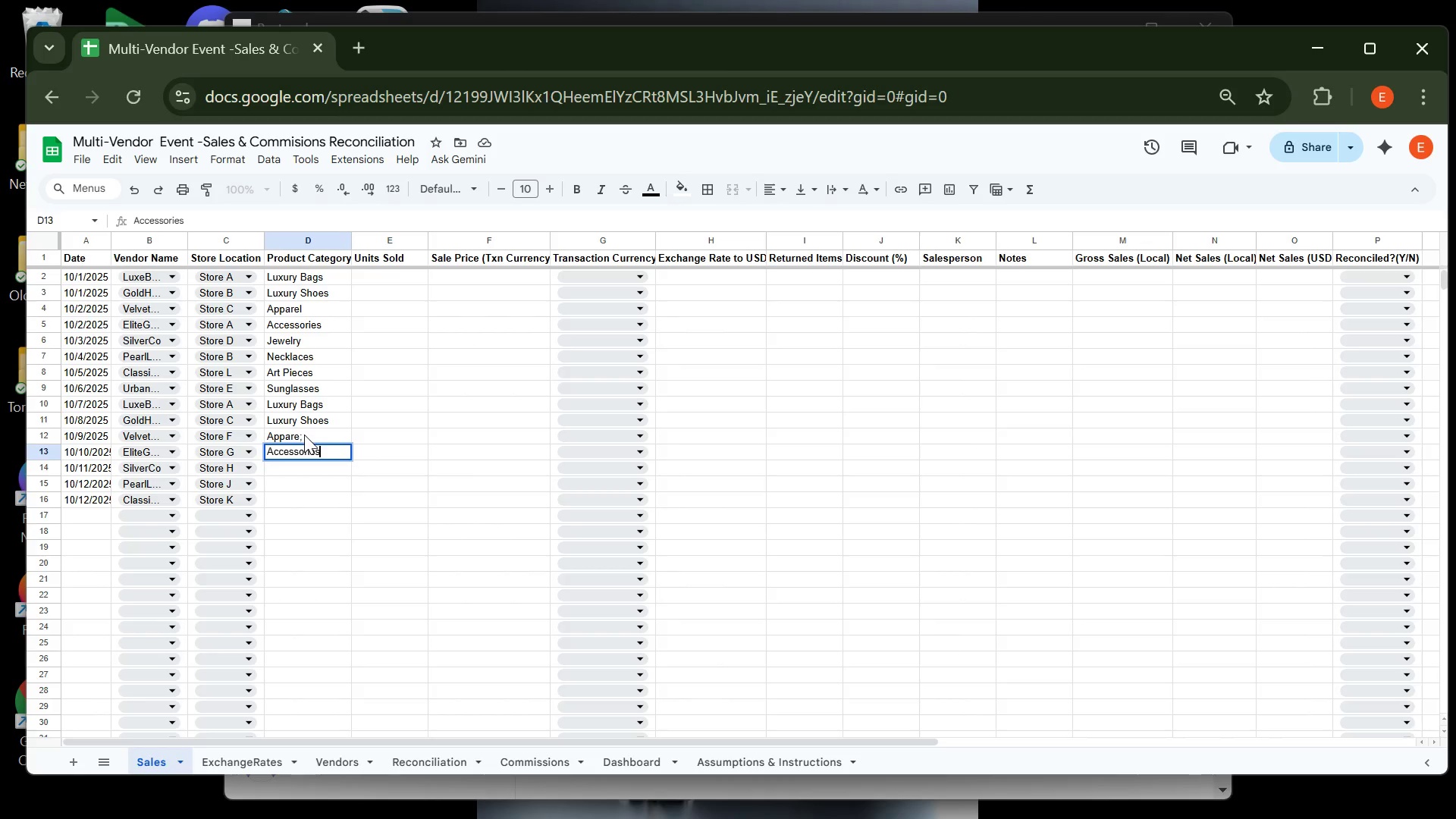 
double_click([304, 435])
 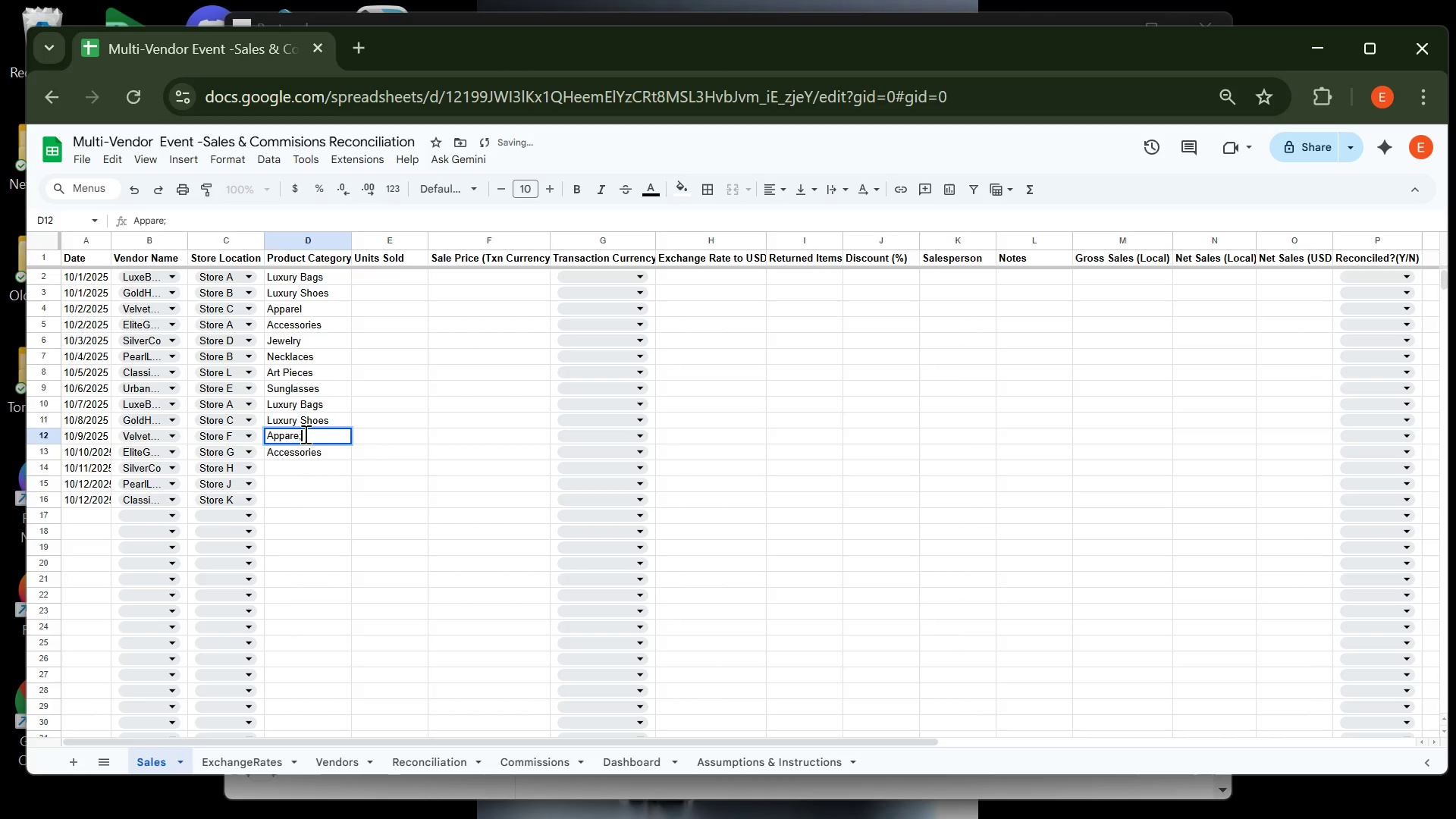 
key(Backspace)
 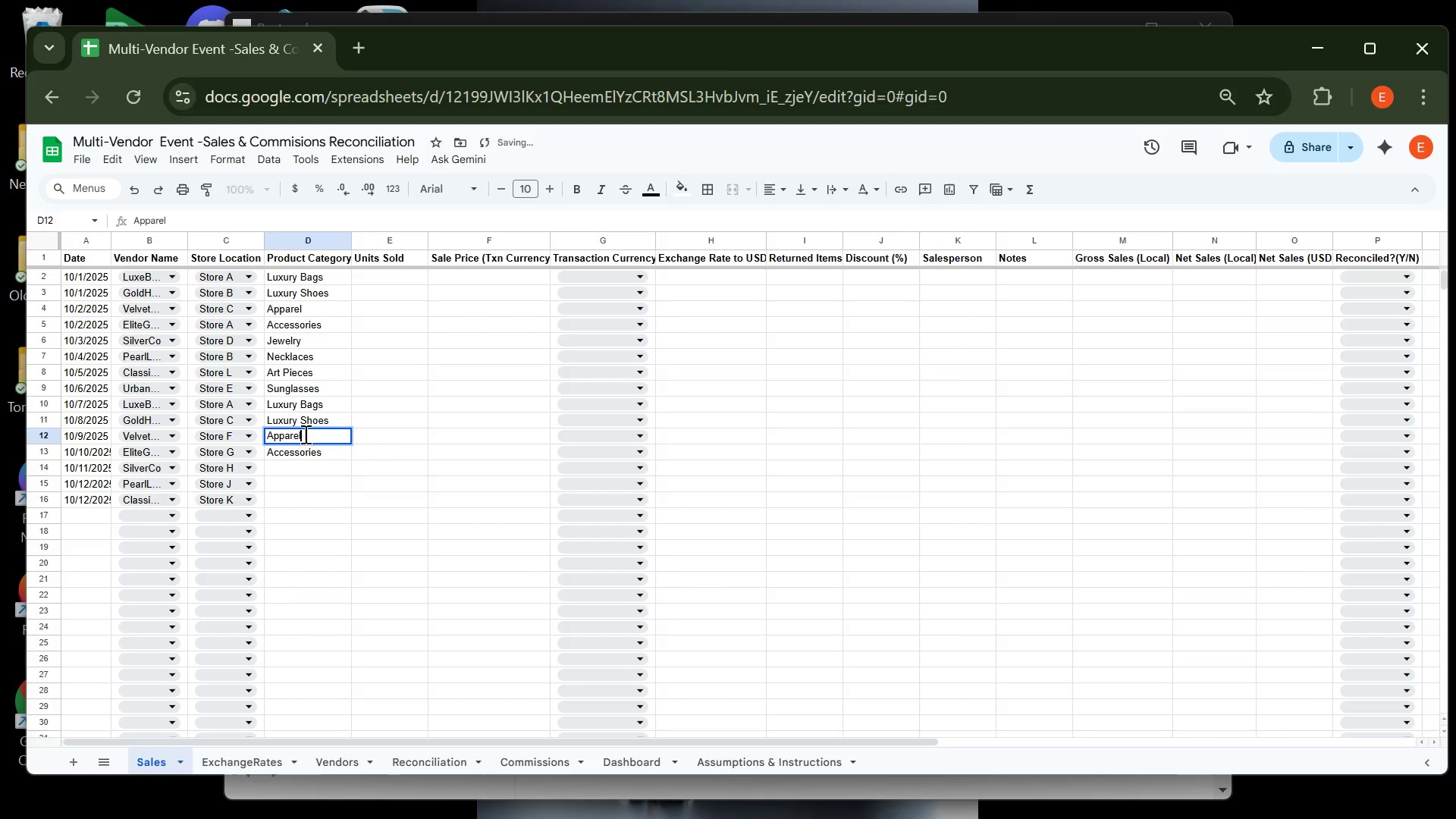 
key(L)
 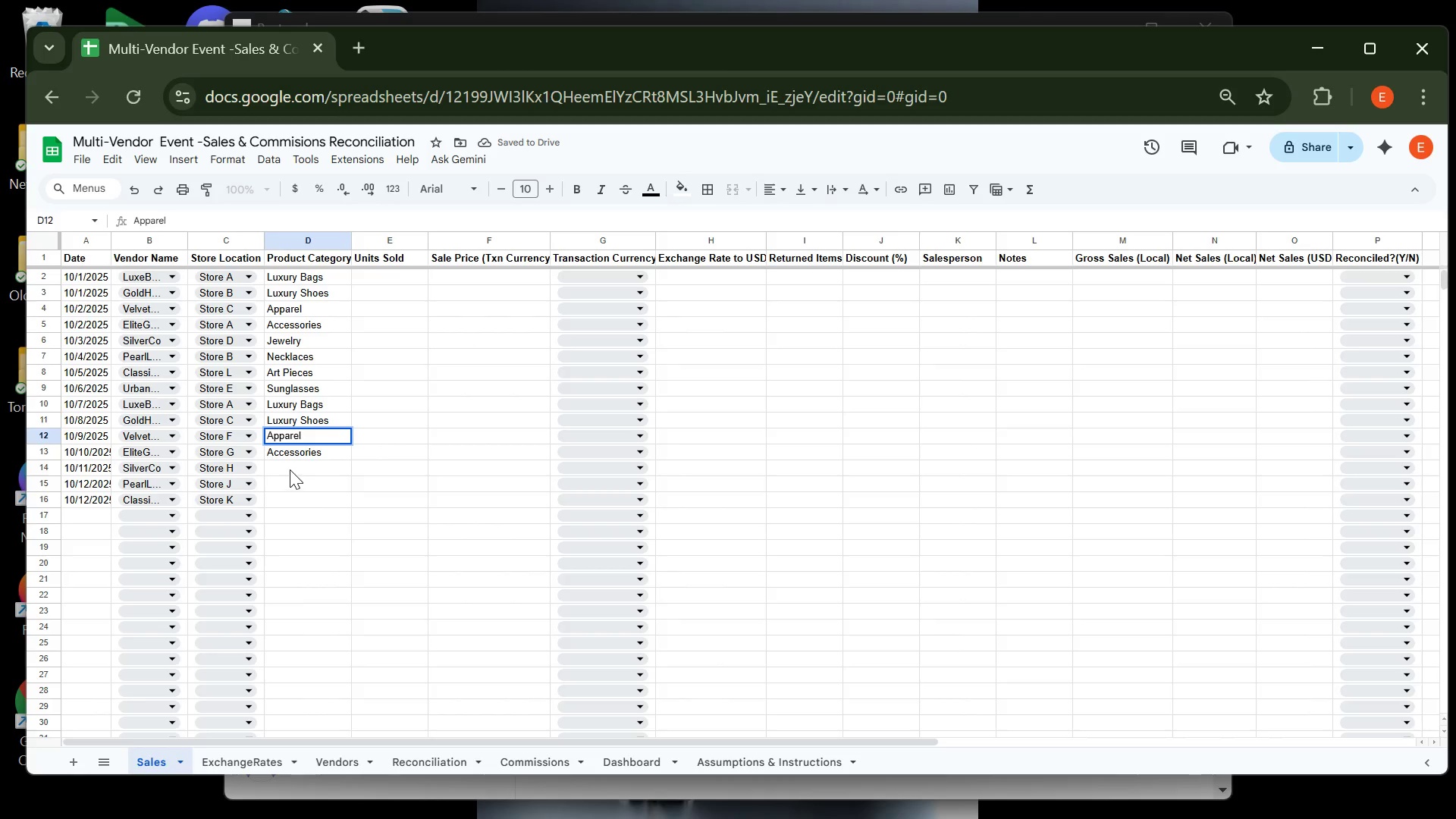 
left_click([290, 469])
 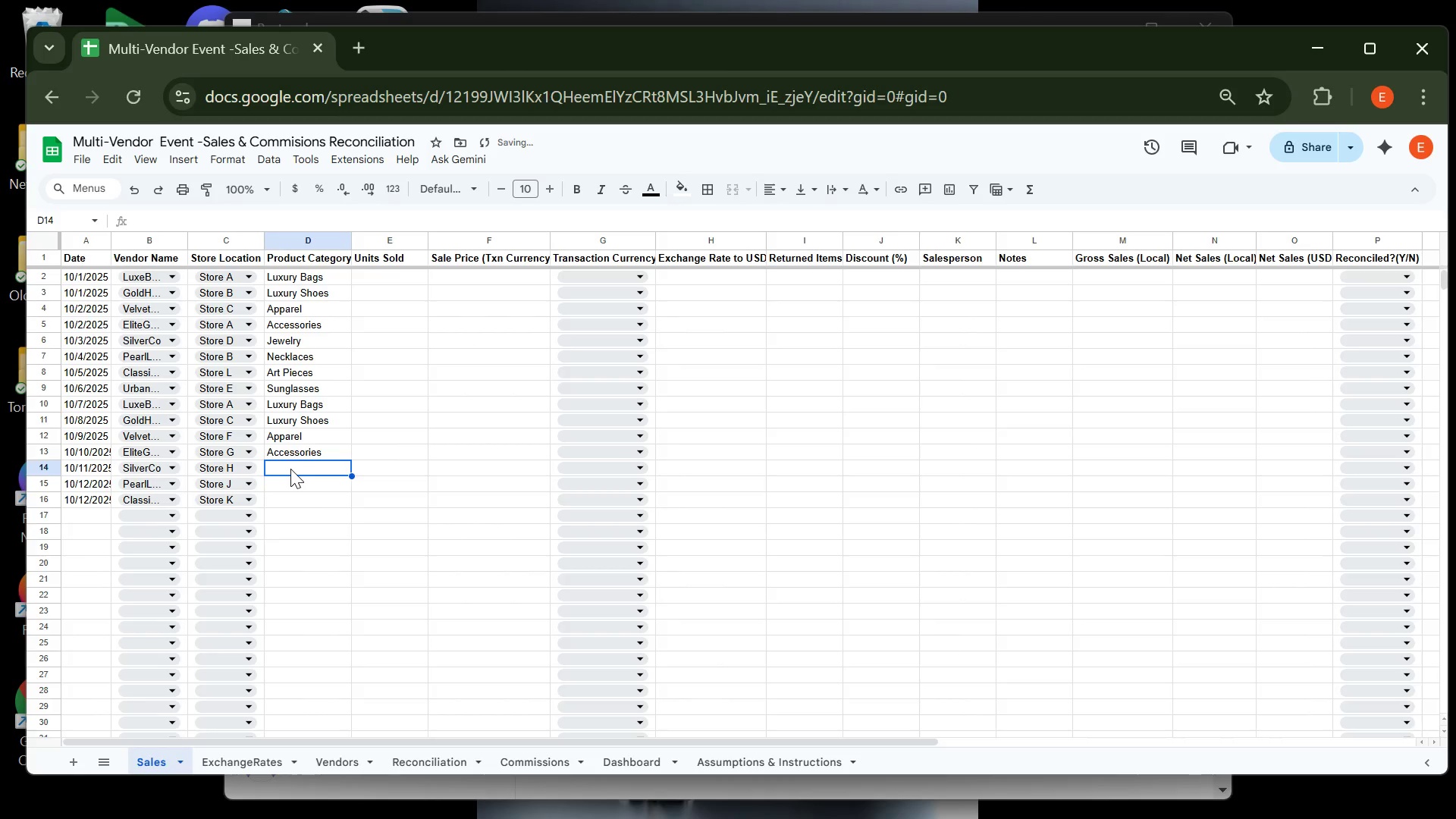 
type(Jewelt)
key(Backspace)
type(ry)
 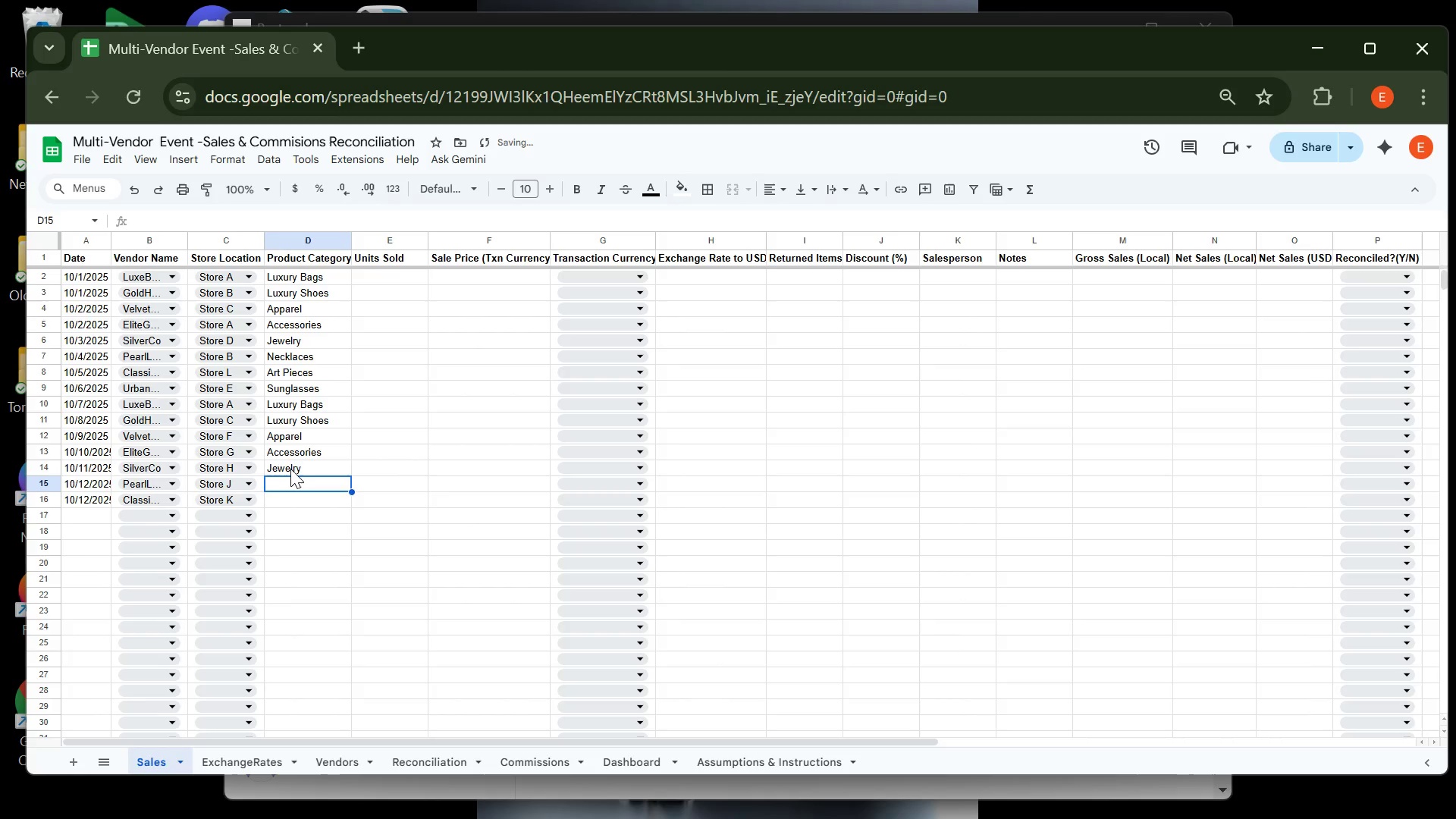 
key(Enter)
 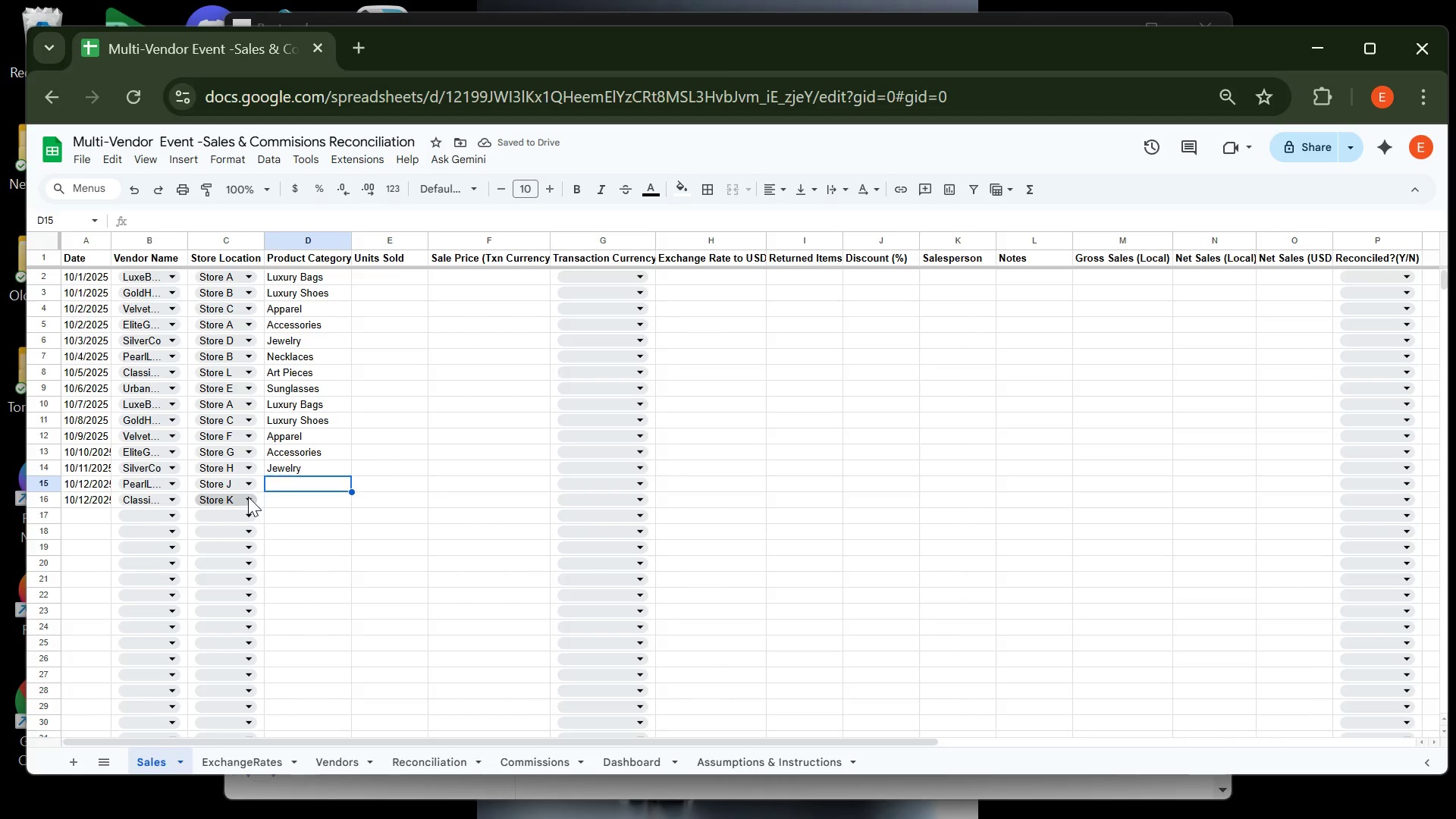 
type(Necklaces)
 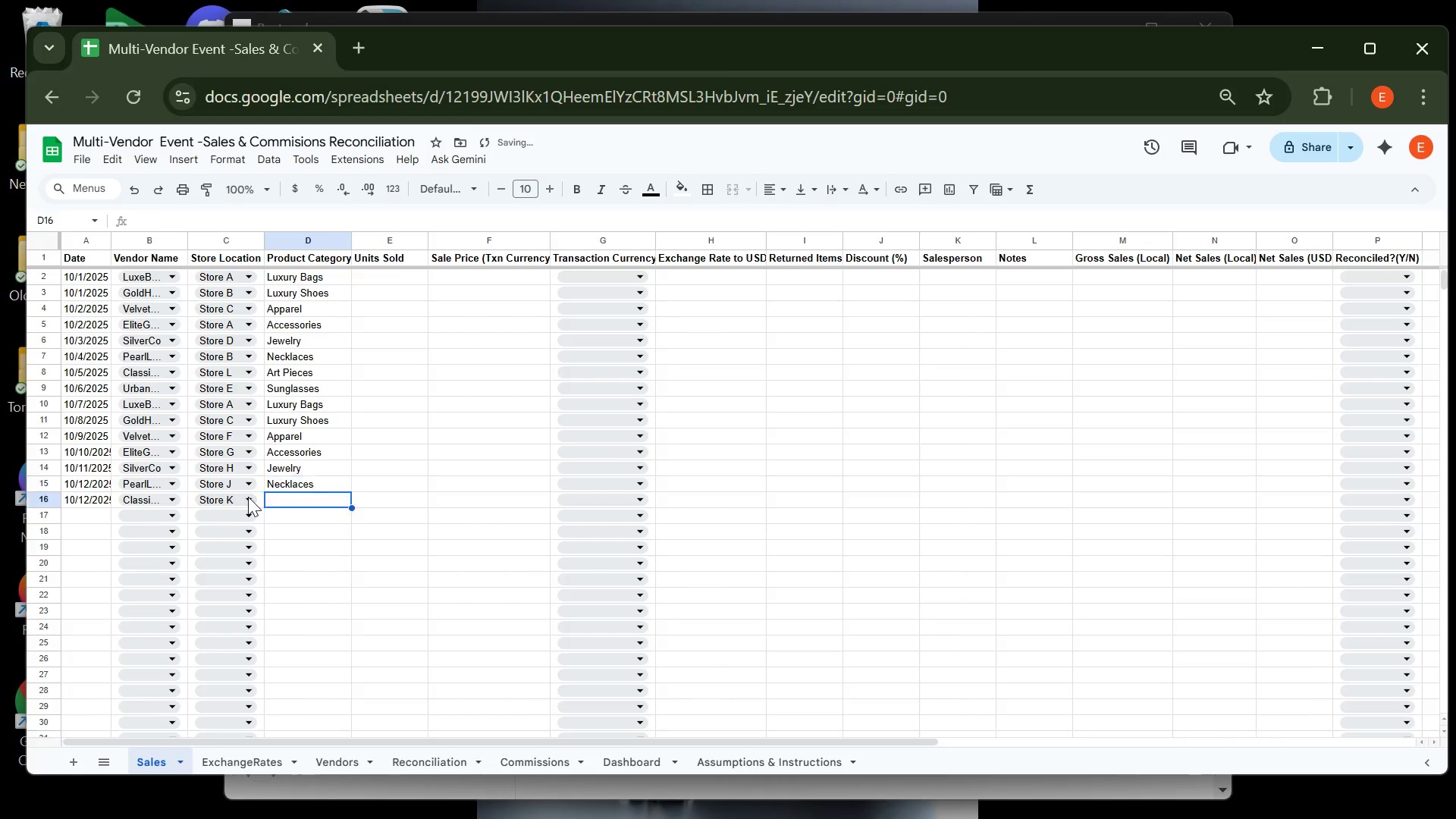 
key(Enter)
 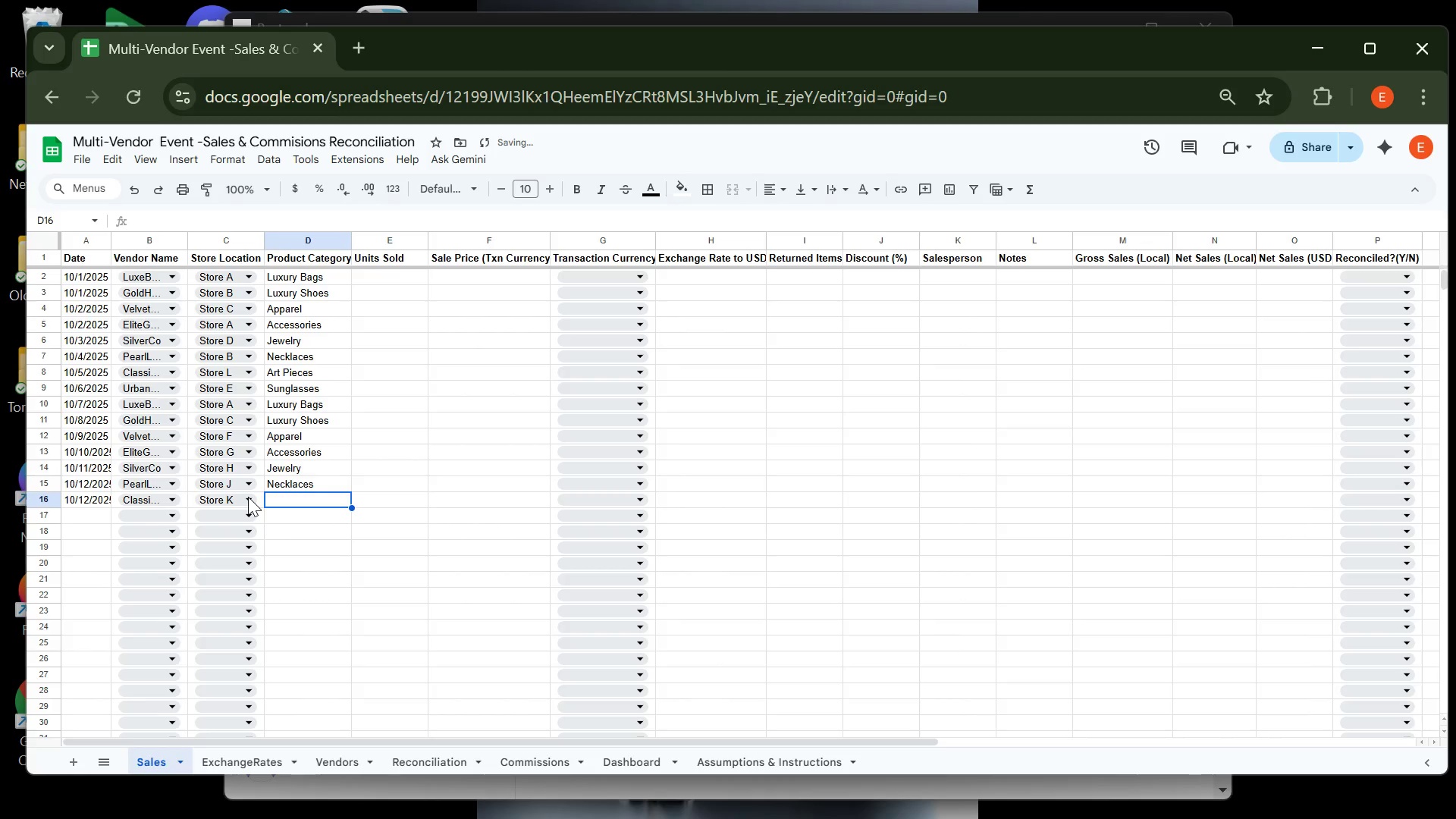 
type(Art Pieces)
 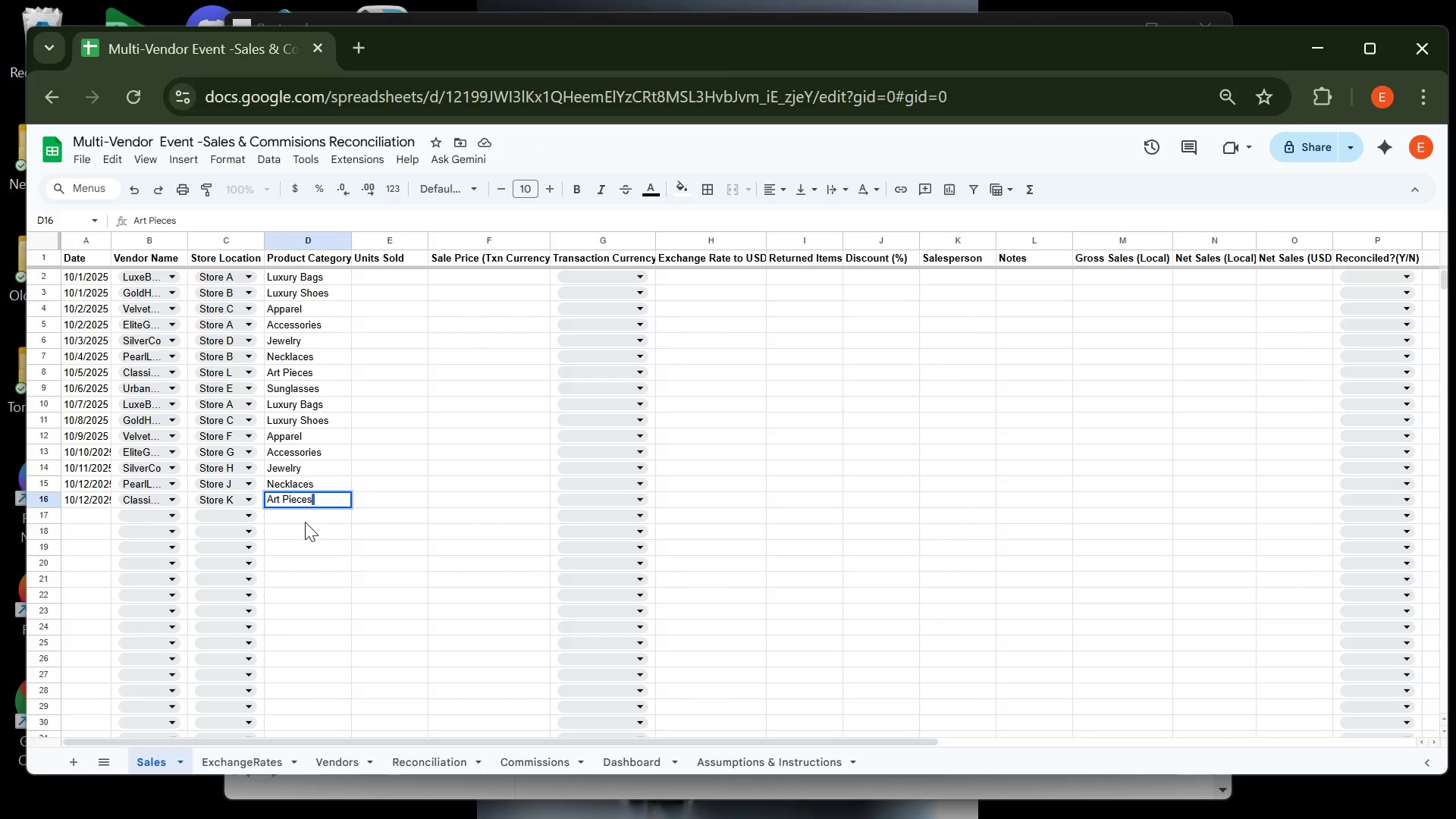 
left_click([318, 526])
 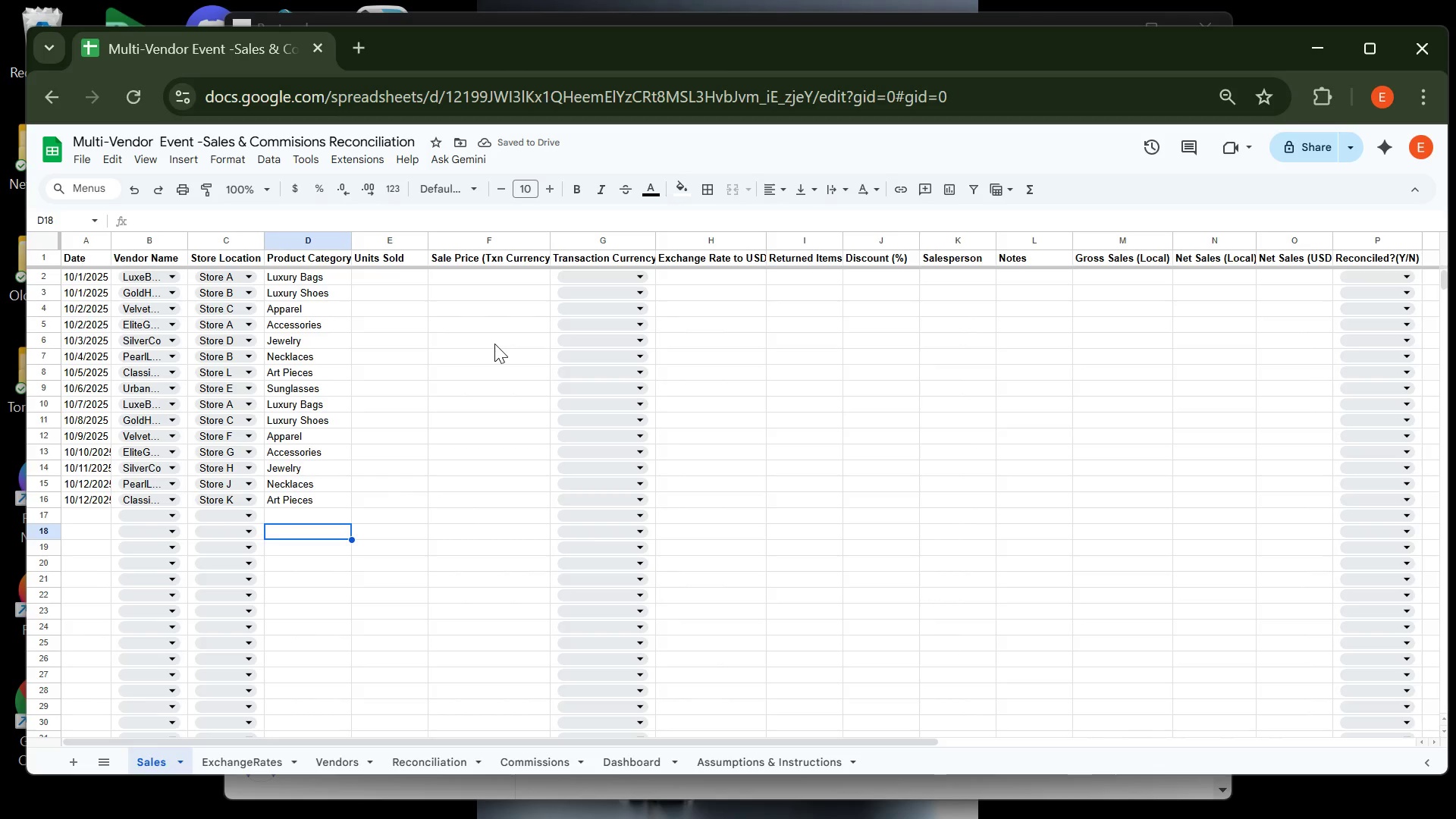 
wait(8.68)
 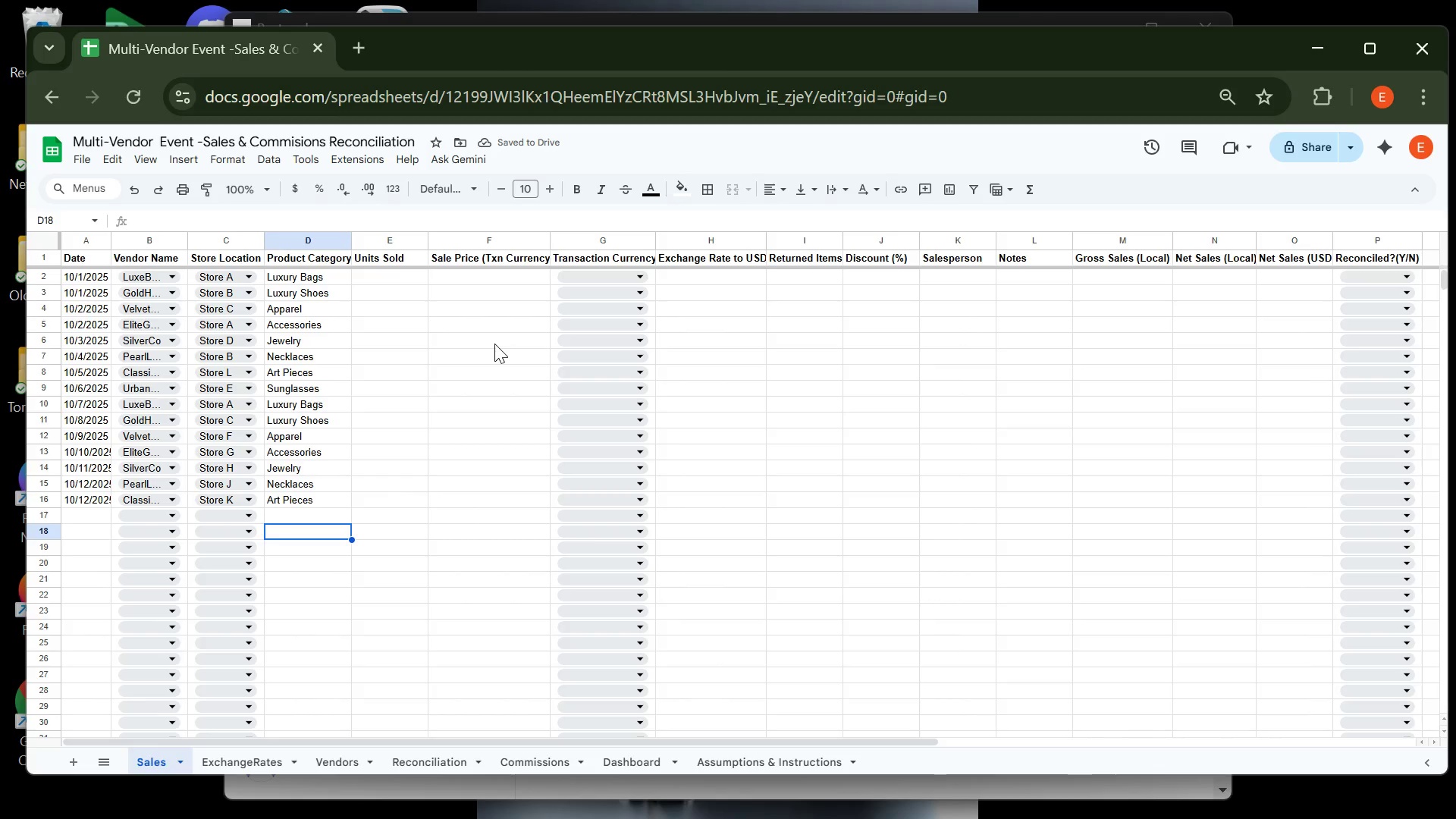 
left_click([401, 277])
 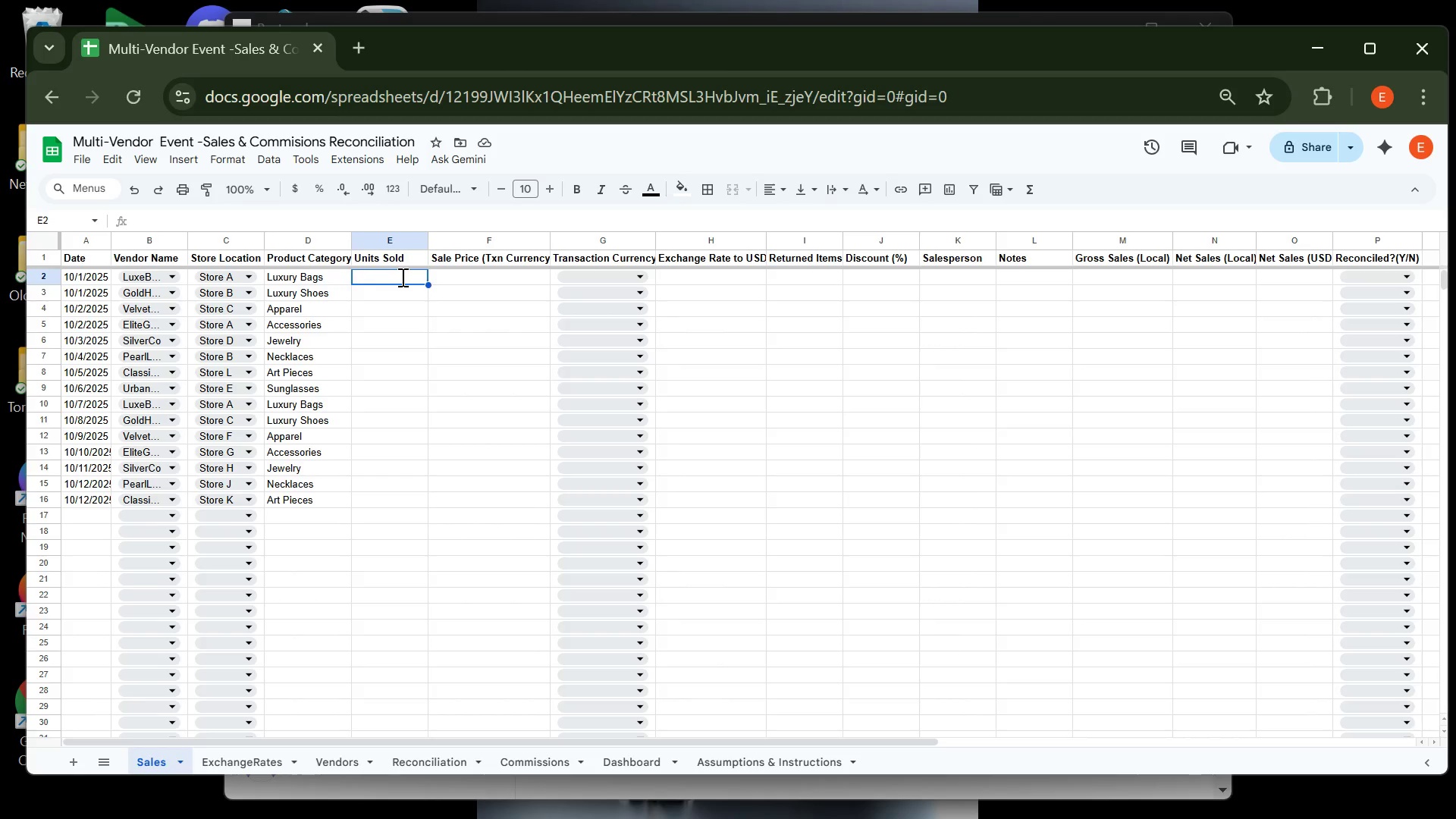 
key(3)
 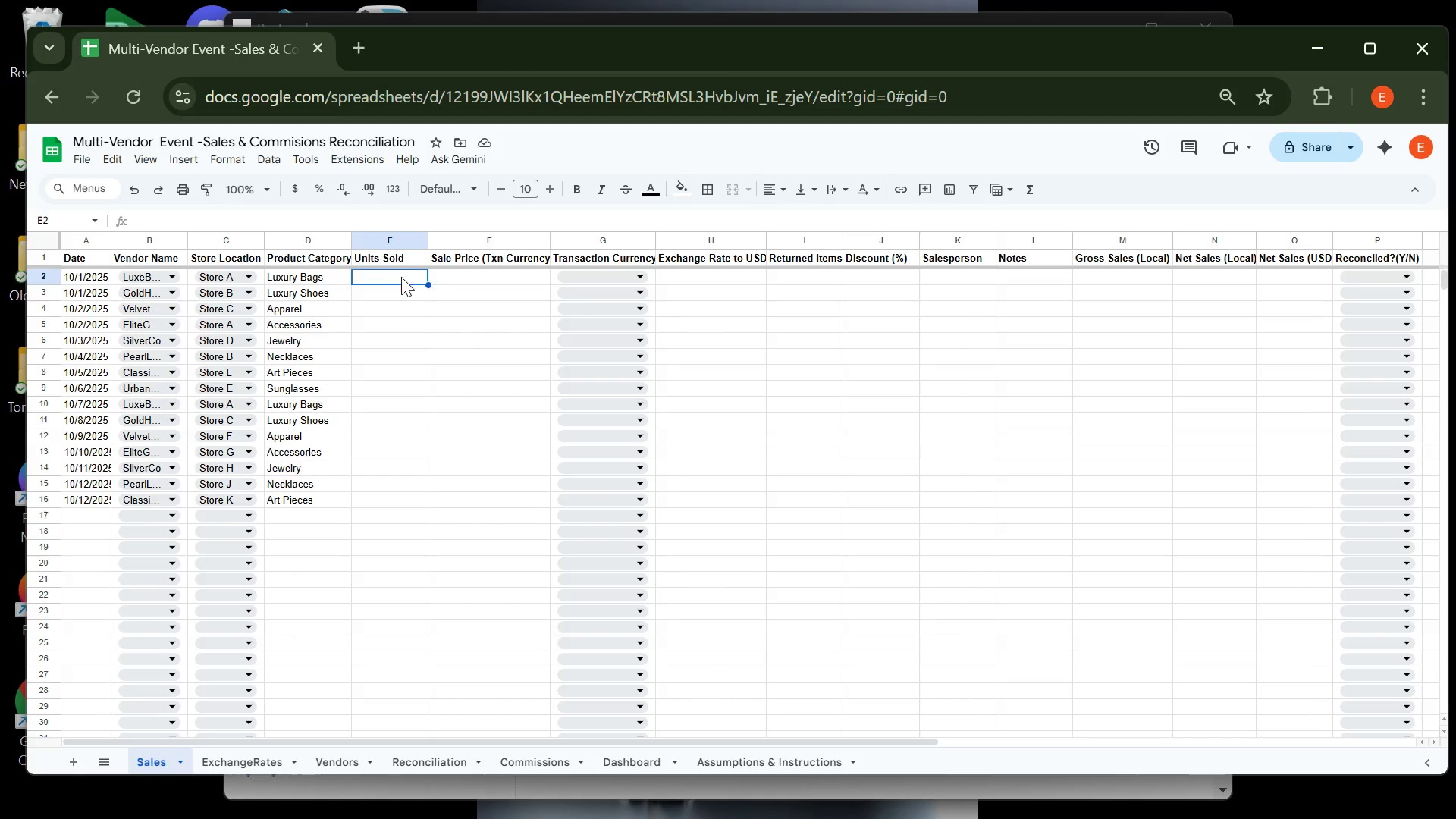 
key(Enter)
 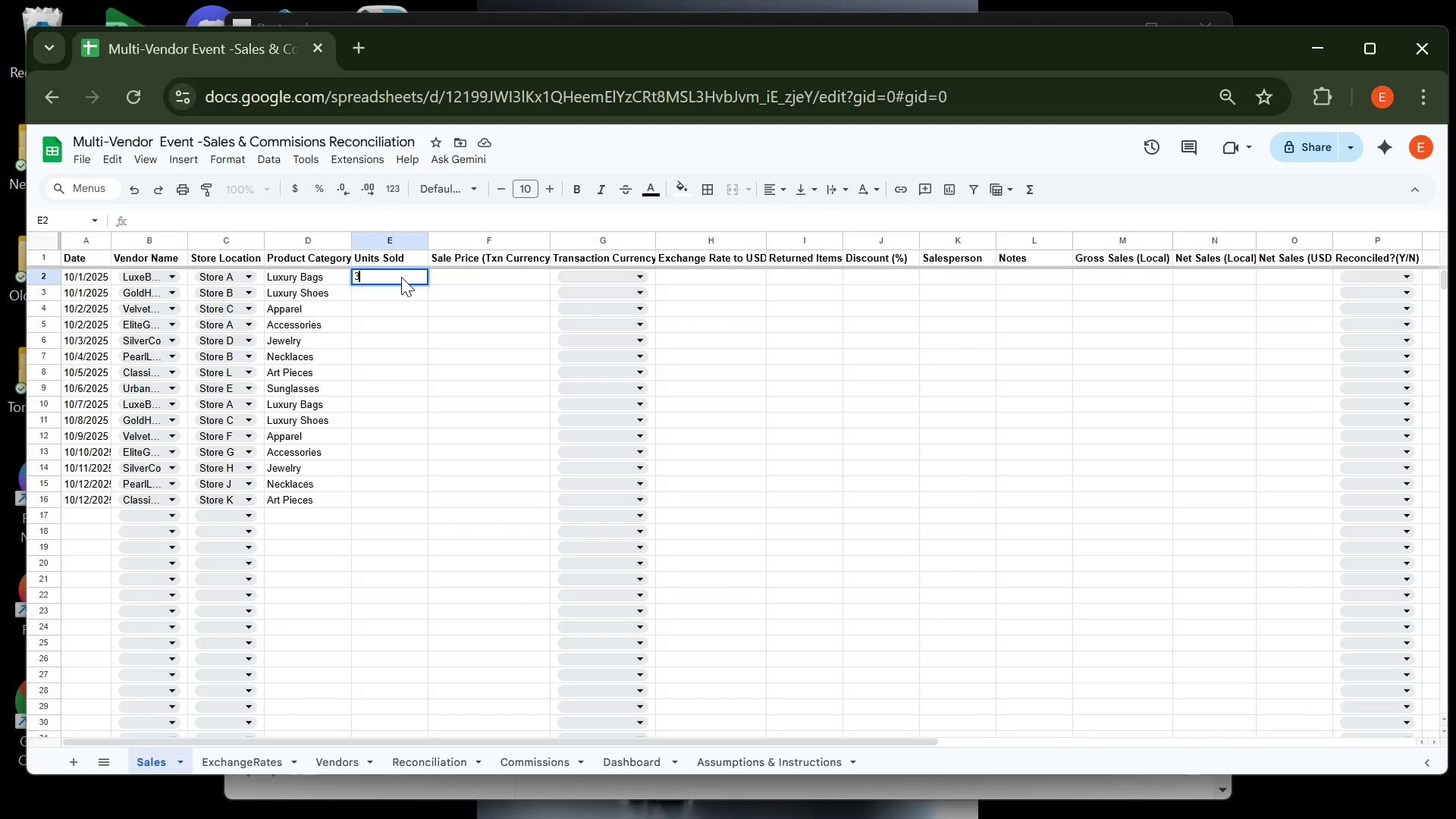 
key(2)
 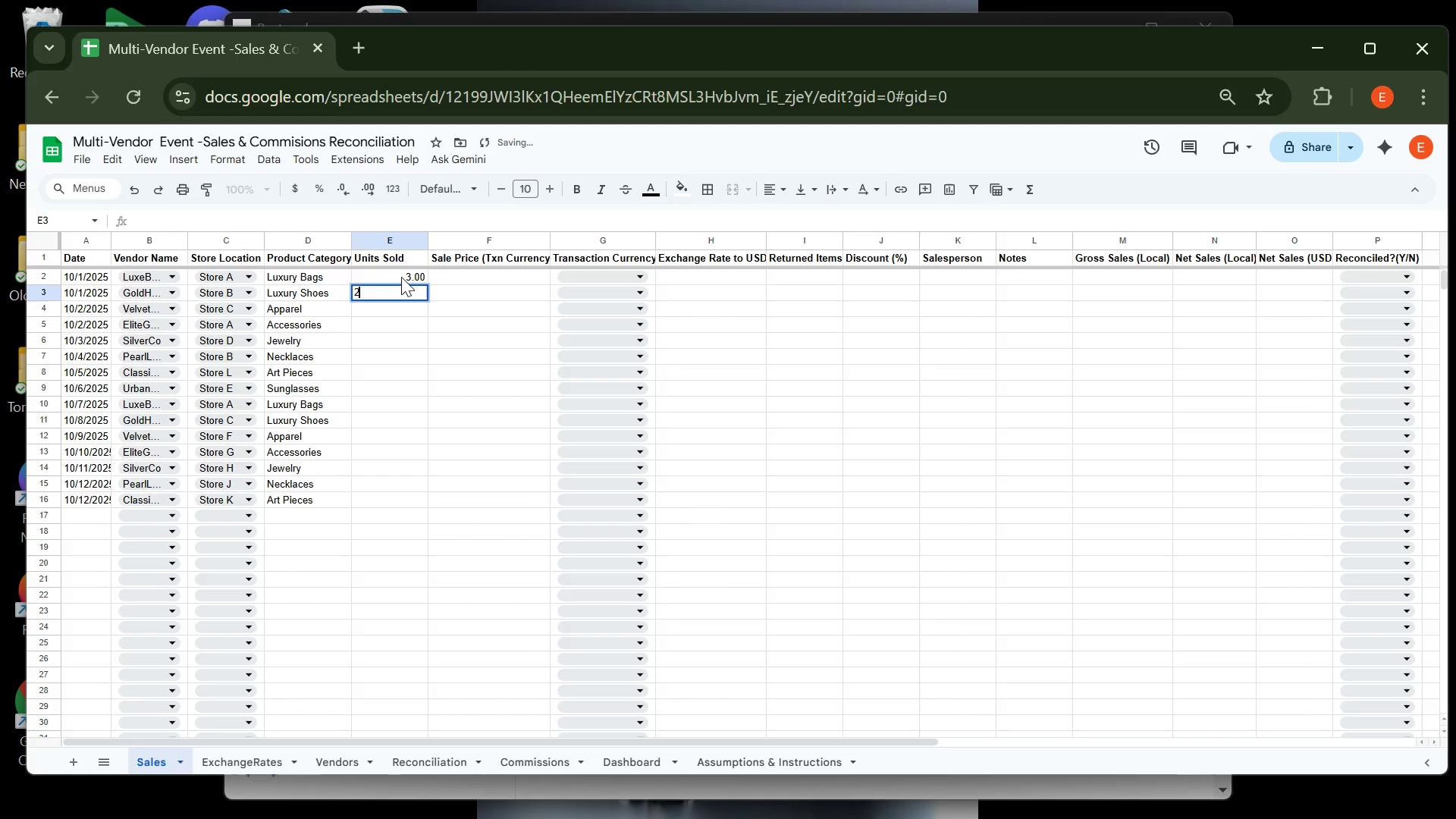 
key(Enter)
 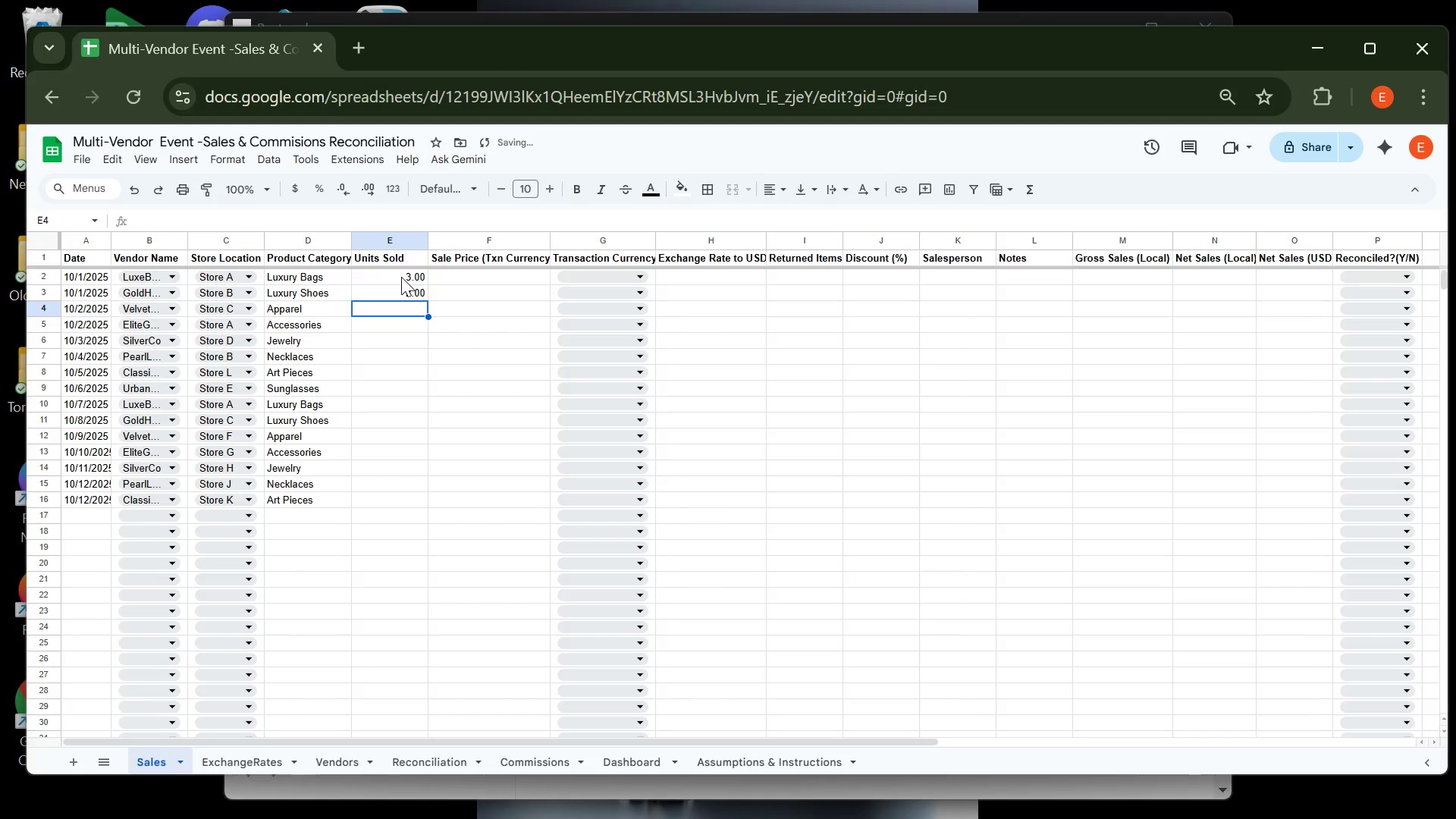 
type(10)
 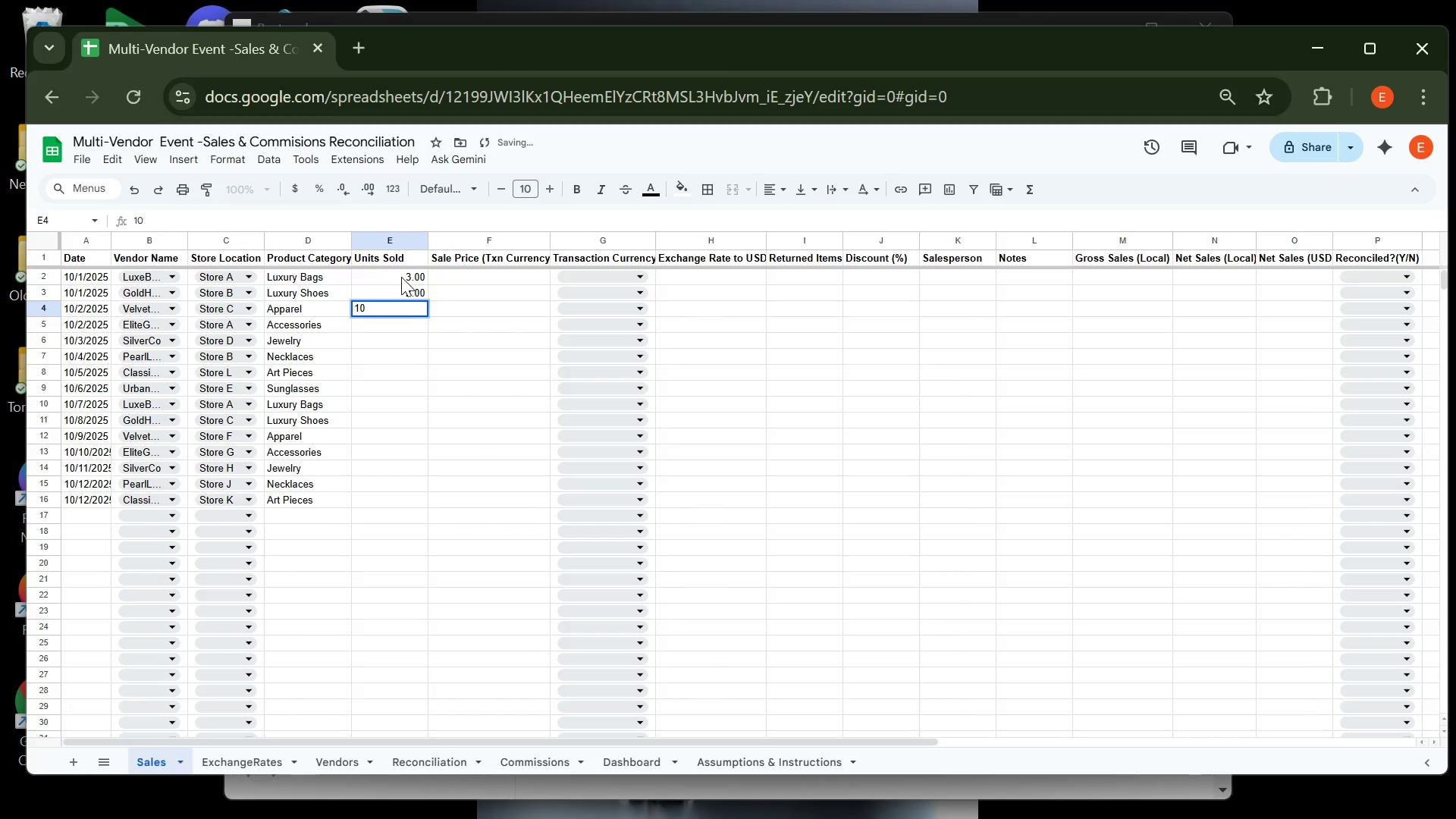 
key(Enter)
 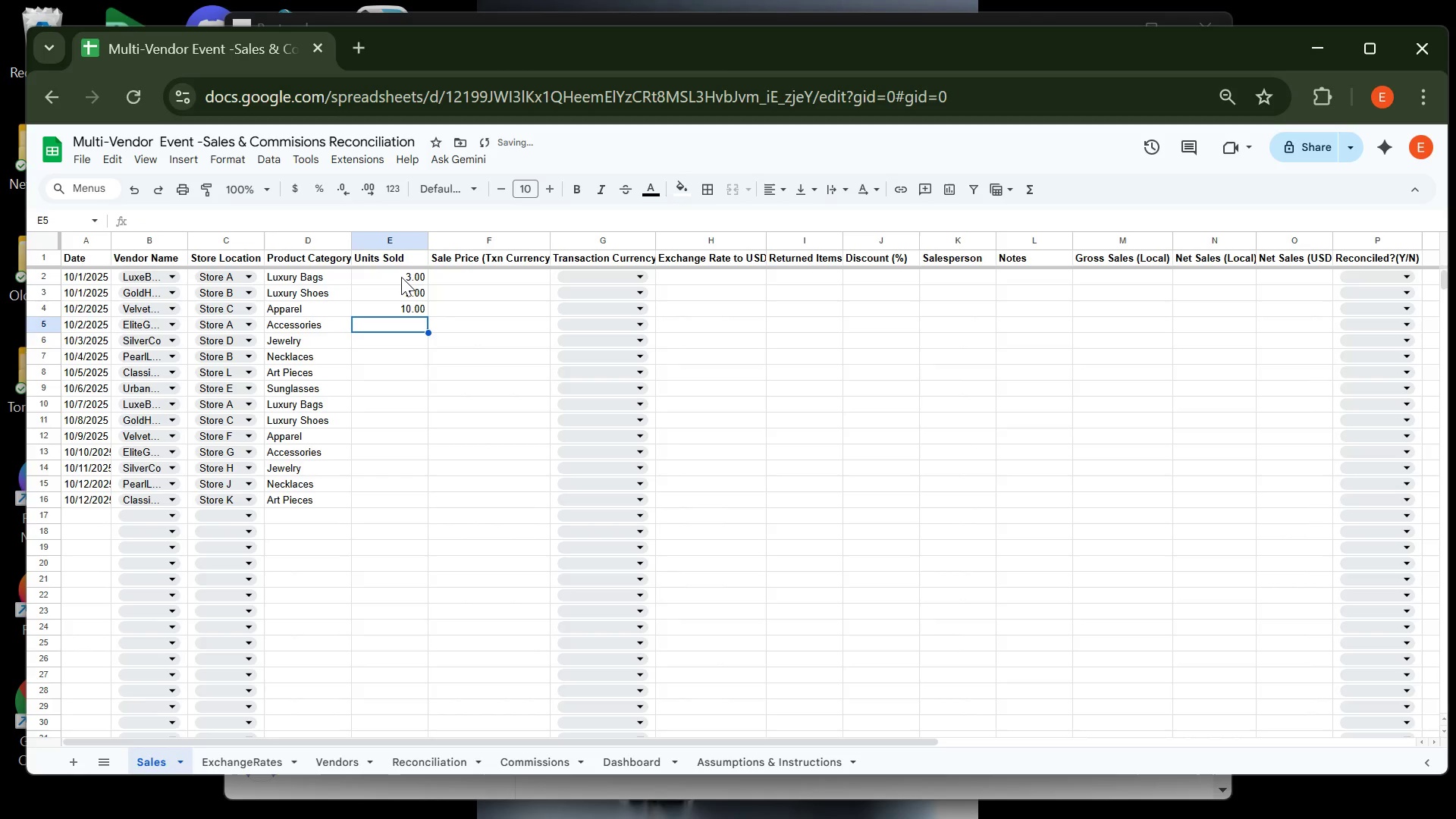 
key(5)
 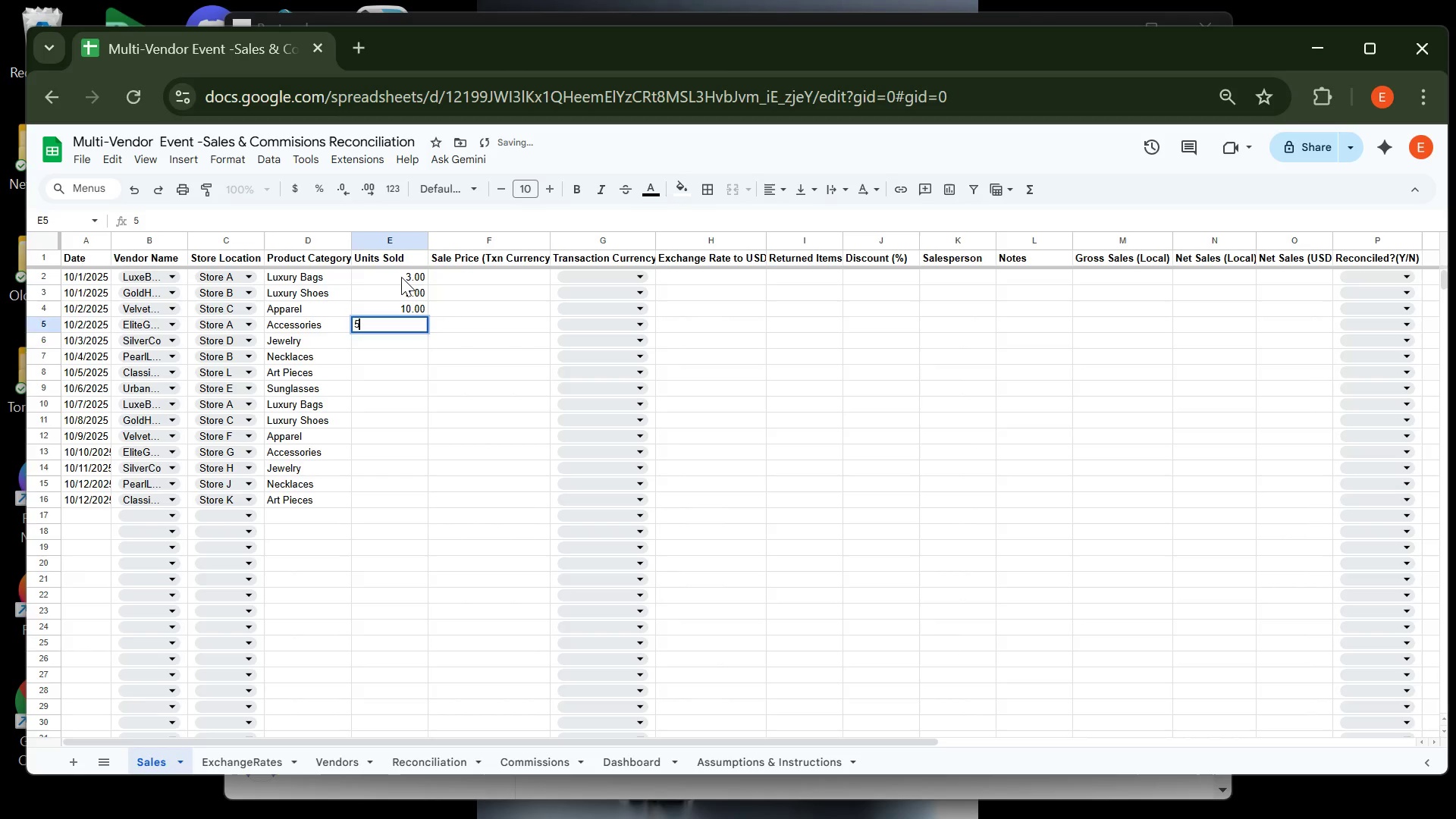 
key(Enter)
 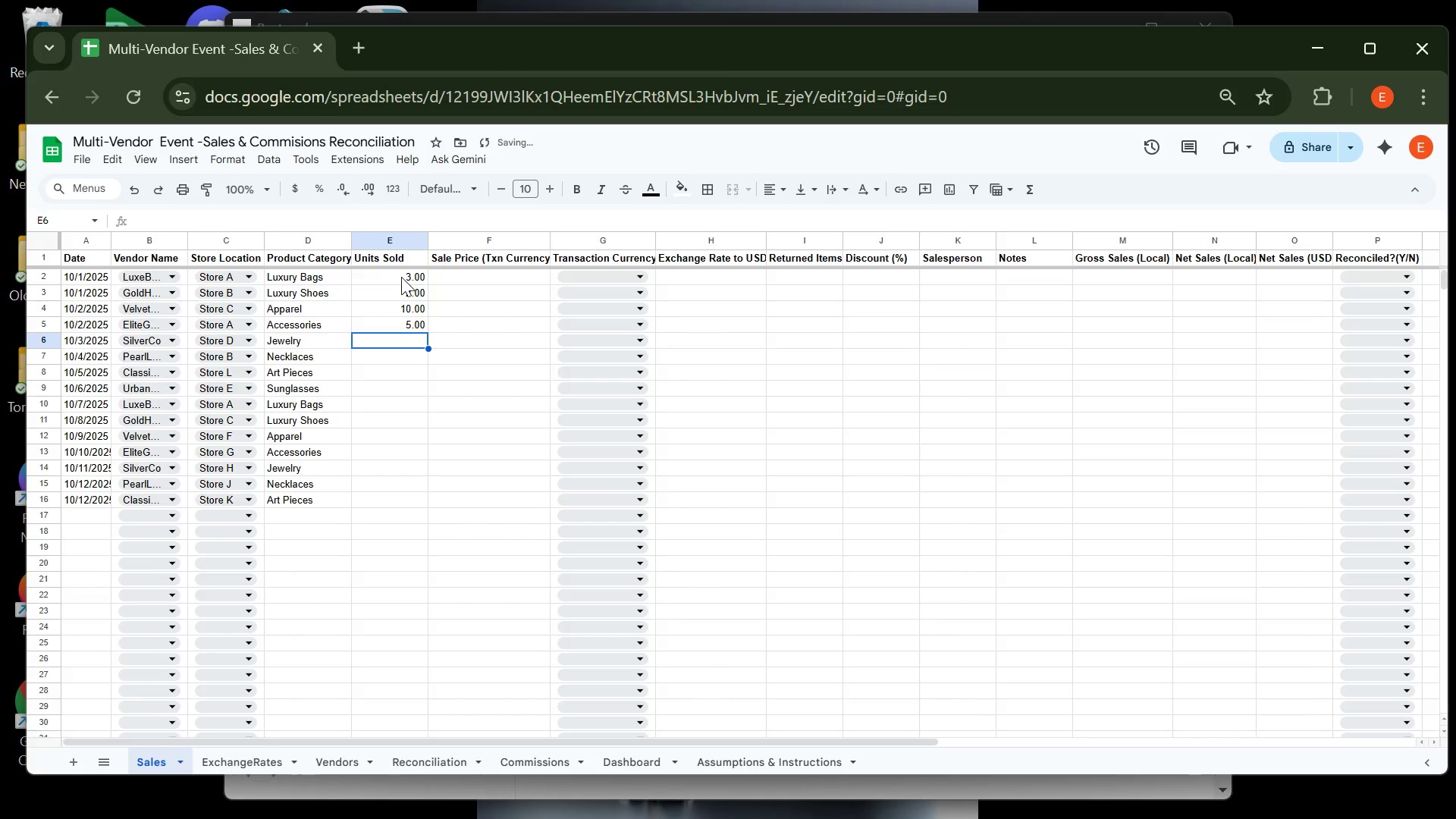 
key(1)
 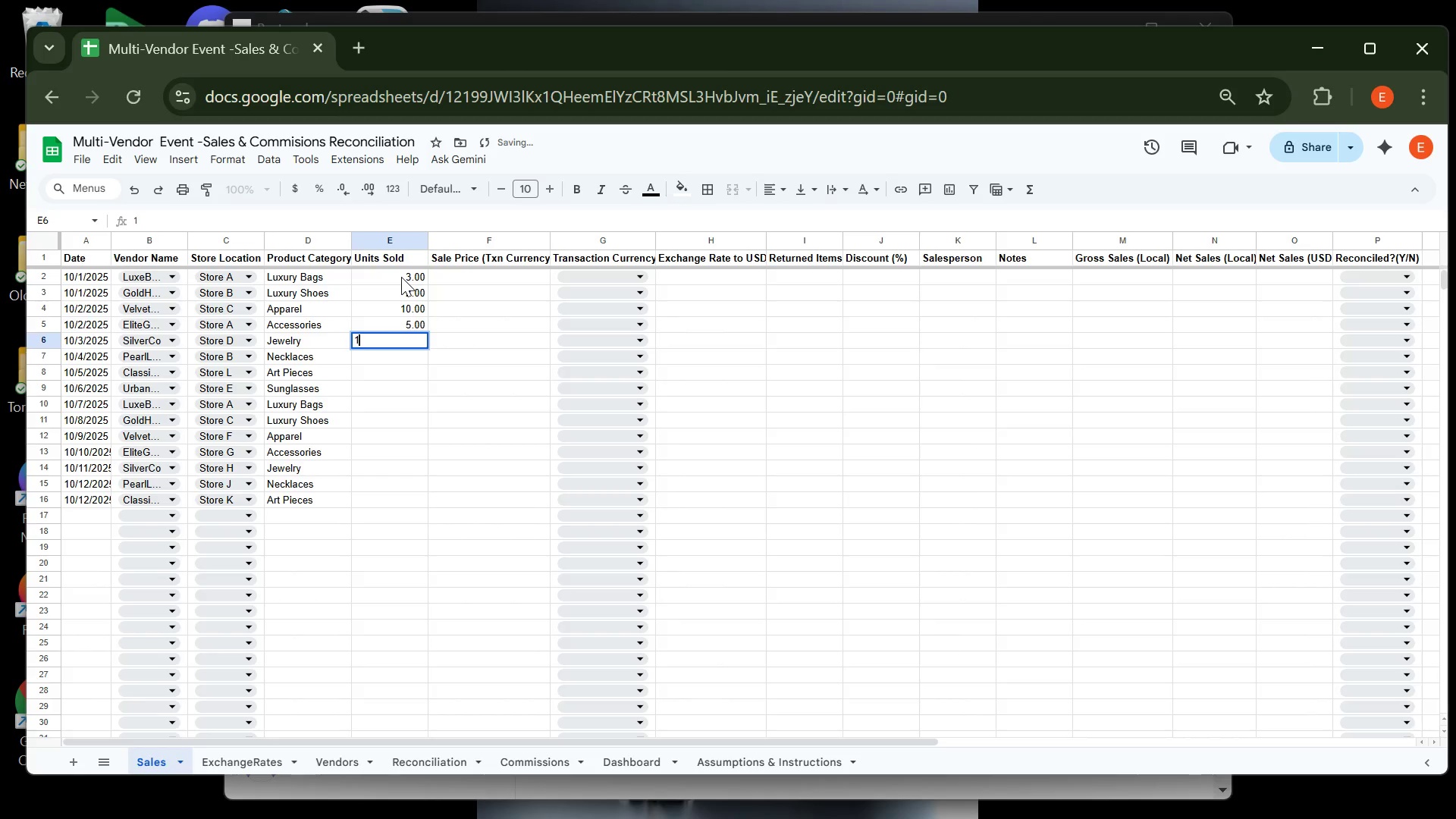 
key(Enter)
 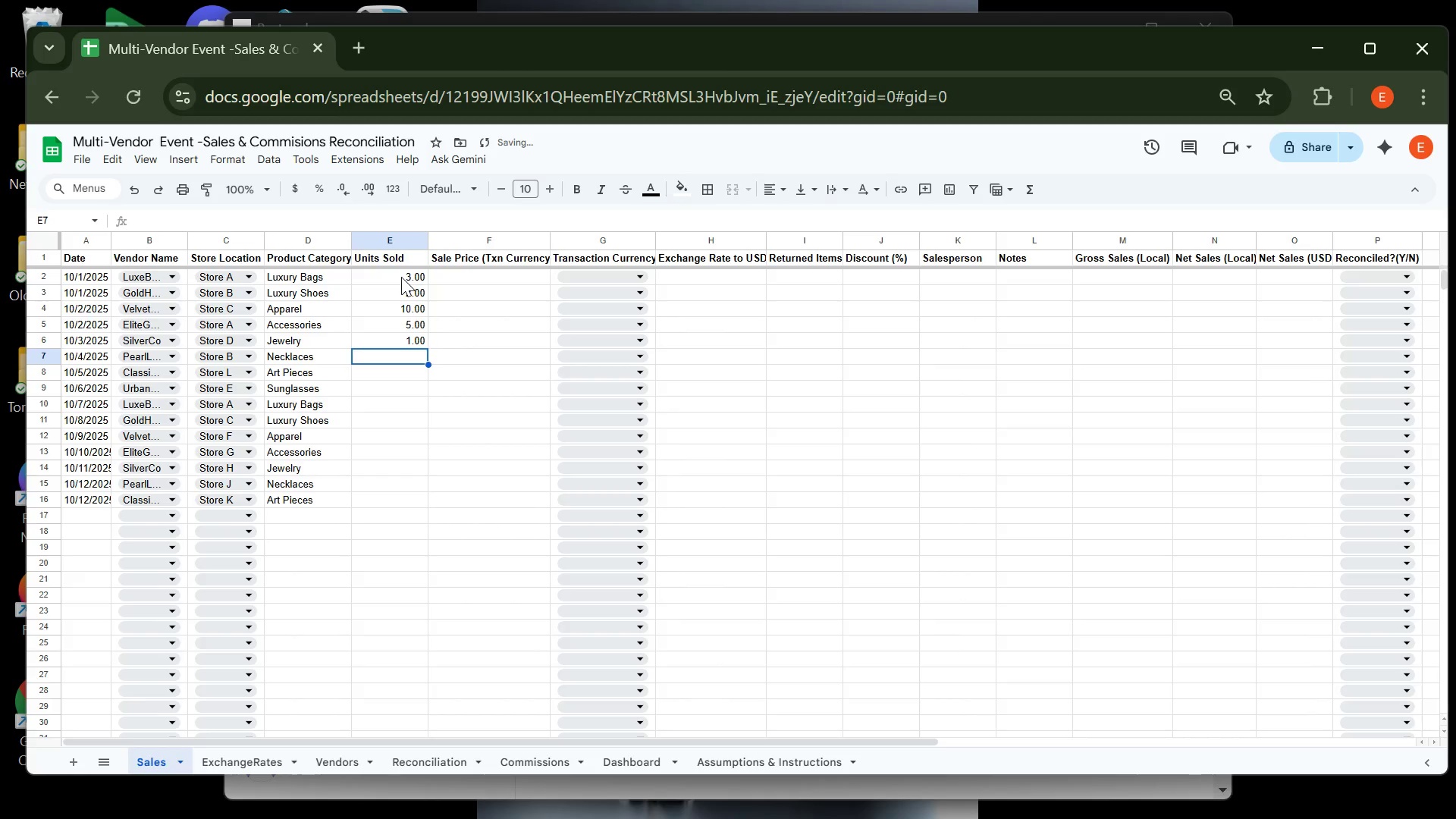 
key(2)
 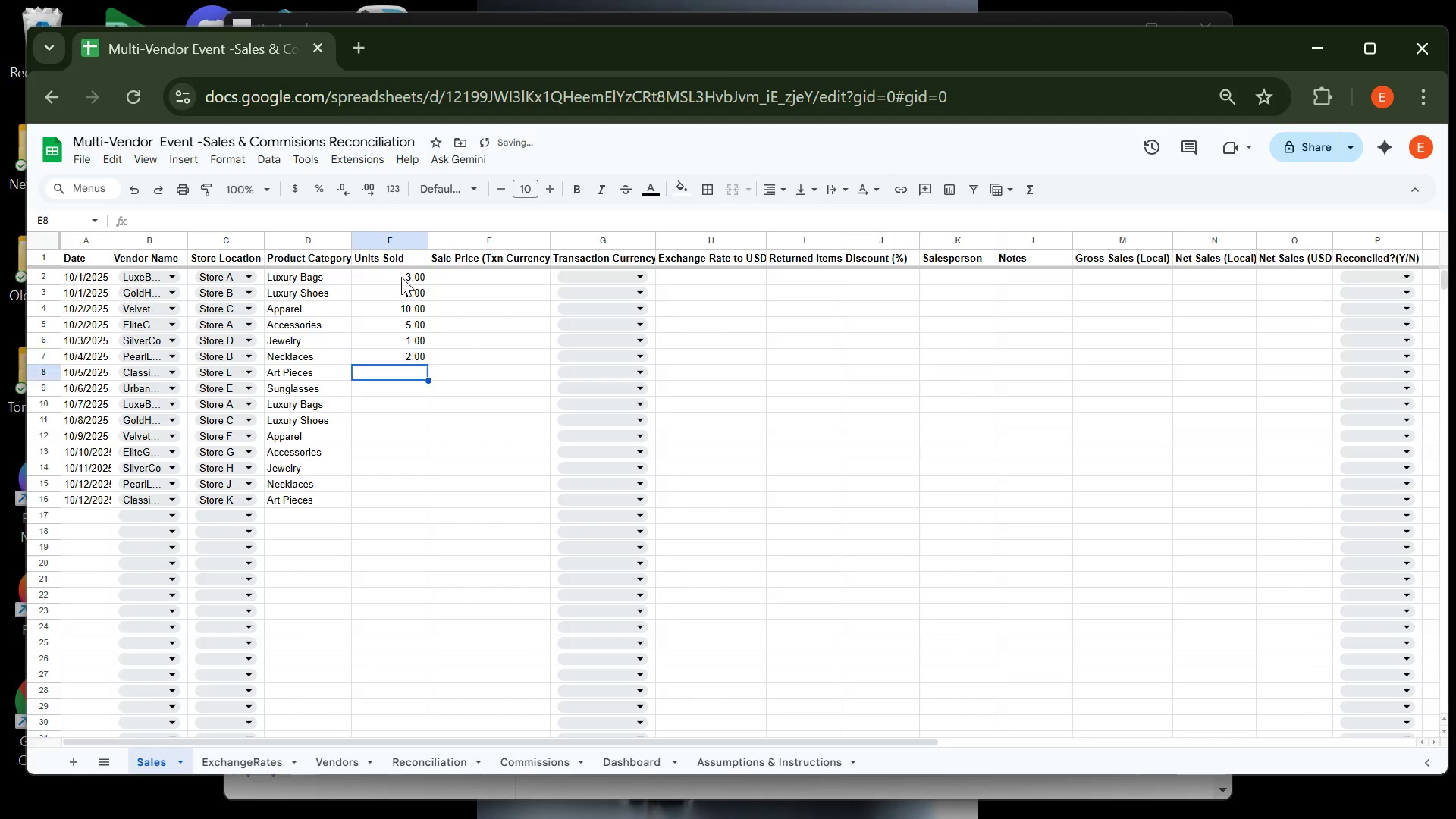 
key(Enter)
 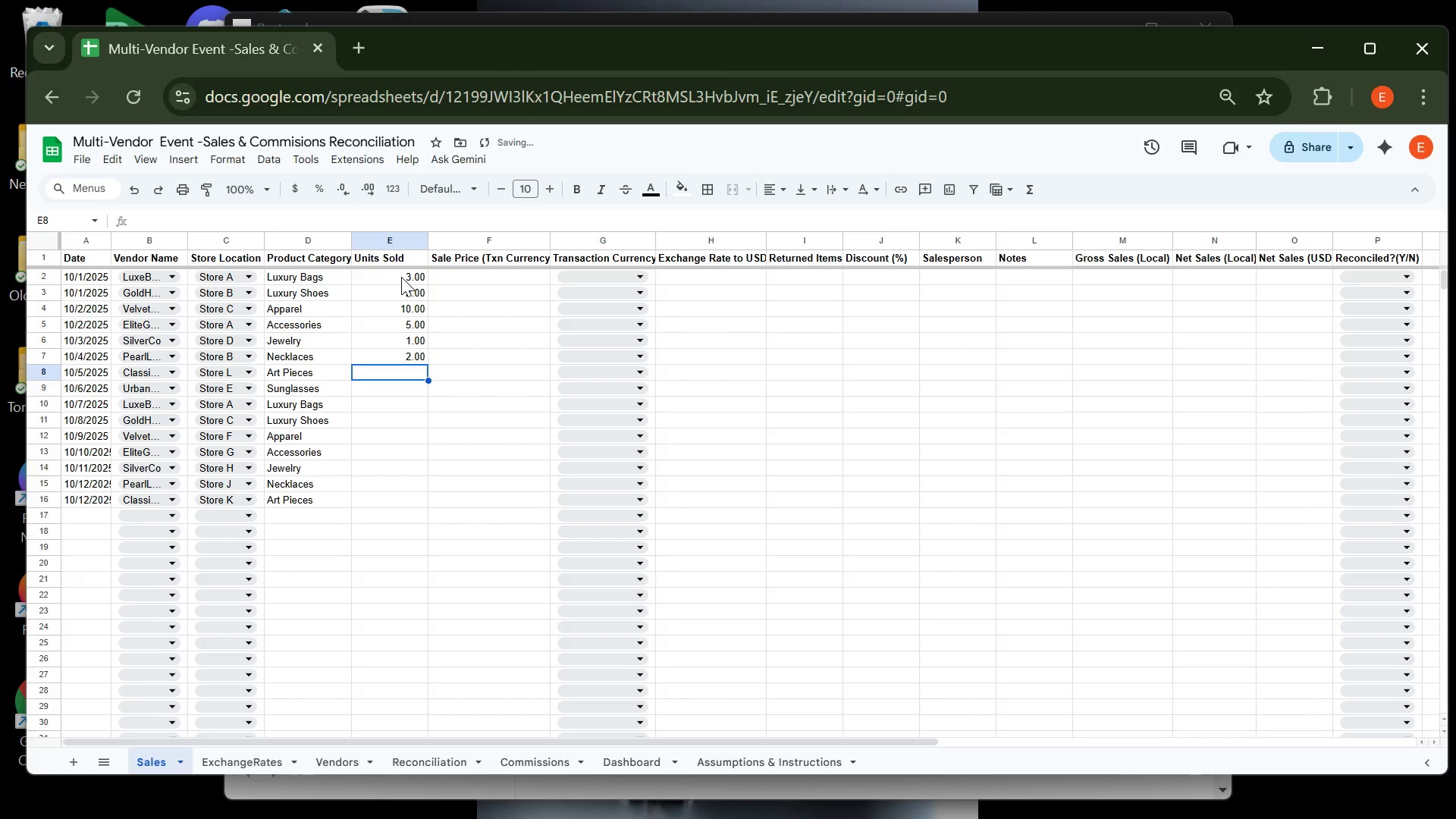 
key(1)
 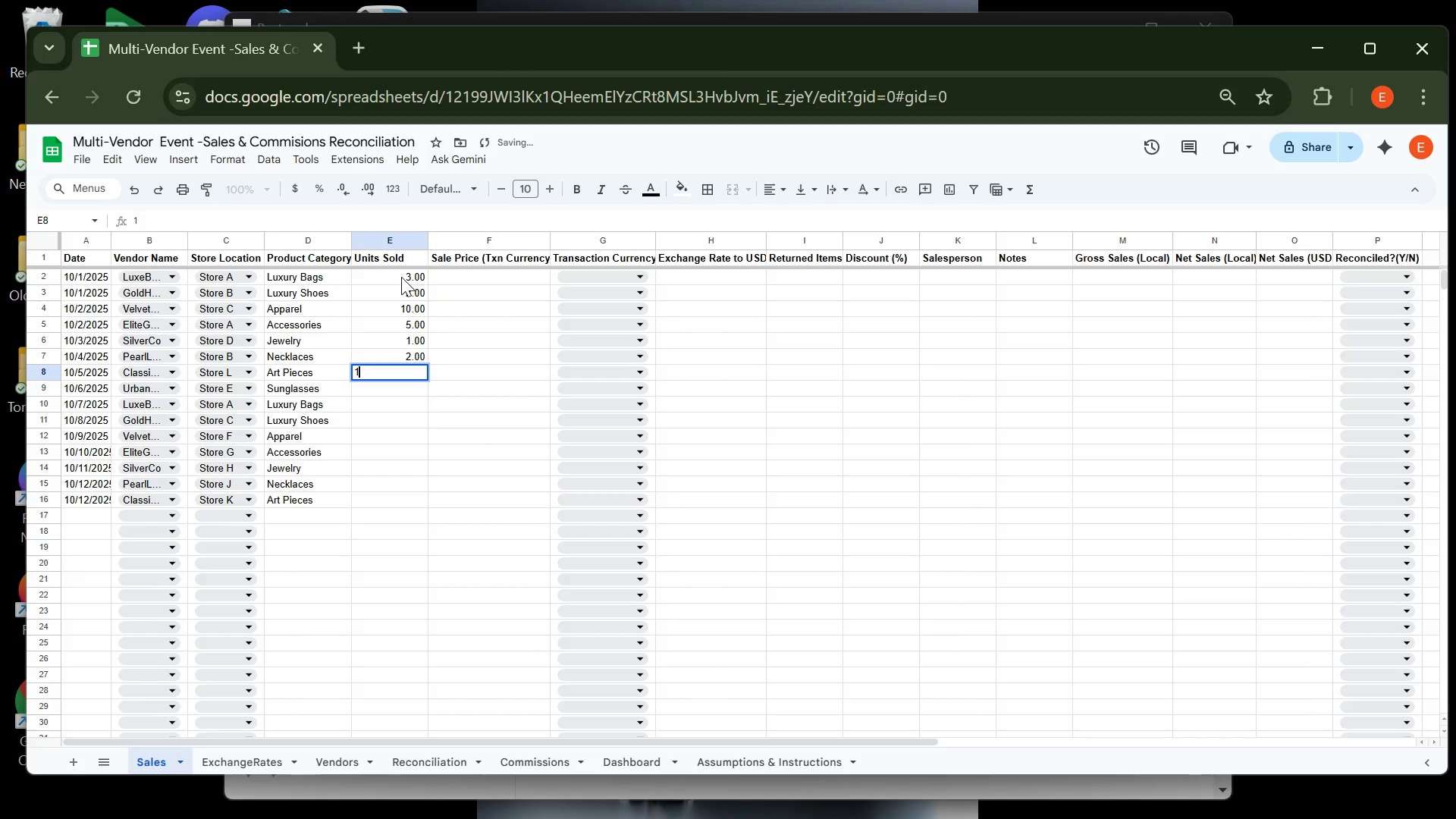 
key(Enter)
 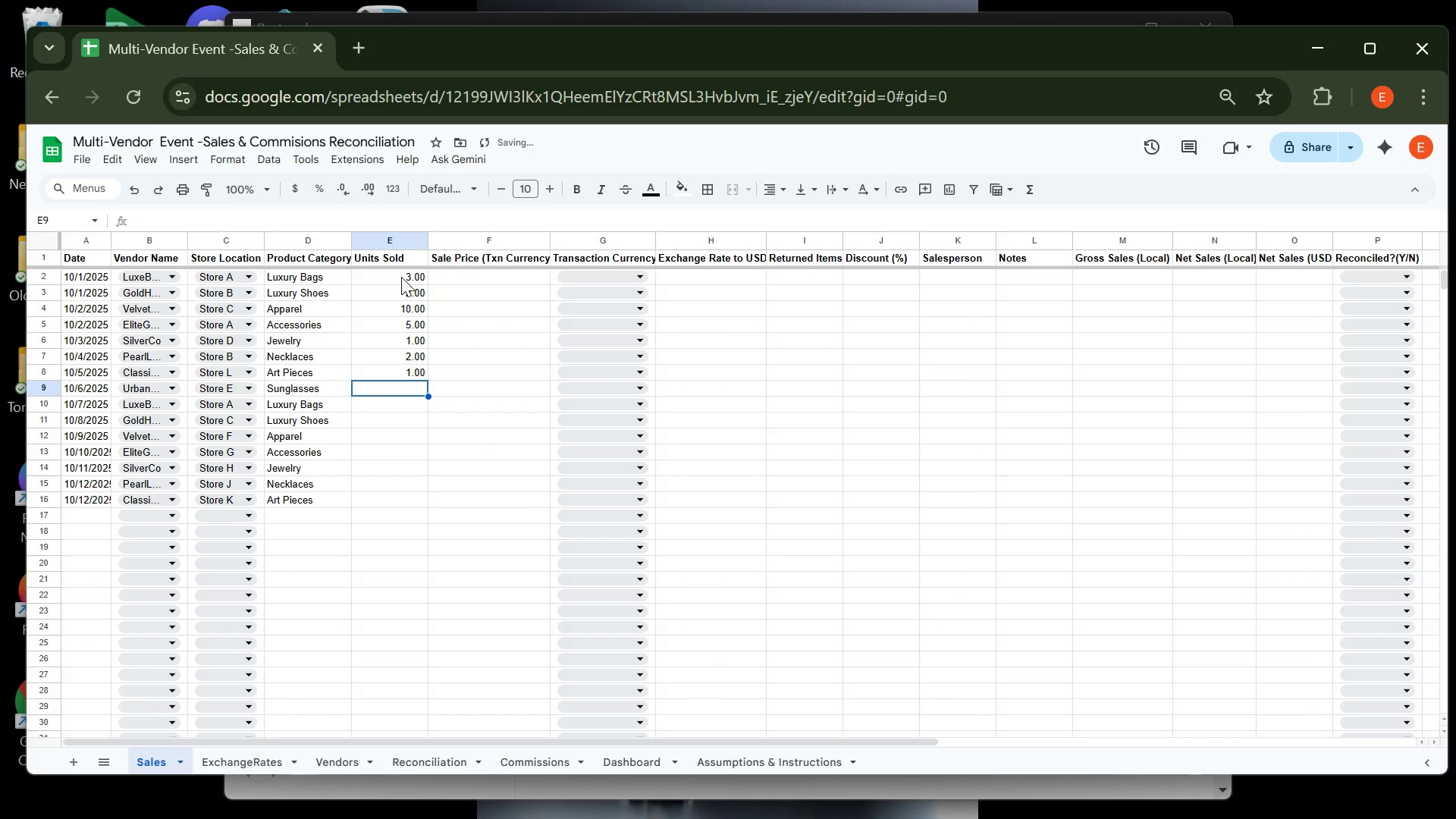 
key(6)
 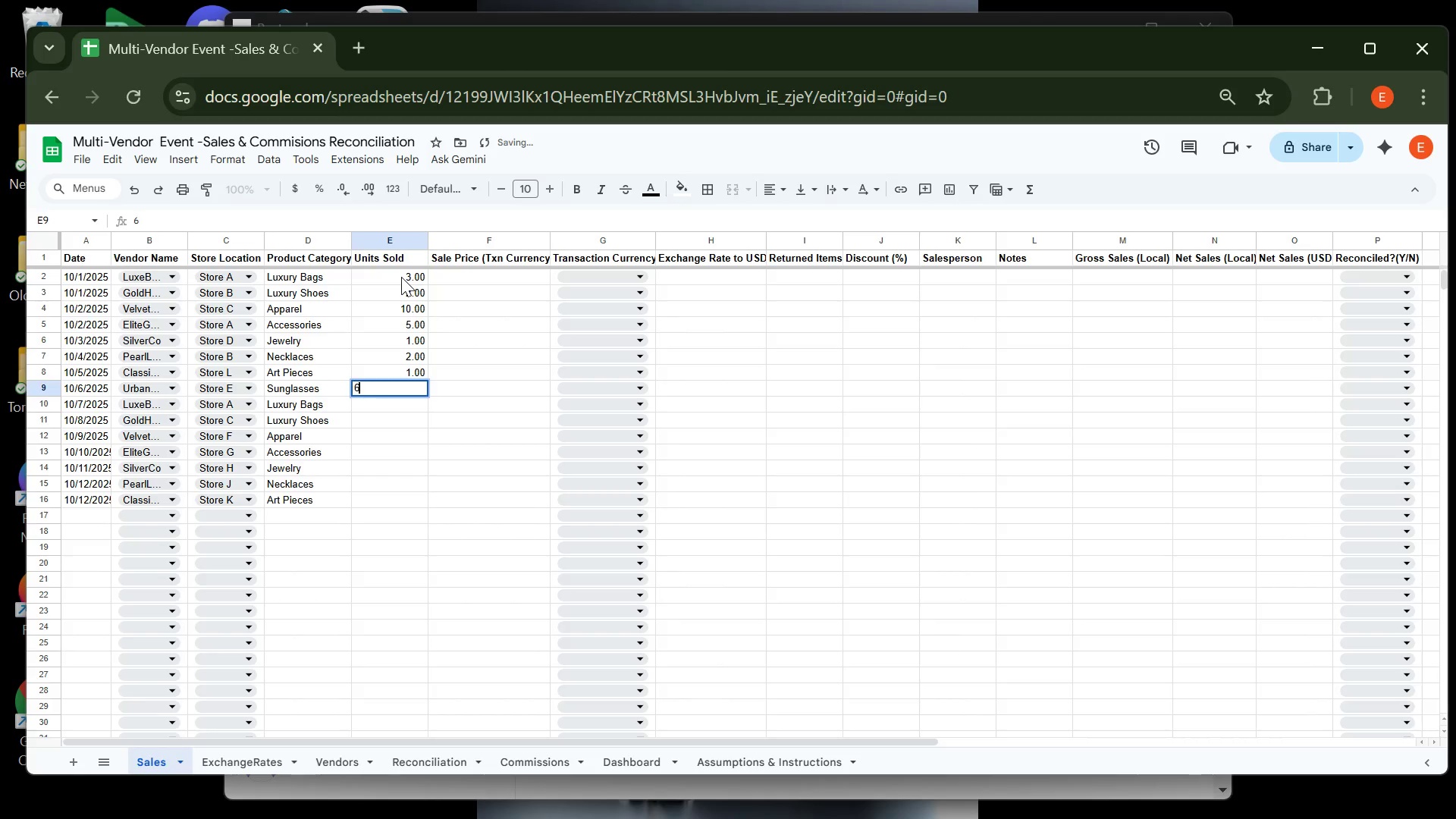 
key(Enter)
 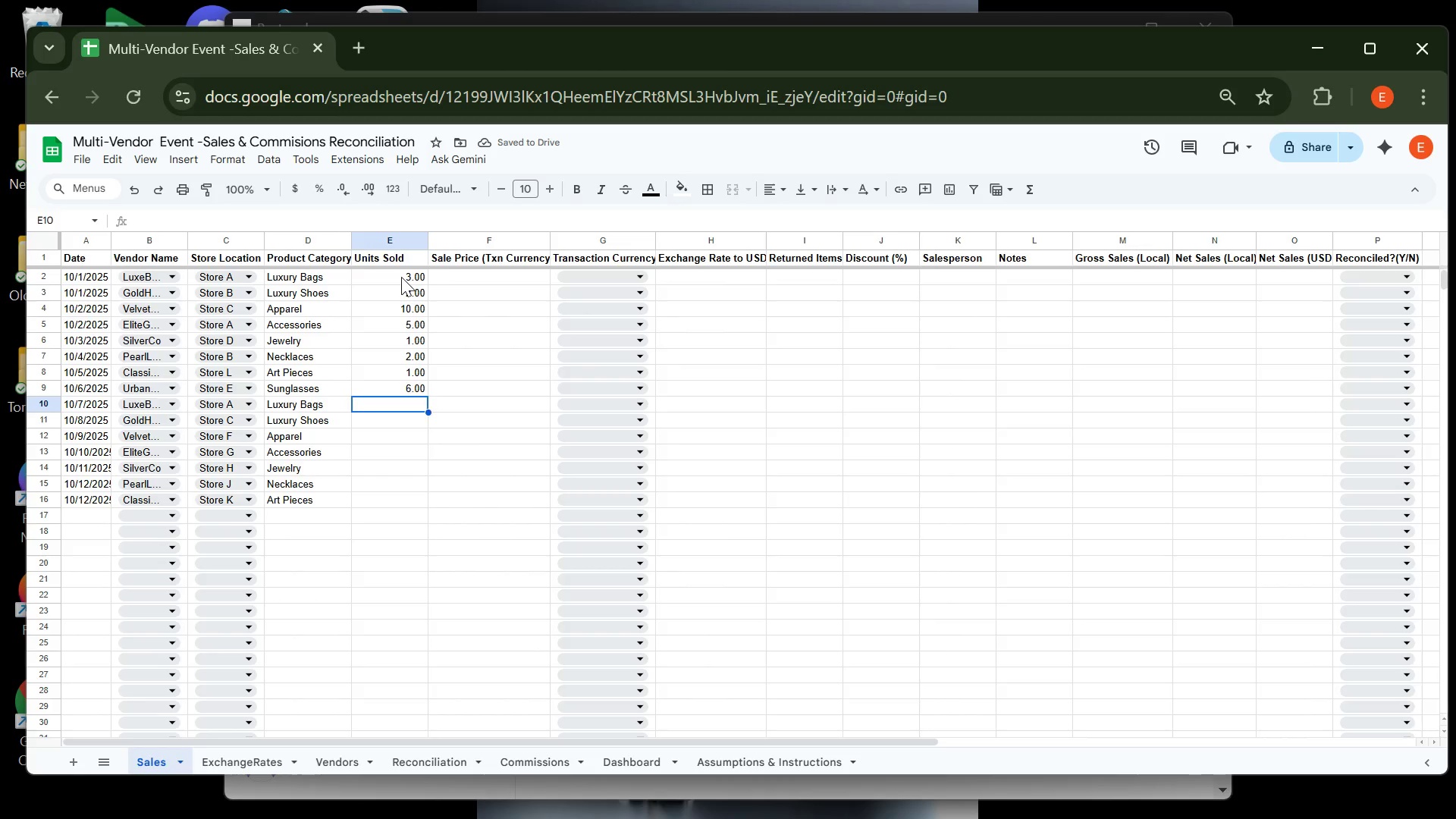 
key(Enter)
 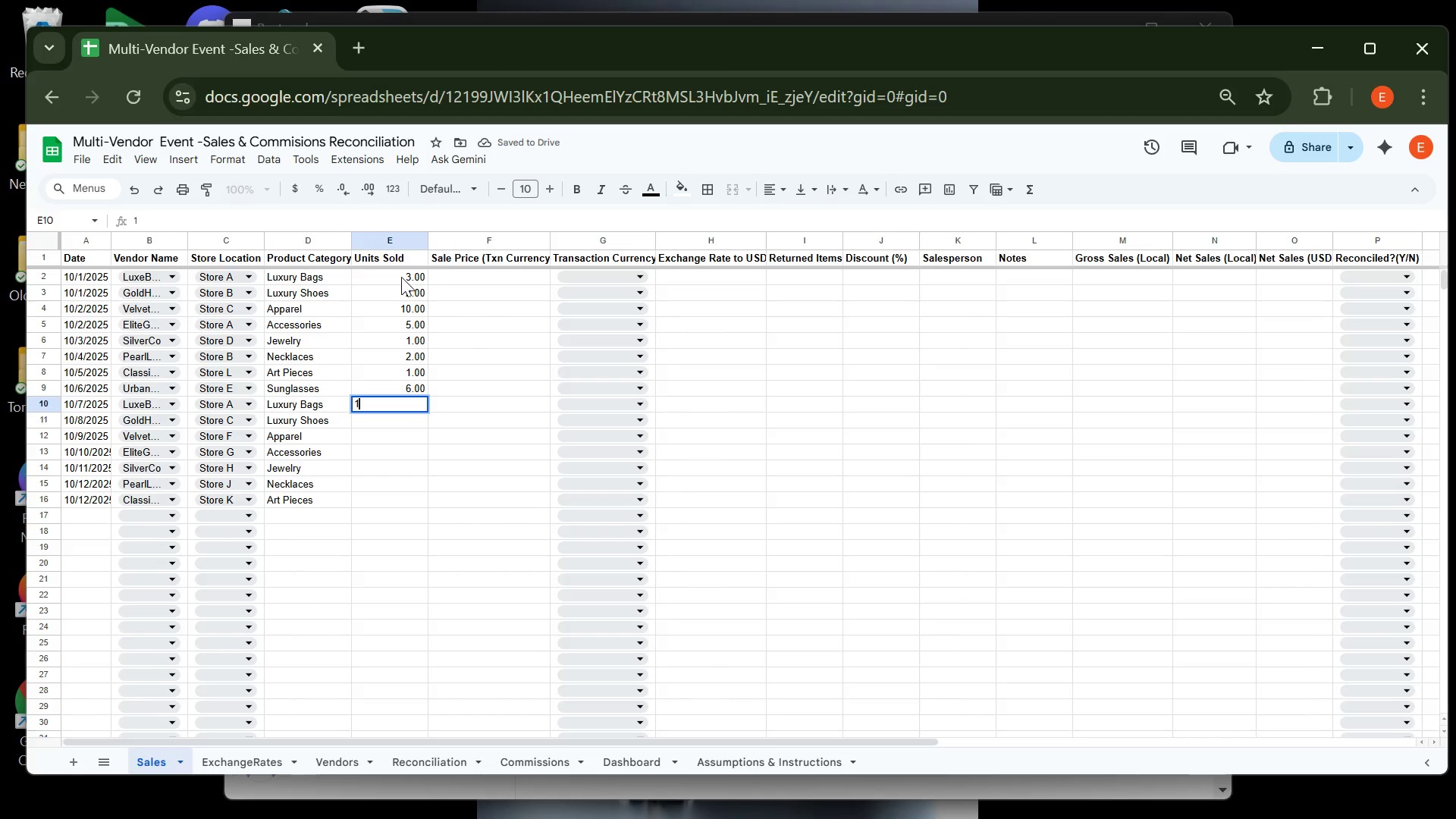 
key(1)
 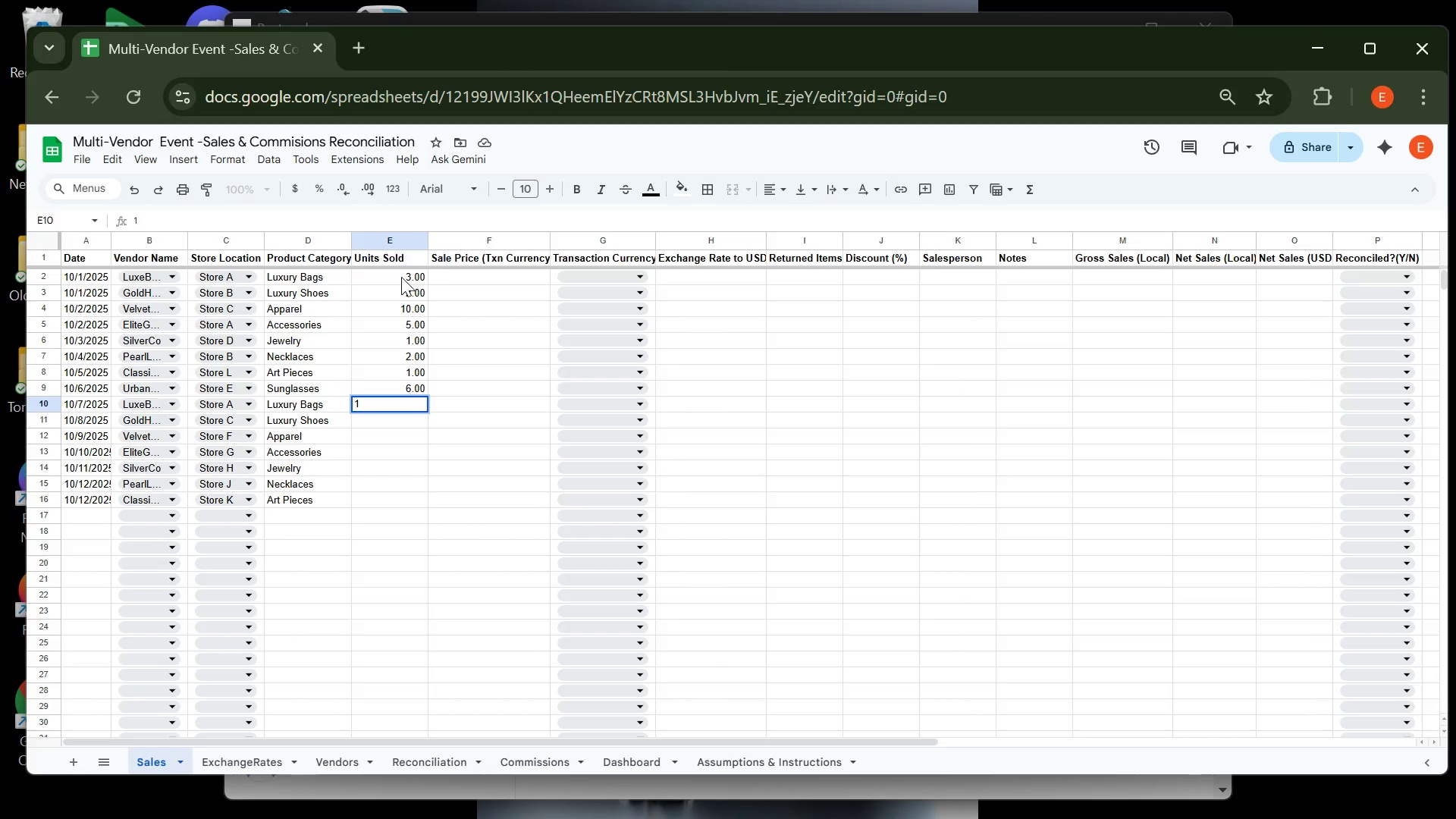 
key(Enter)
 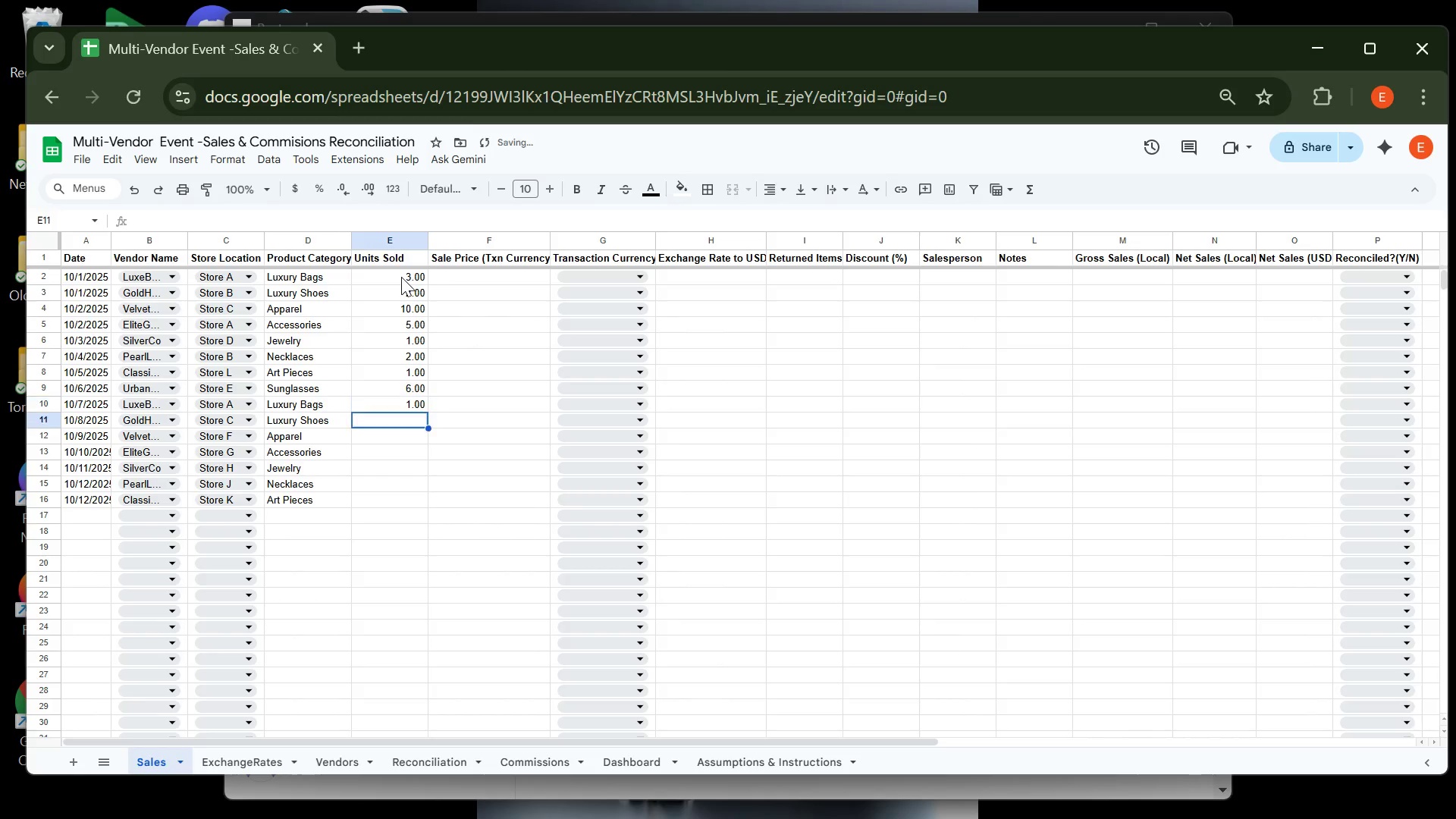 
key(3)
 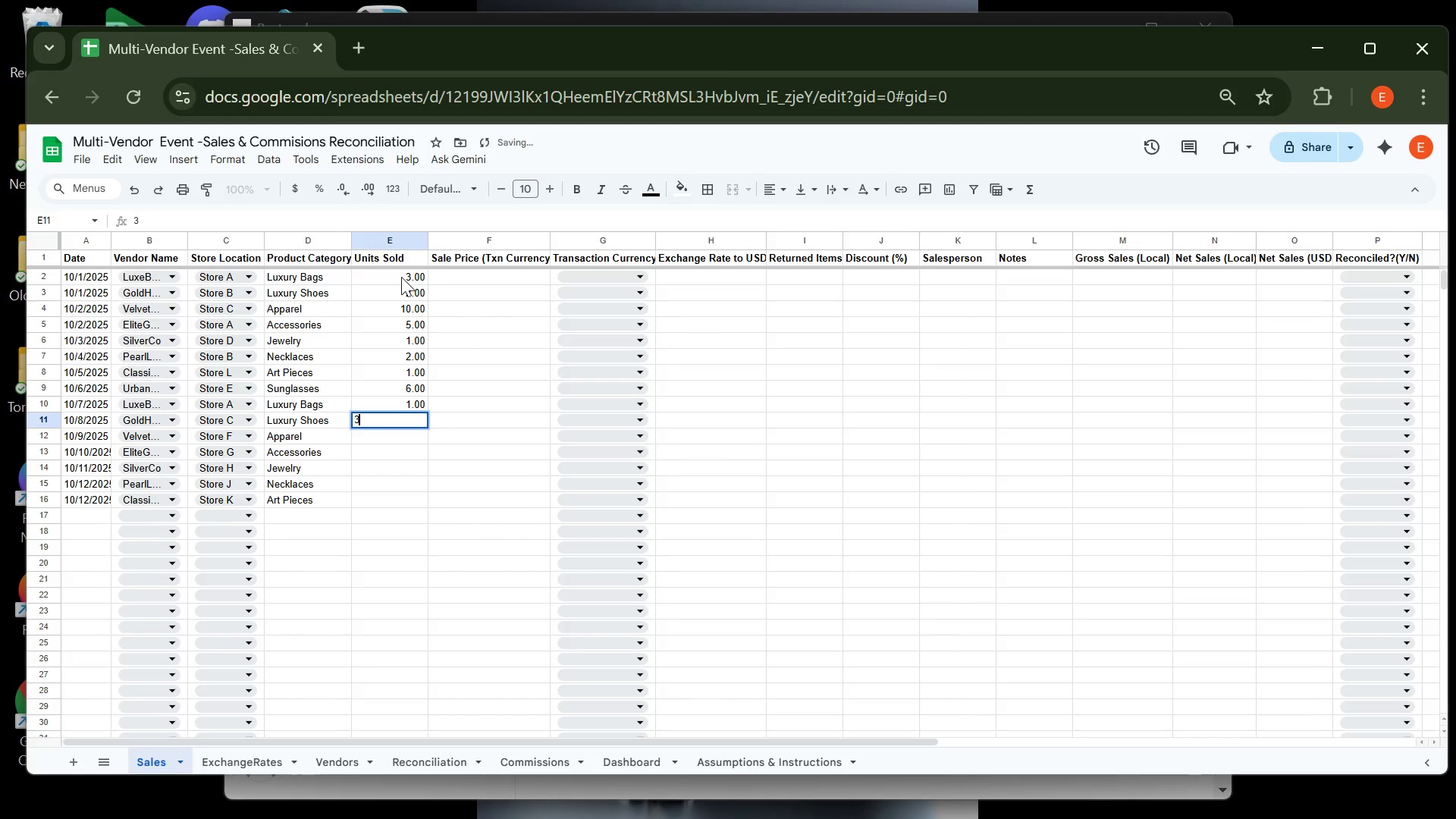 
key(Enter)
 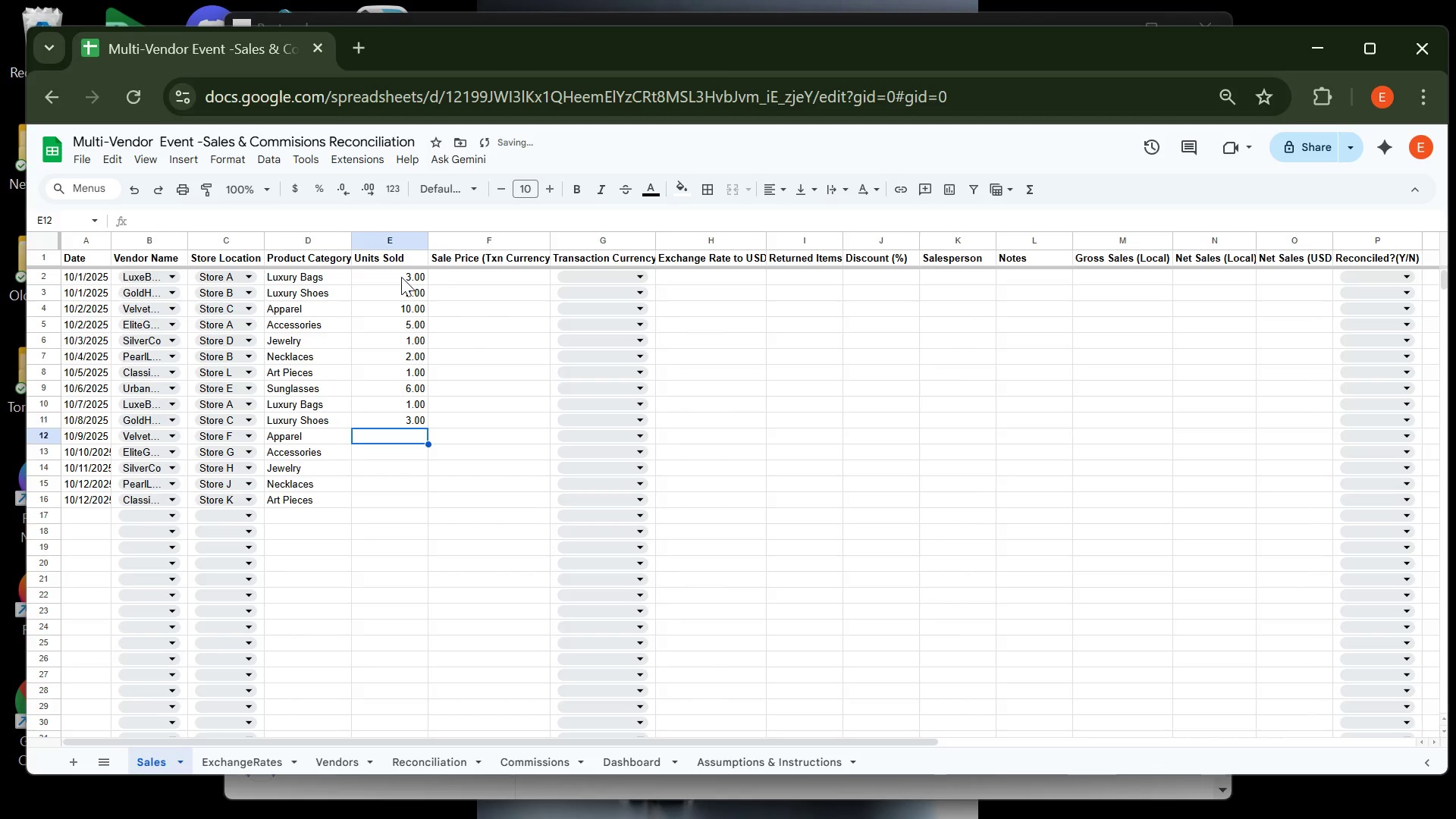 
key(4)
 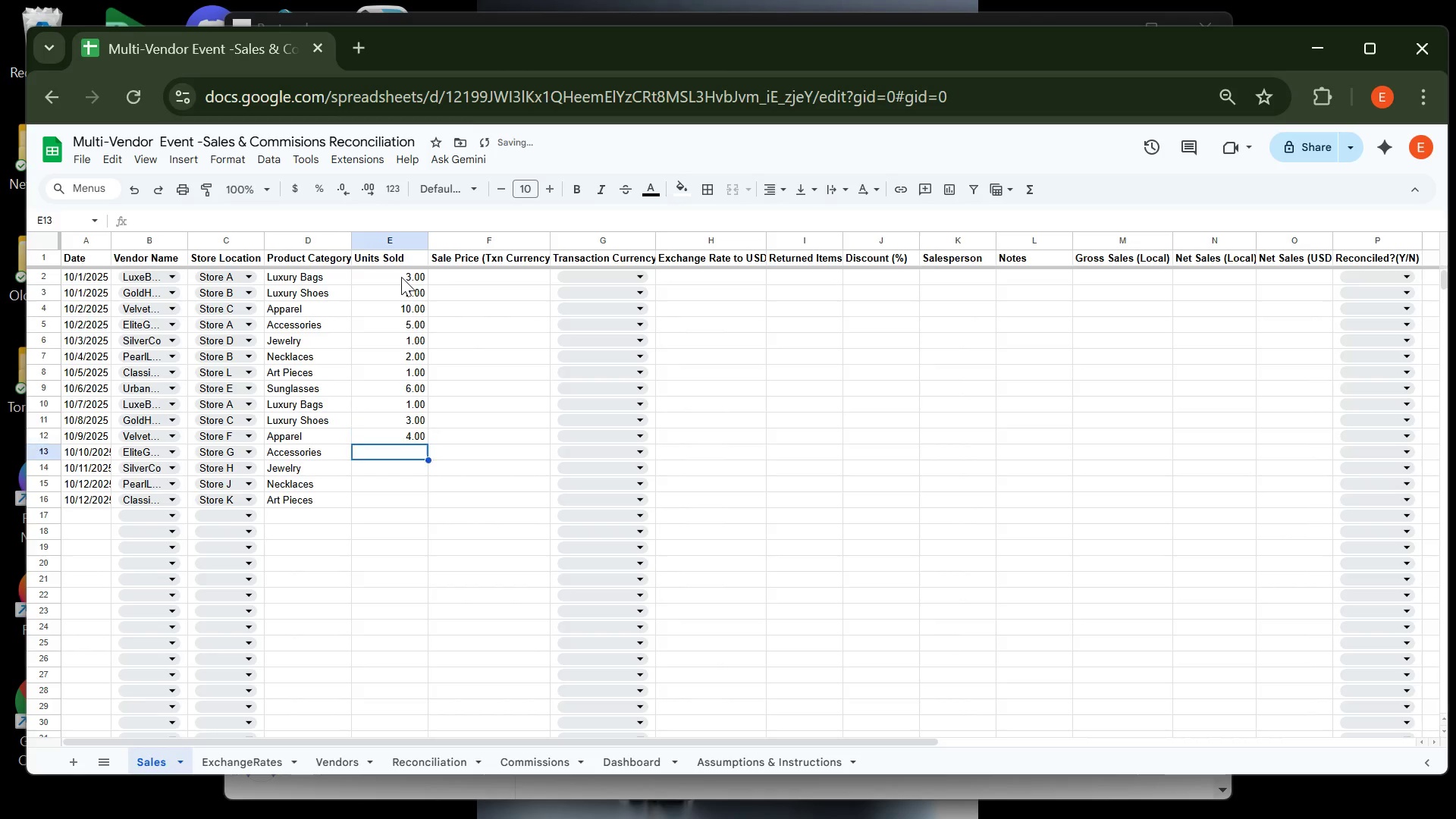 
key(Enter)
 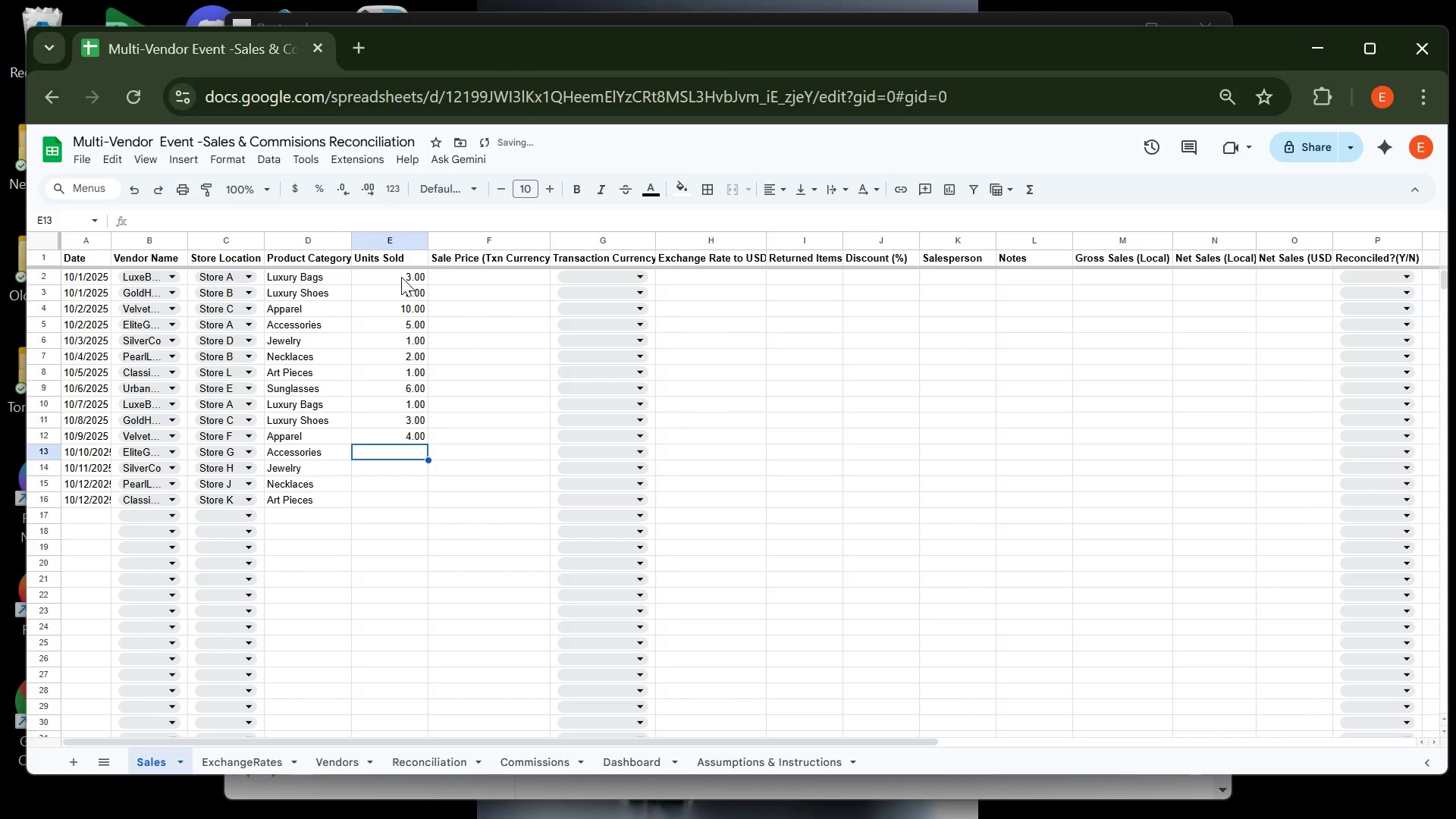 
key(7)
 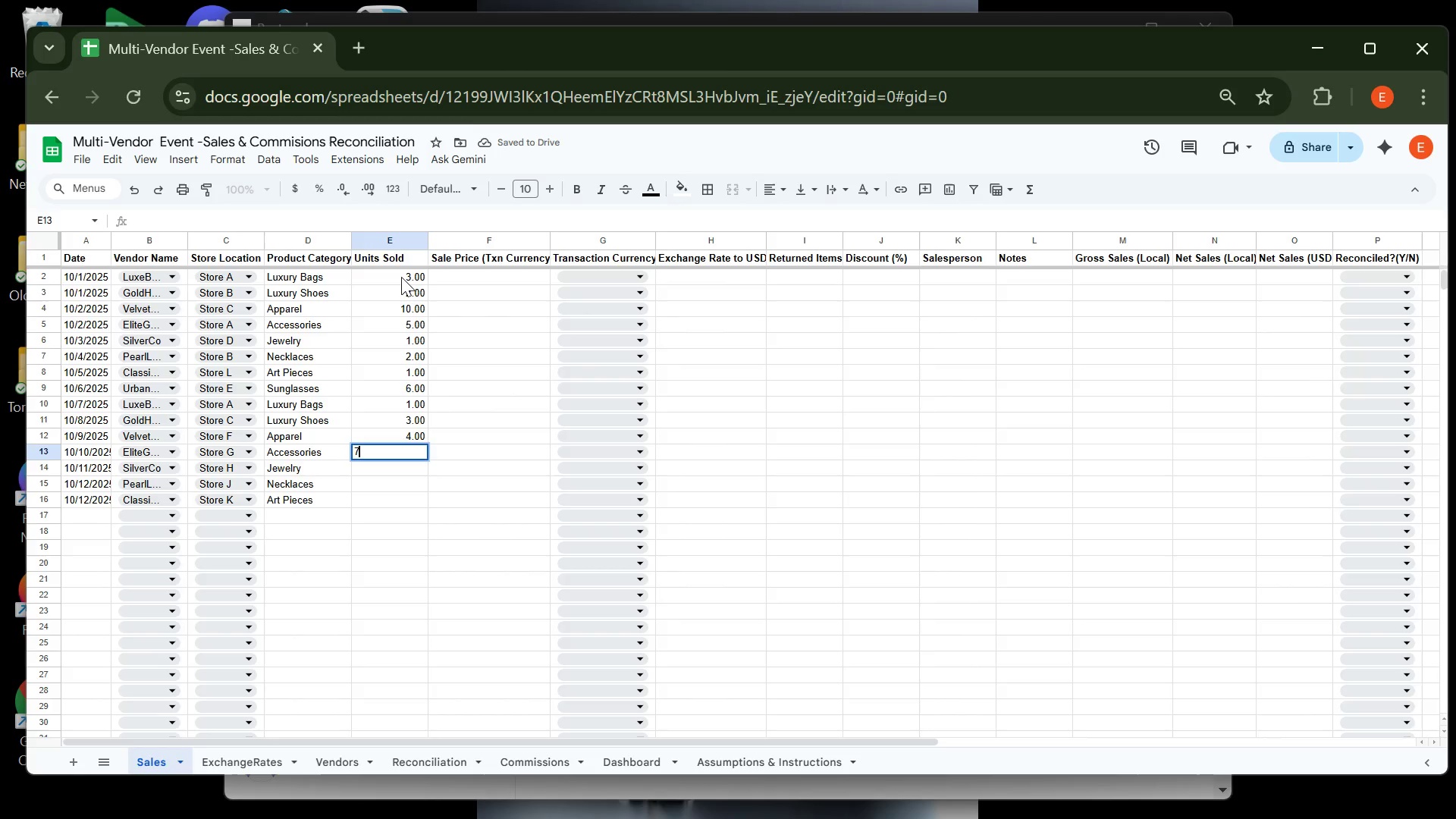 
key(Enter)
 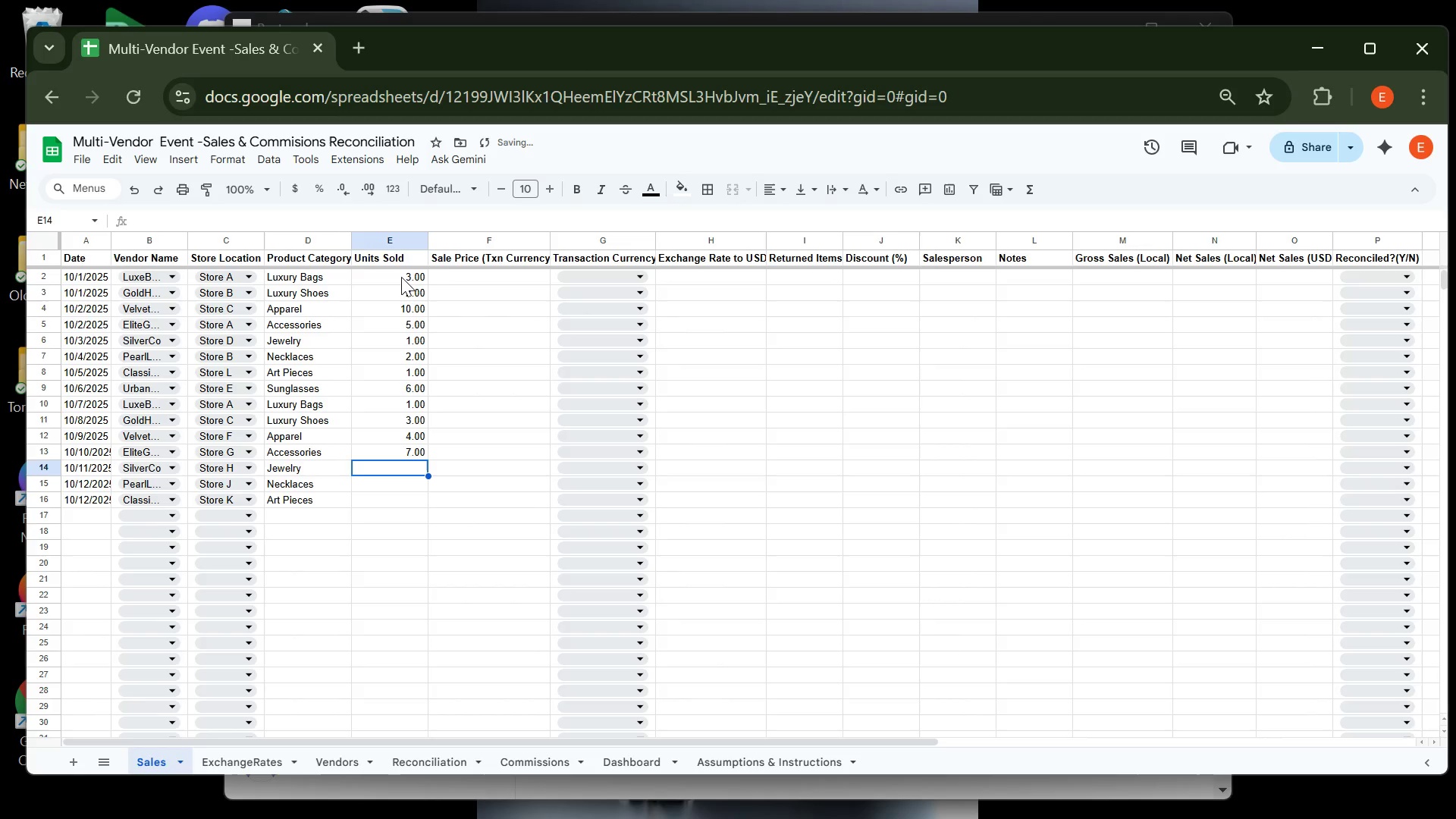 
key(2)
 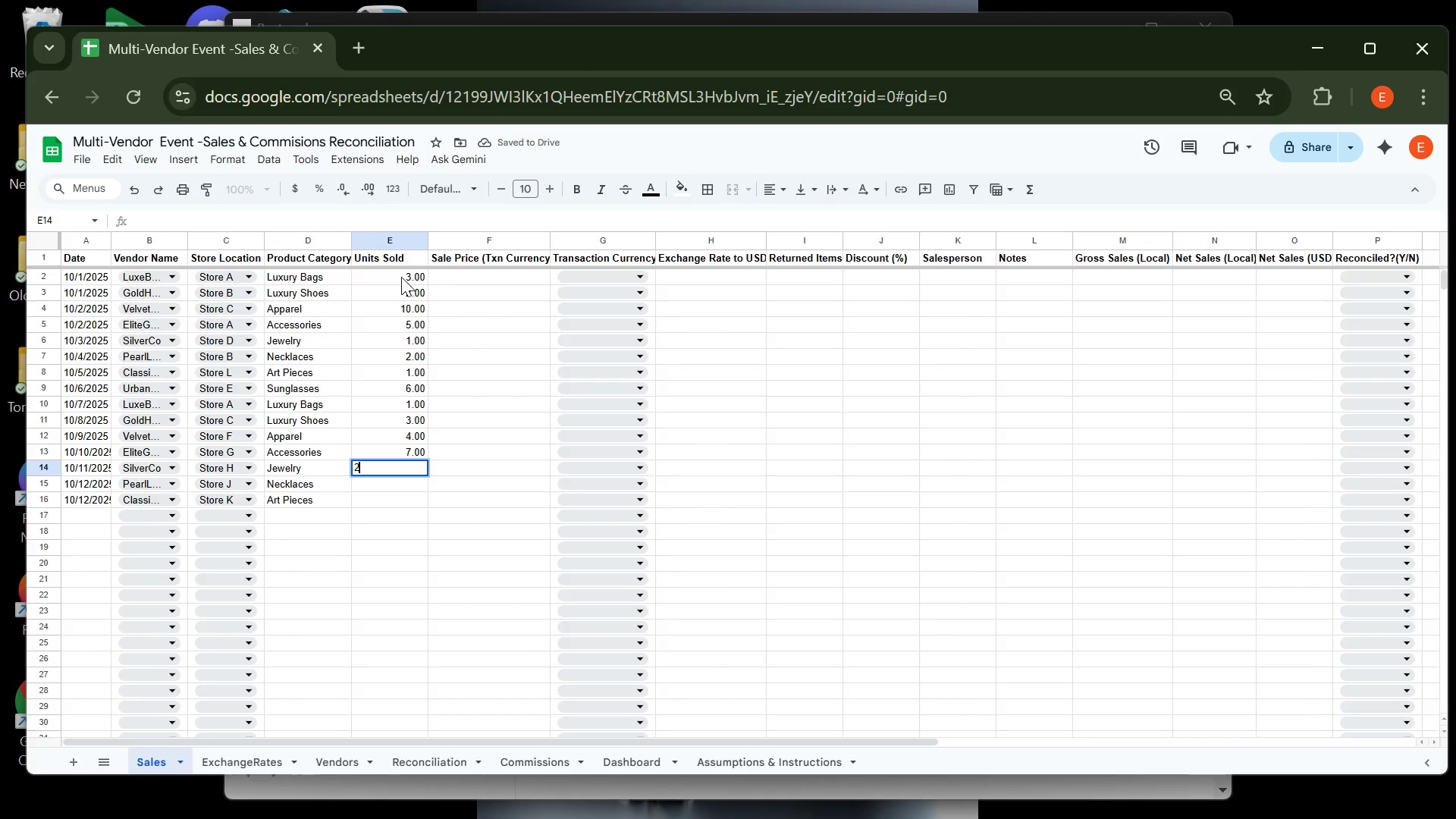 
key(Enter)
 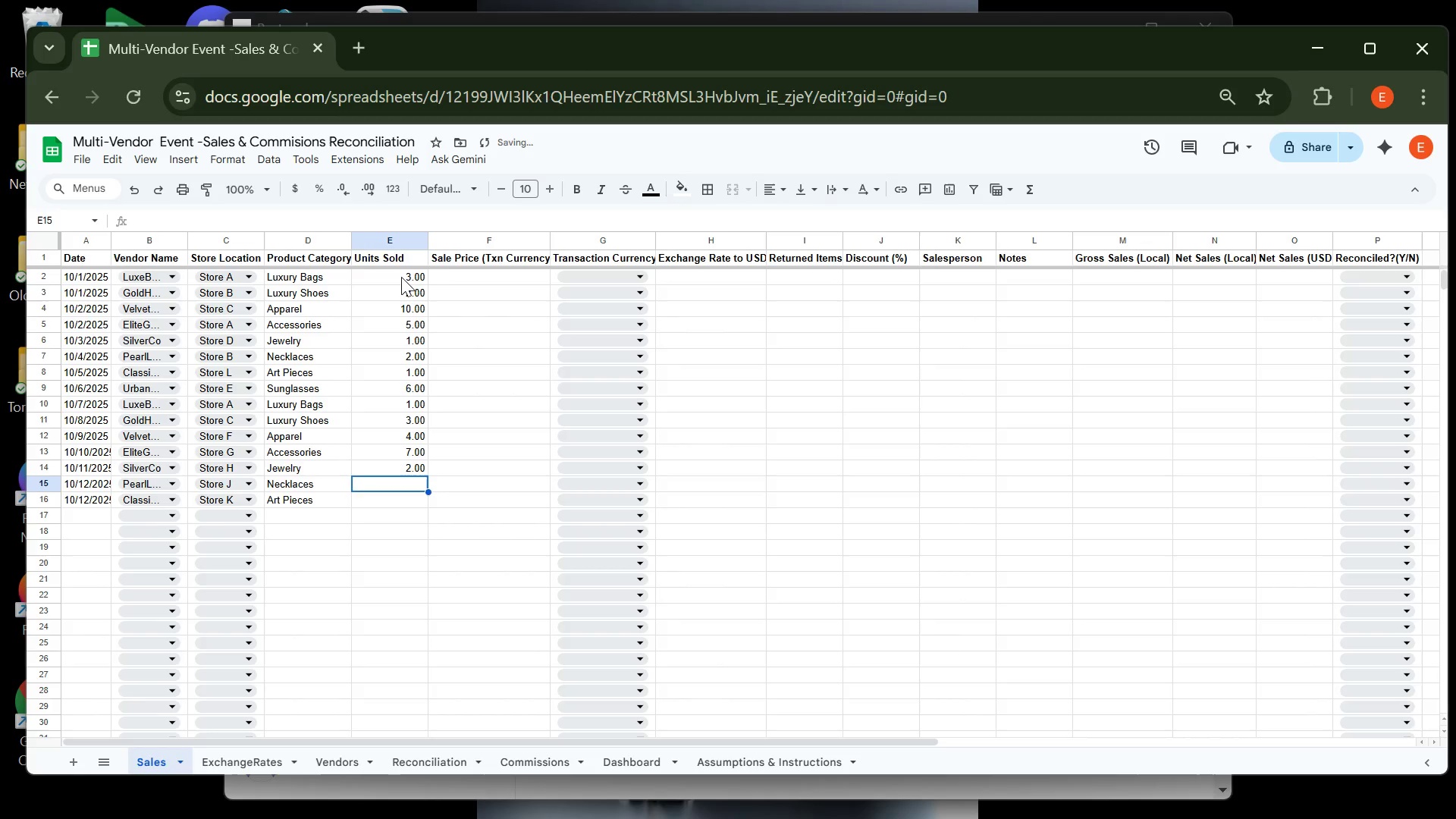 
key(1)
 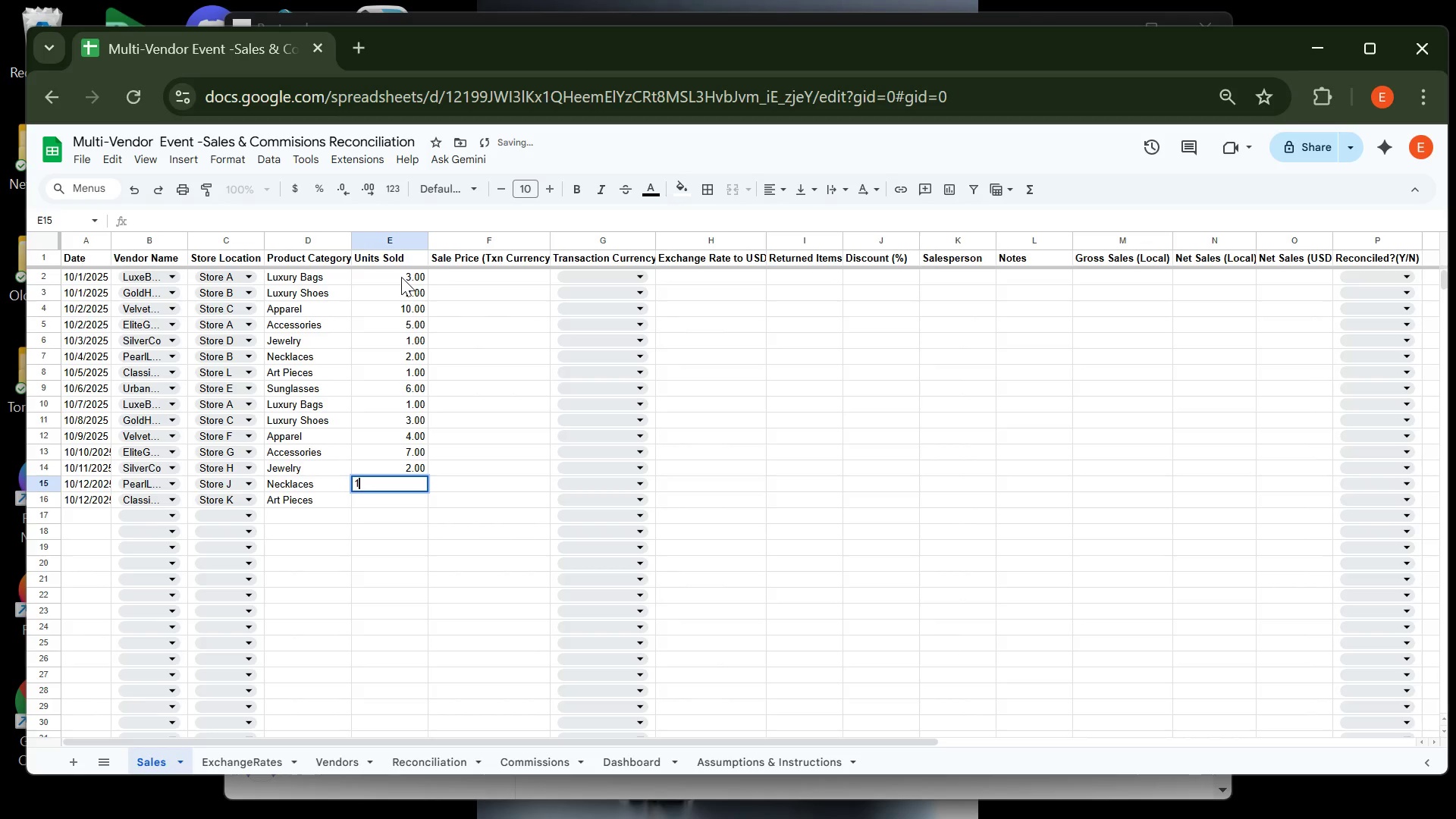 
key(Enter)
 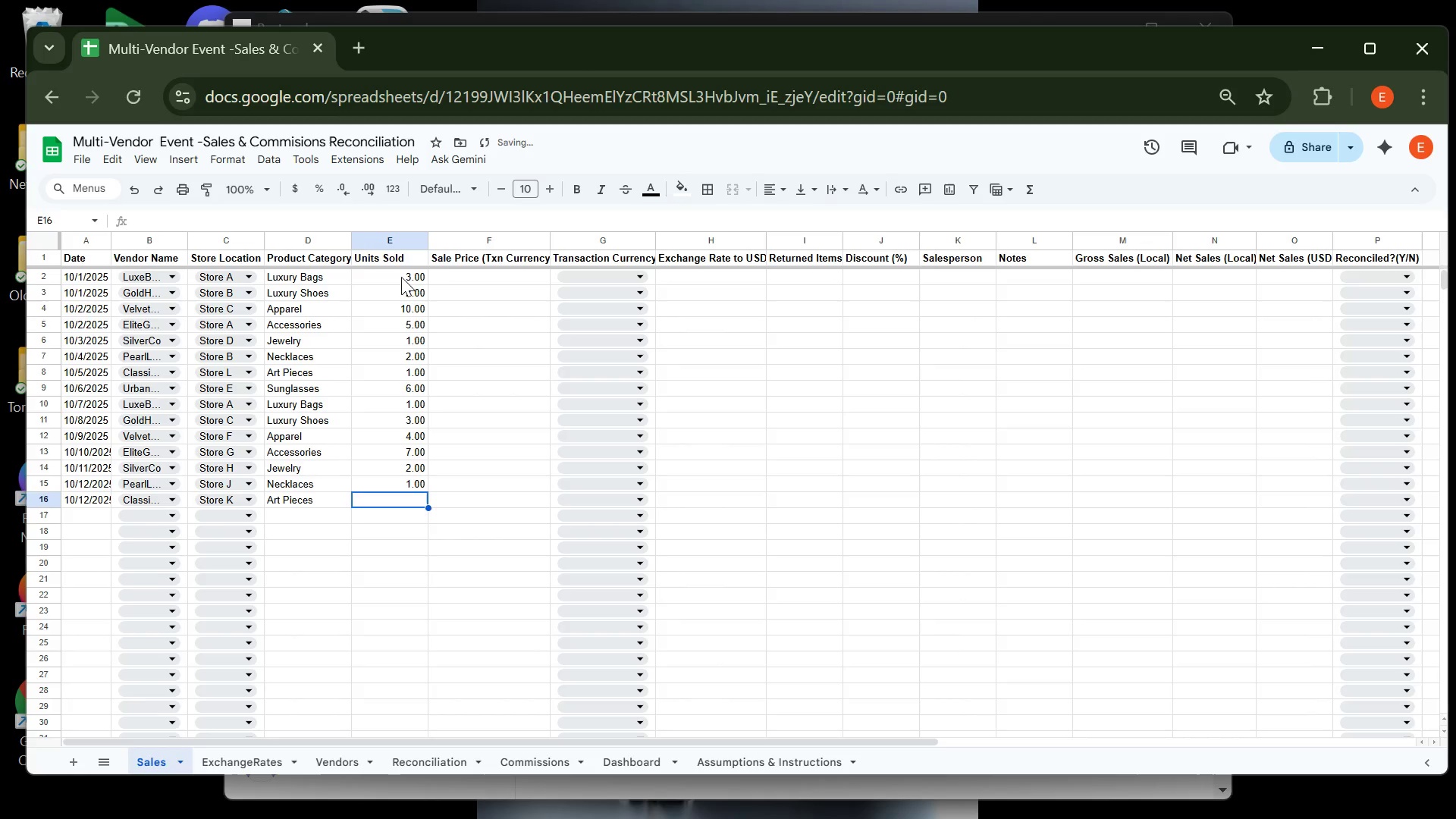 
key(1)
 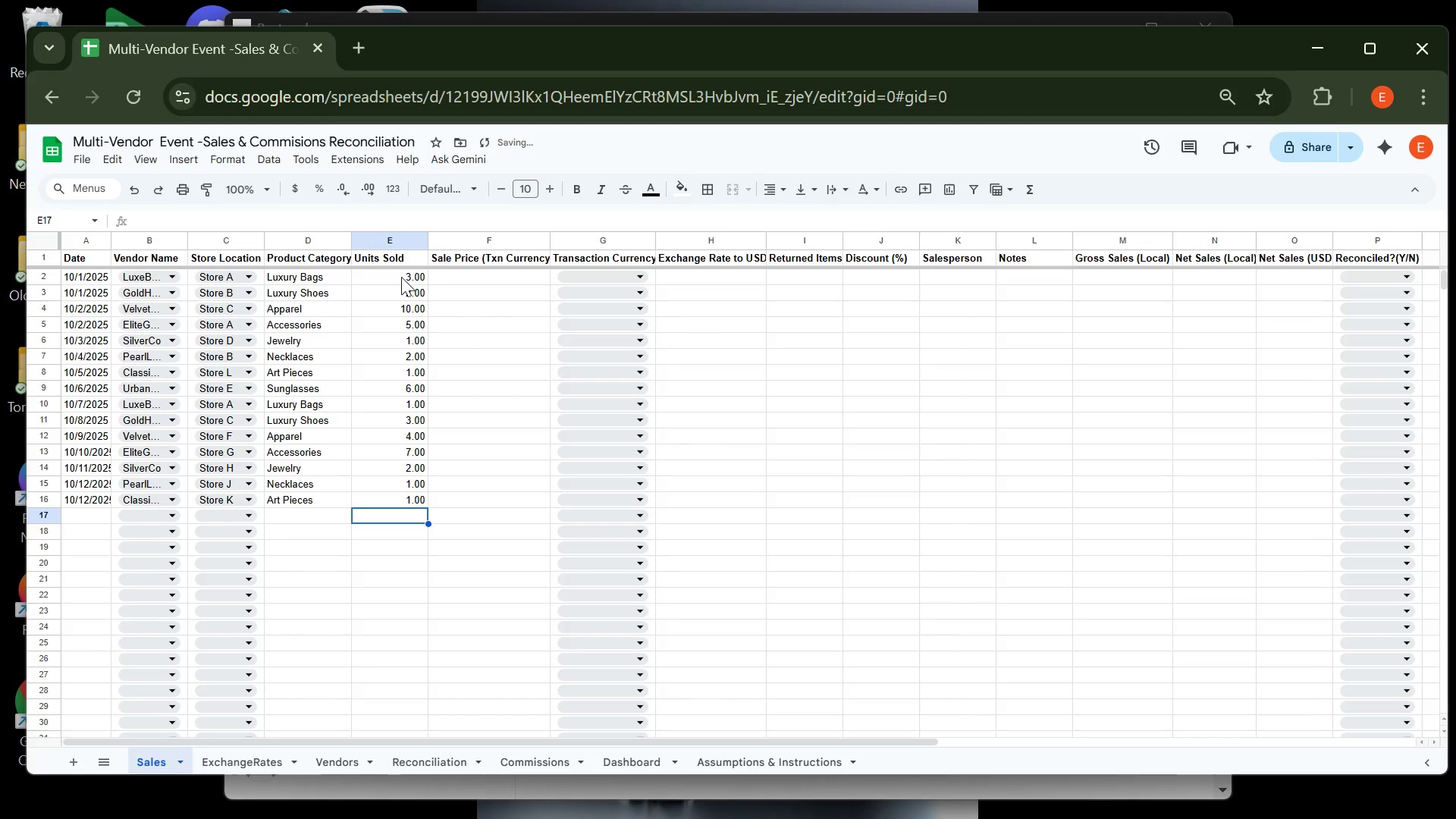 
key(Enter)
 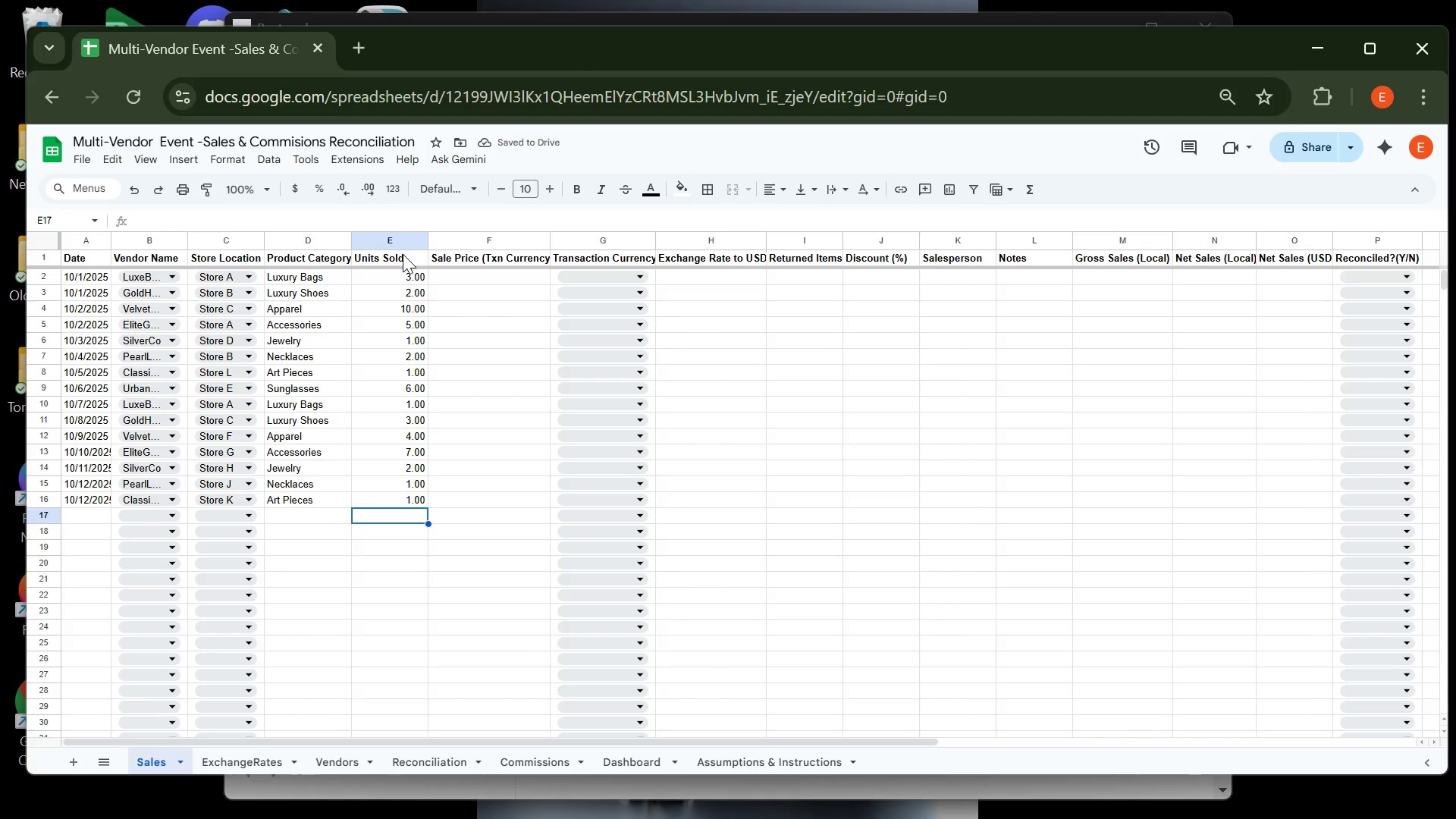 
wait(9.48)
 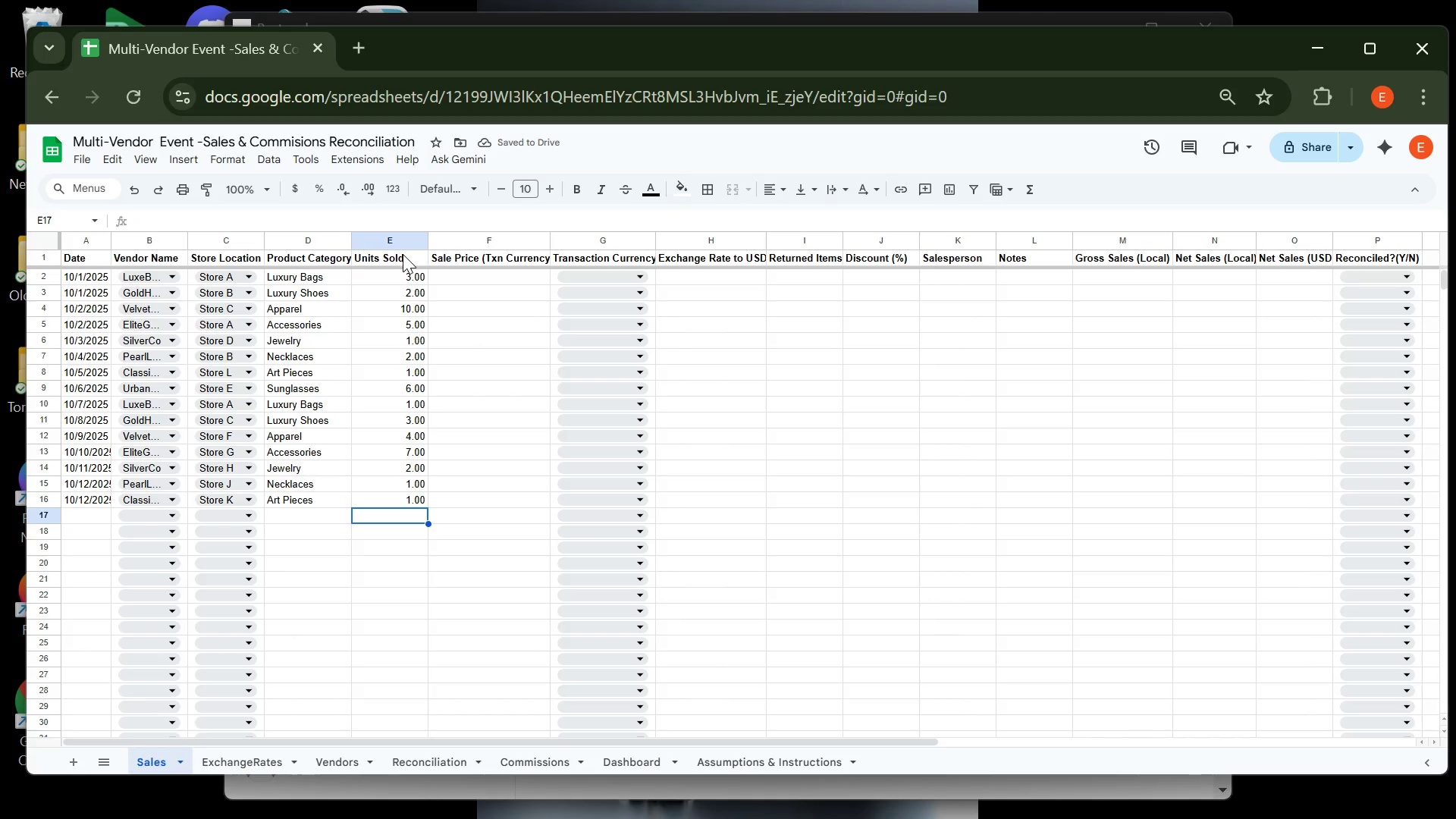 
left_click([406, 242])
 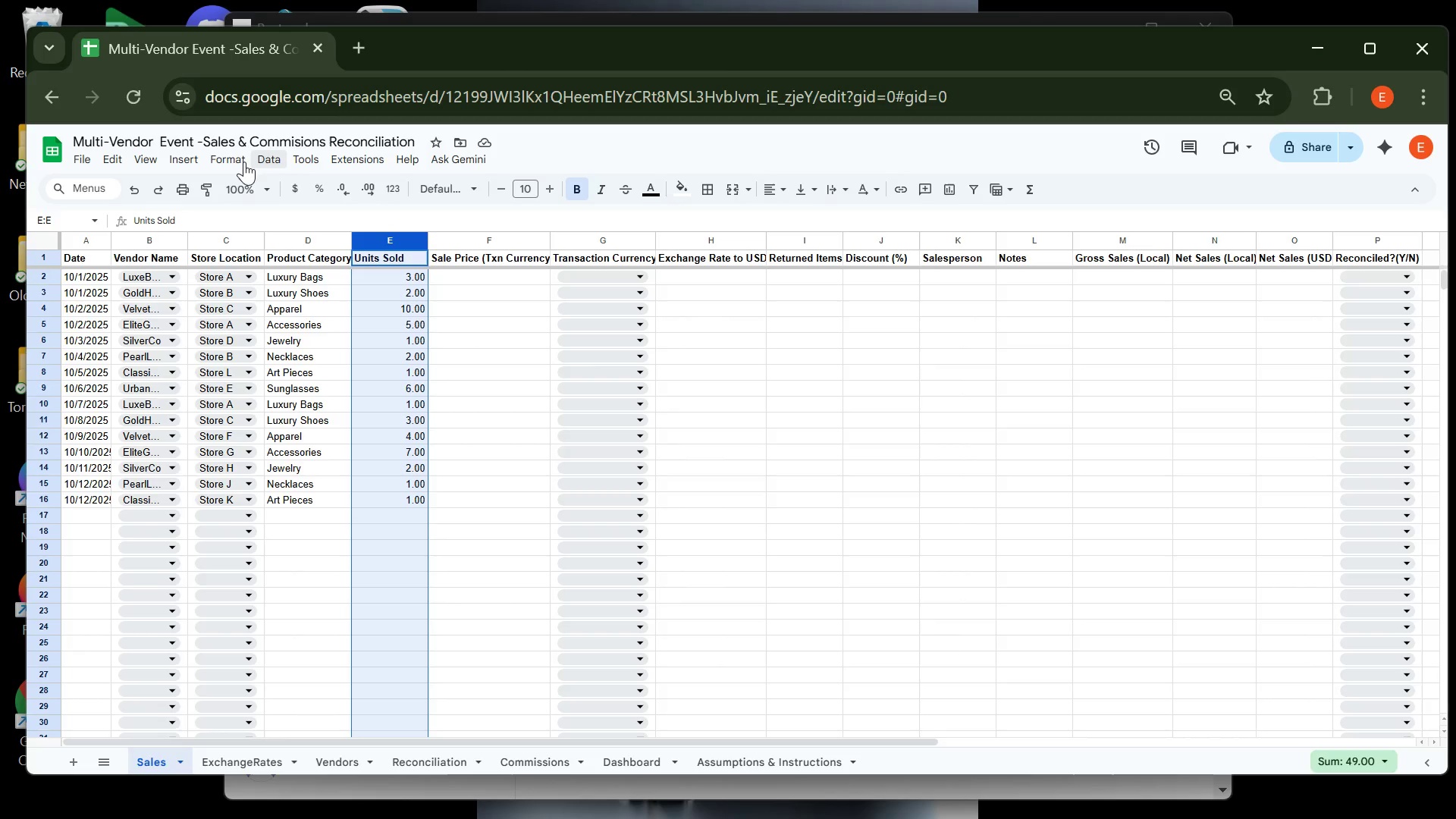 
left_click([239, 161])
 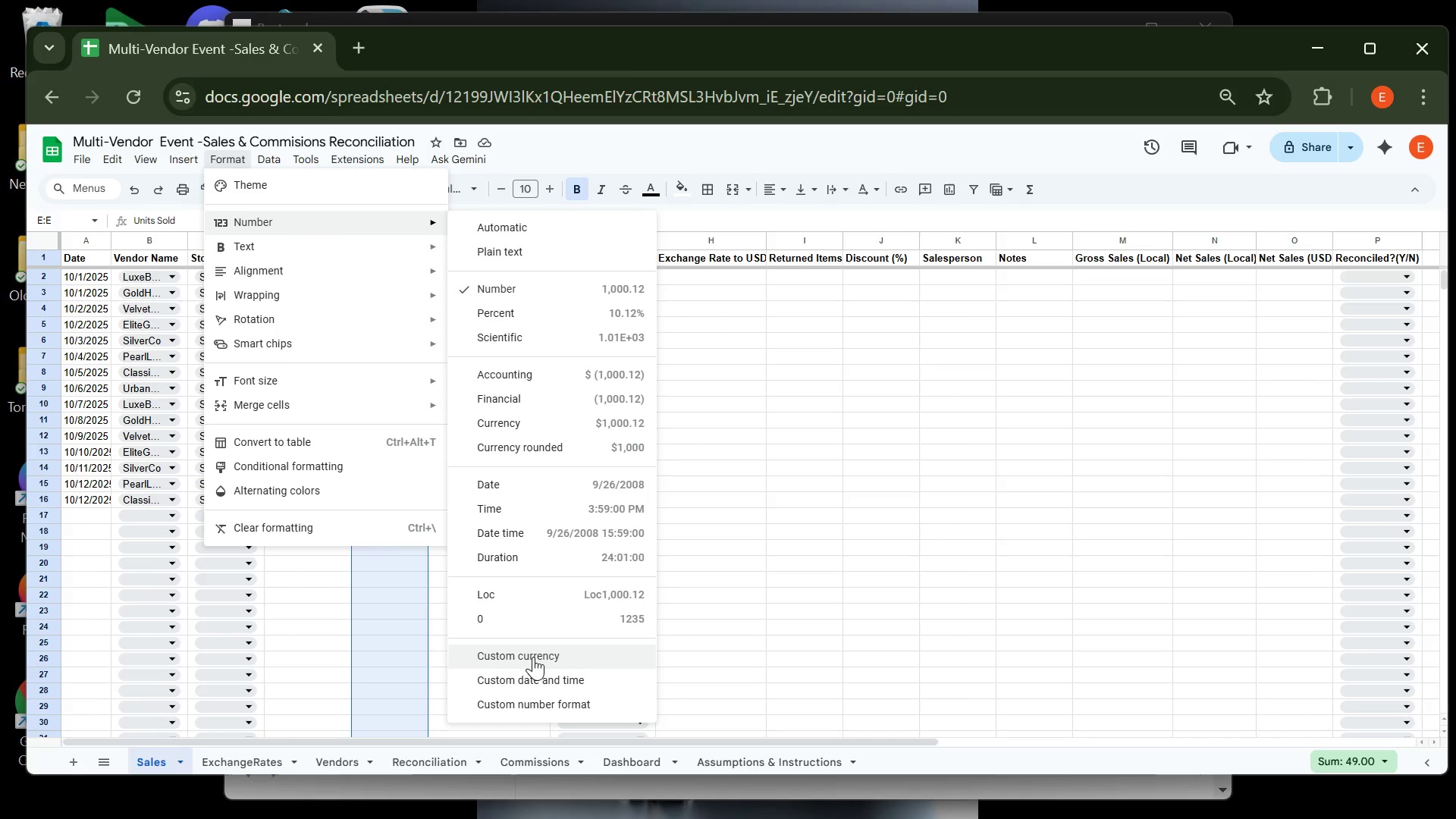 
wait(6.85)
 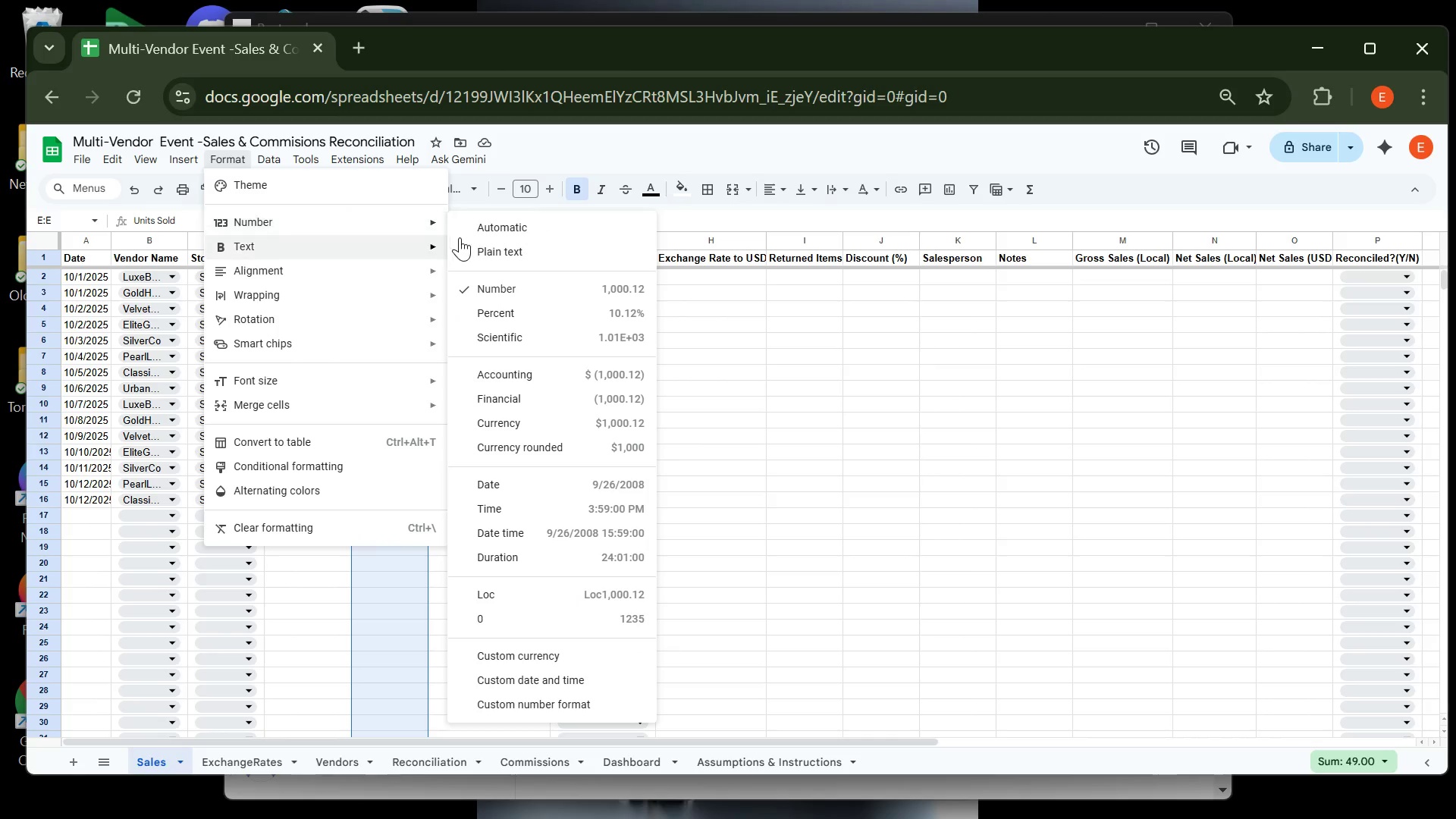 
left_click([543, 703])
 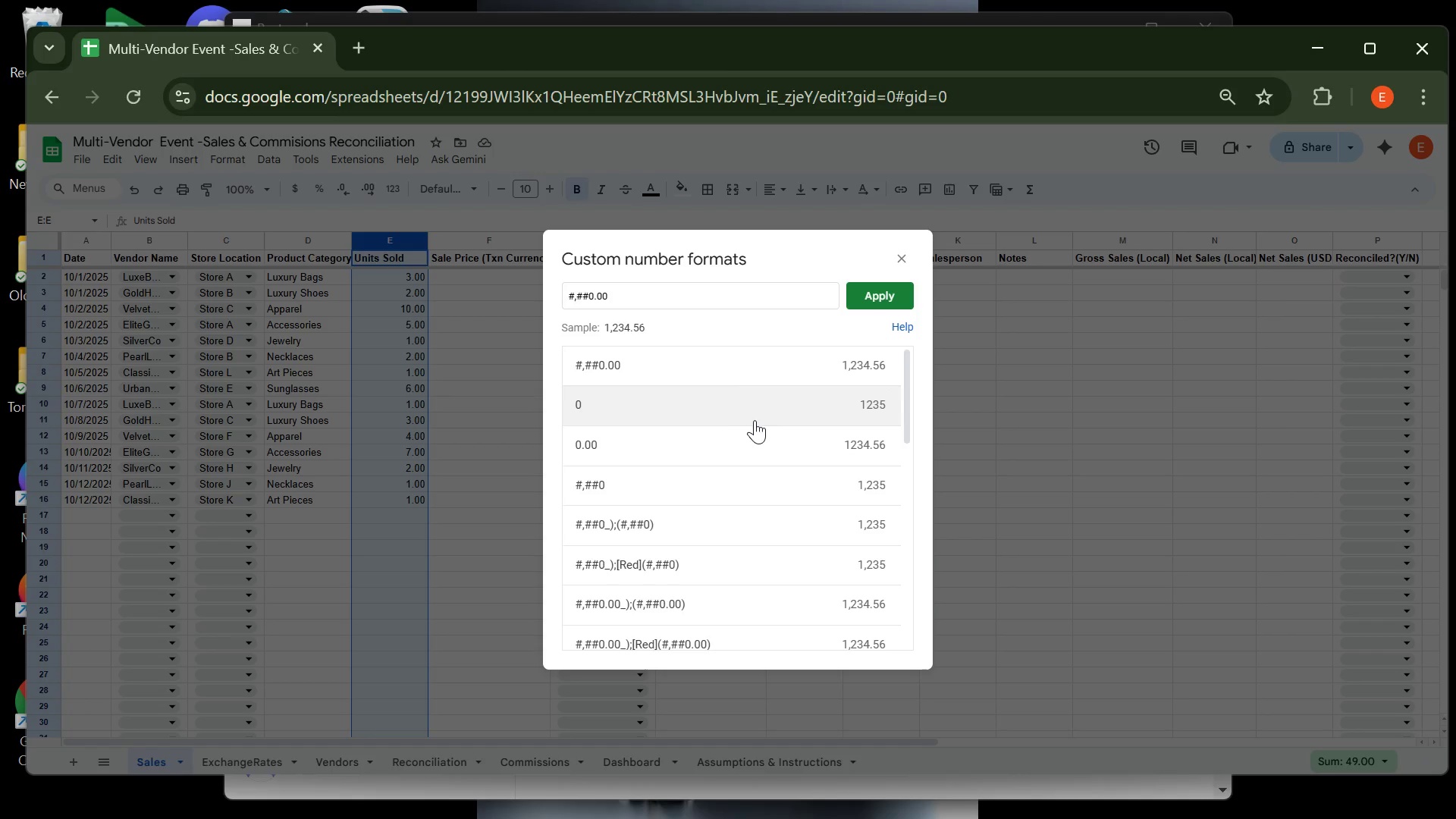 
left_click([757, 409])
 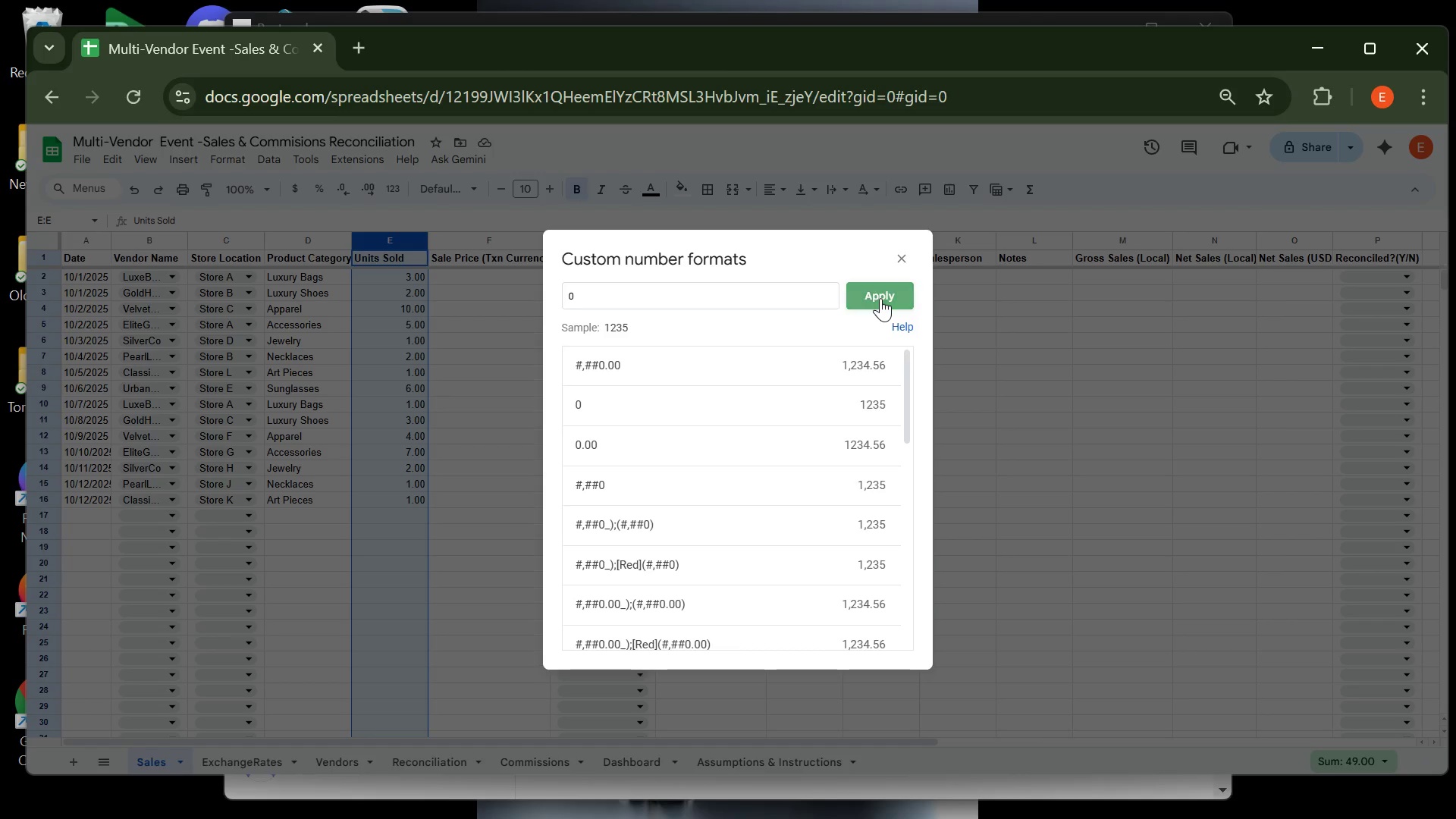 
left_click([880, 298])
 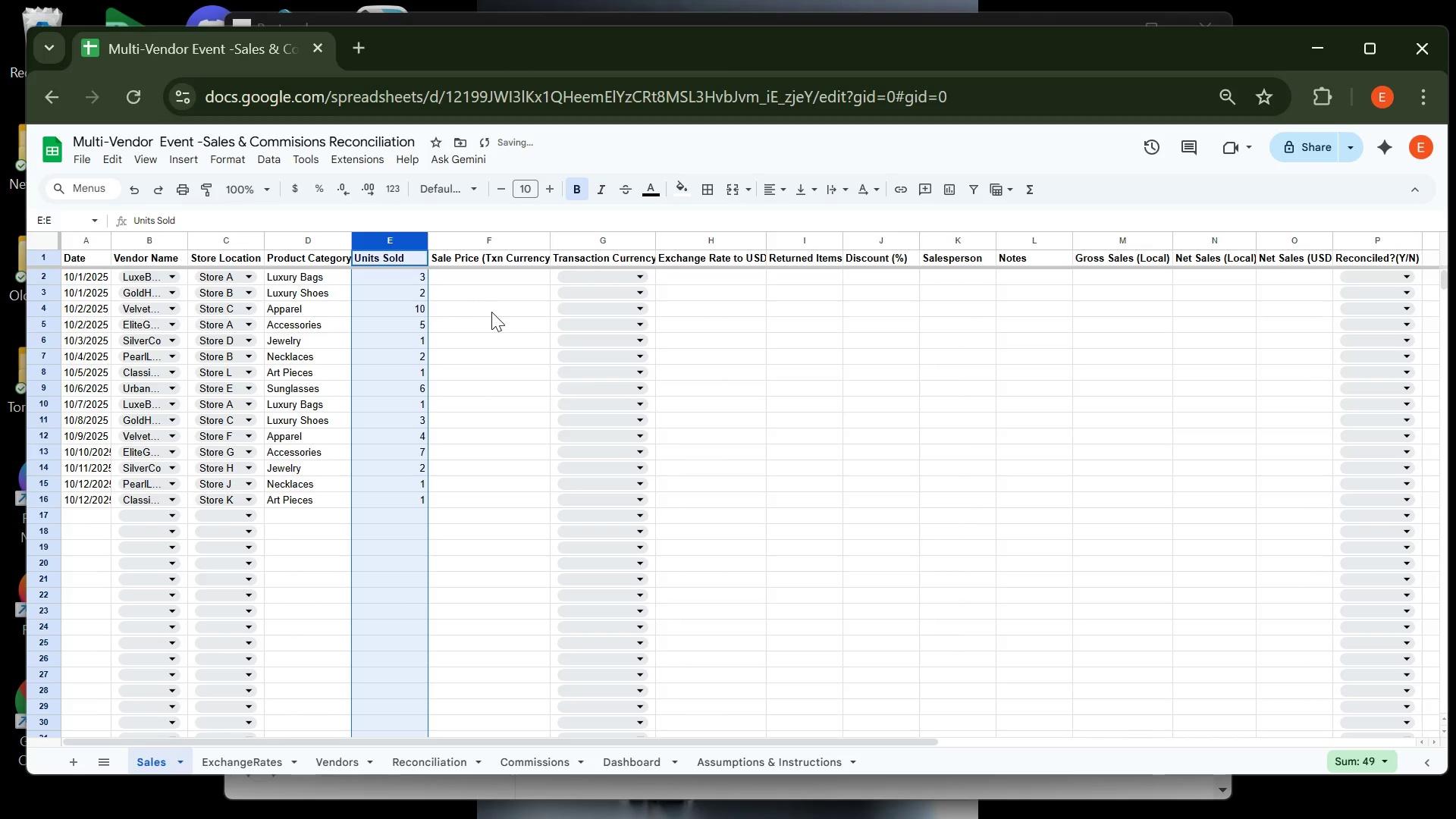 
left_click([491, 312])
 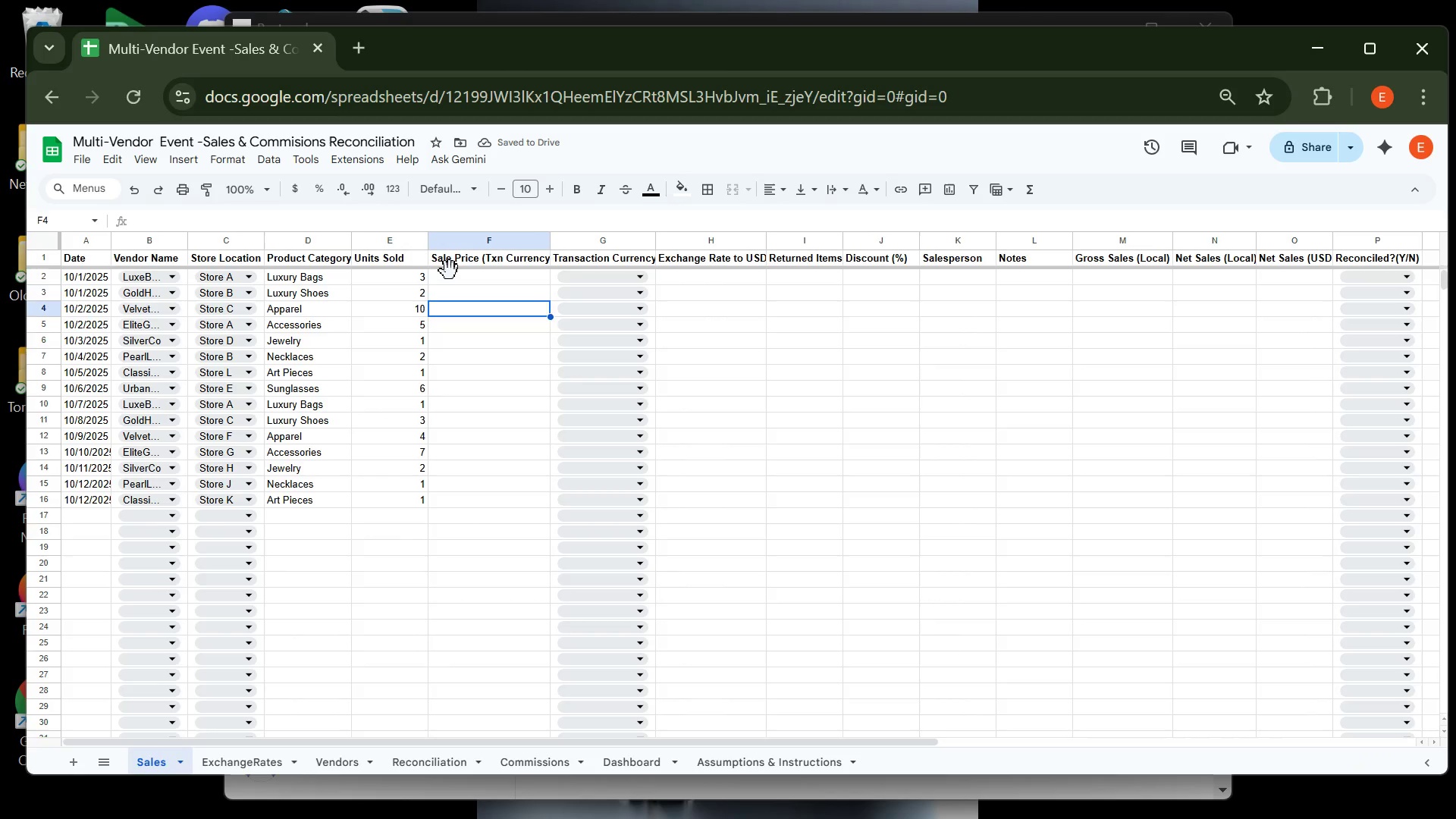 
left_click([450, 271])
 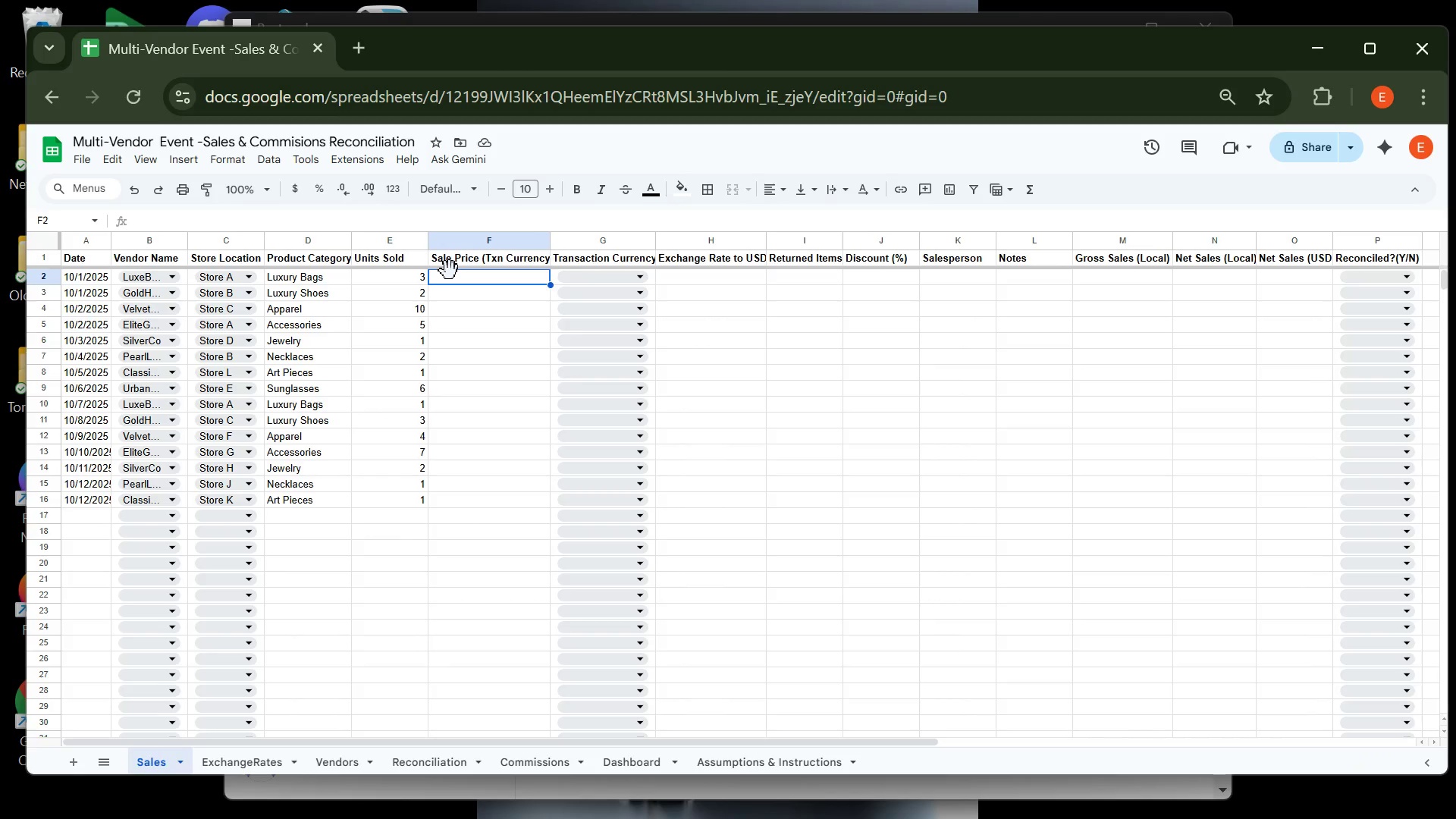 
wait(6.04)
 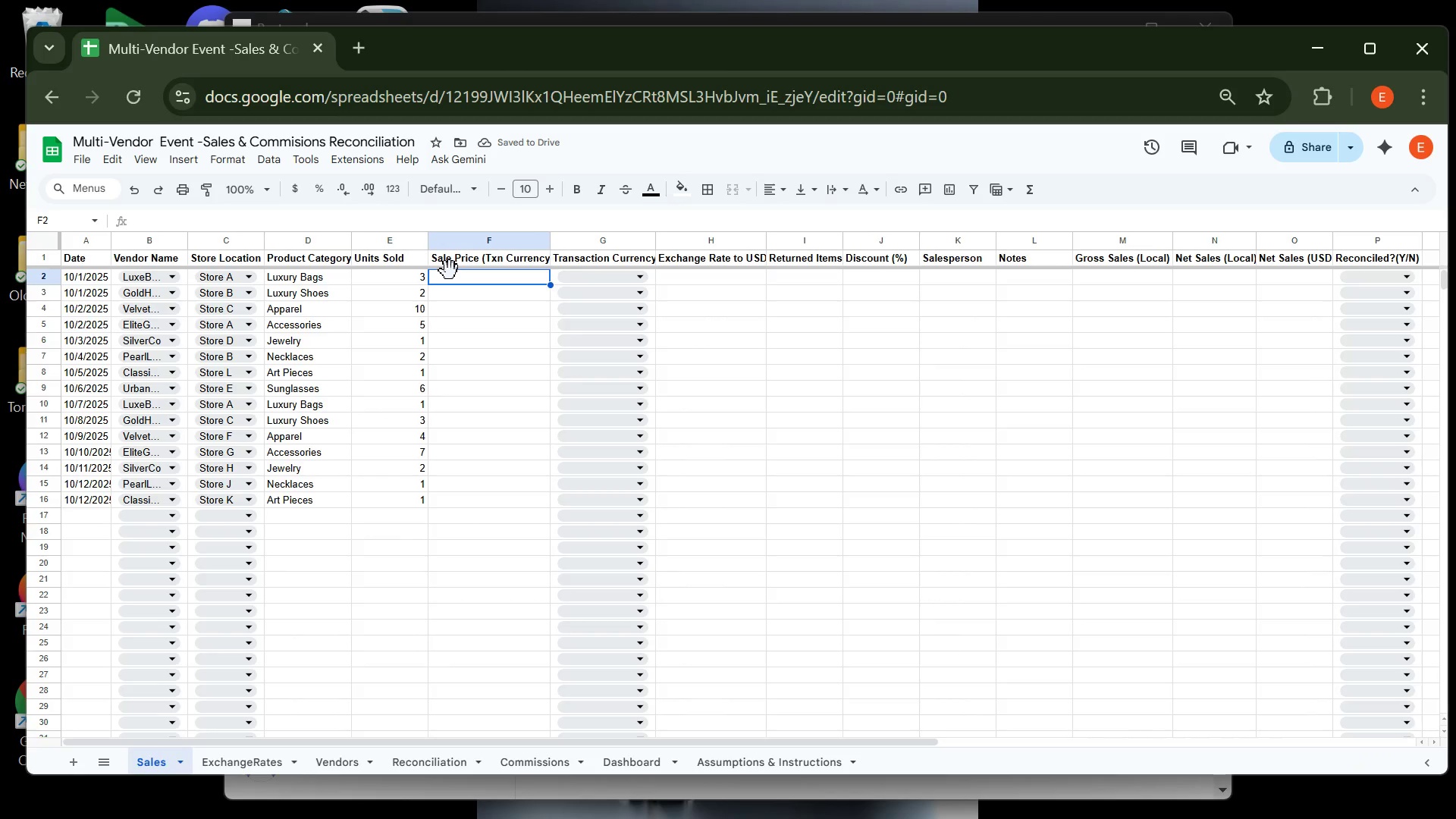 
type(2000)
 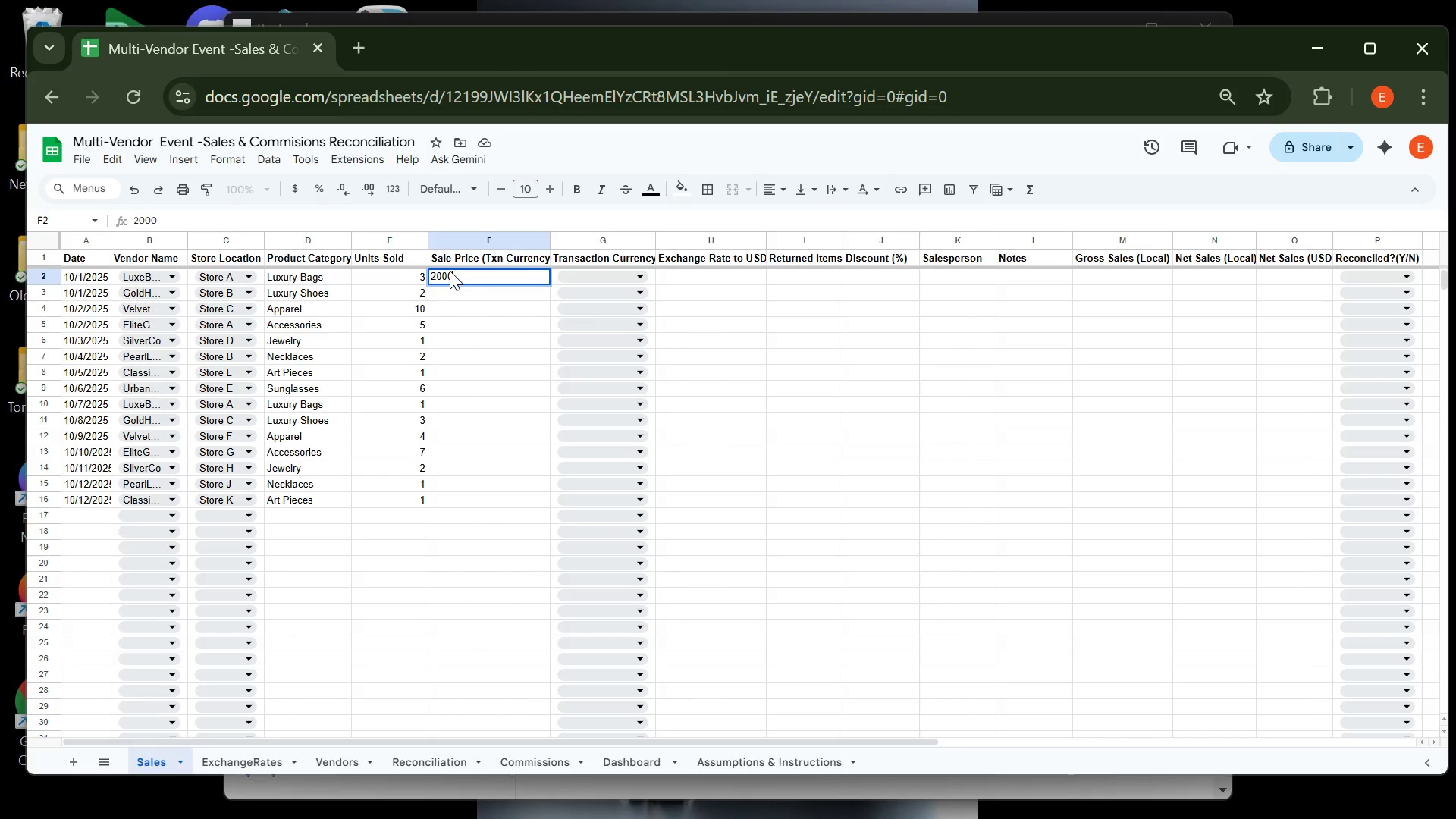 
key(Enter)
 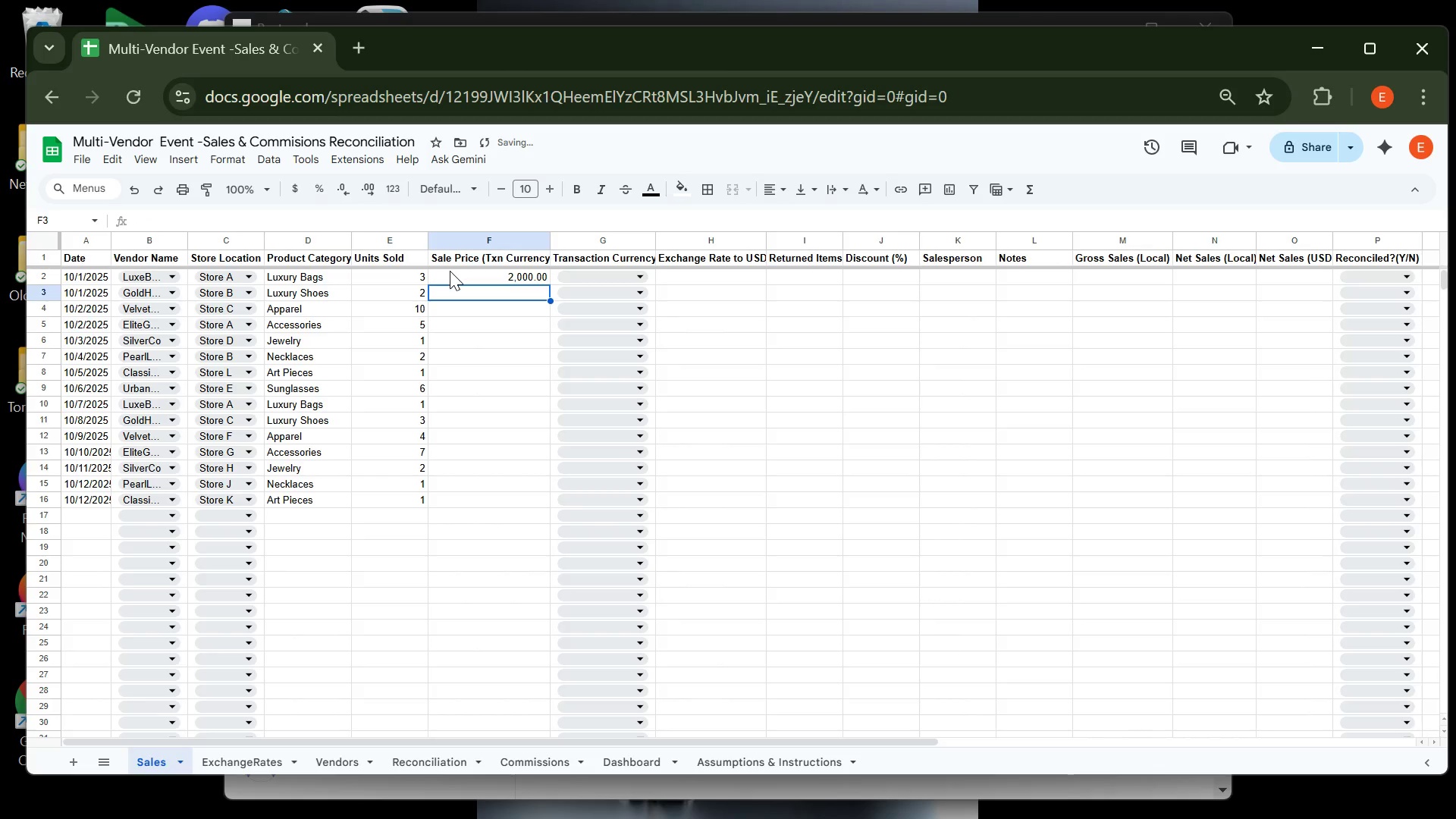 
type(1500)
 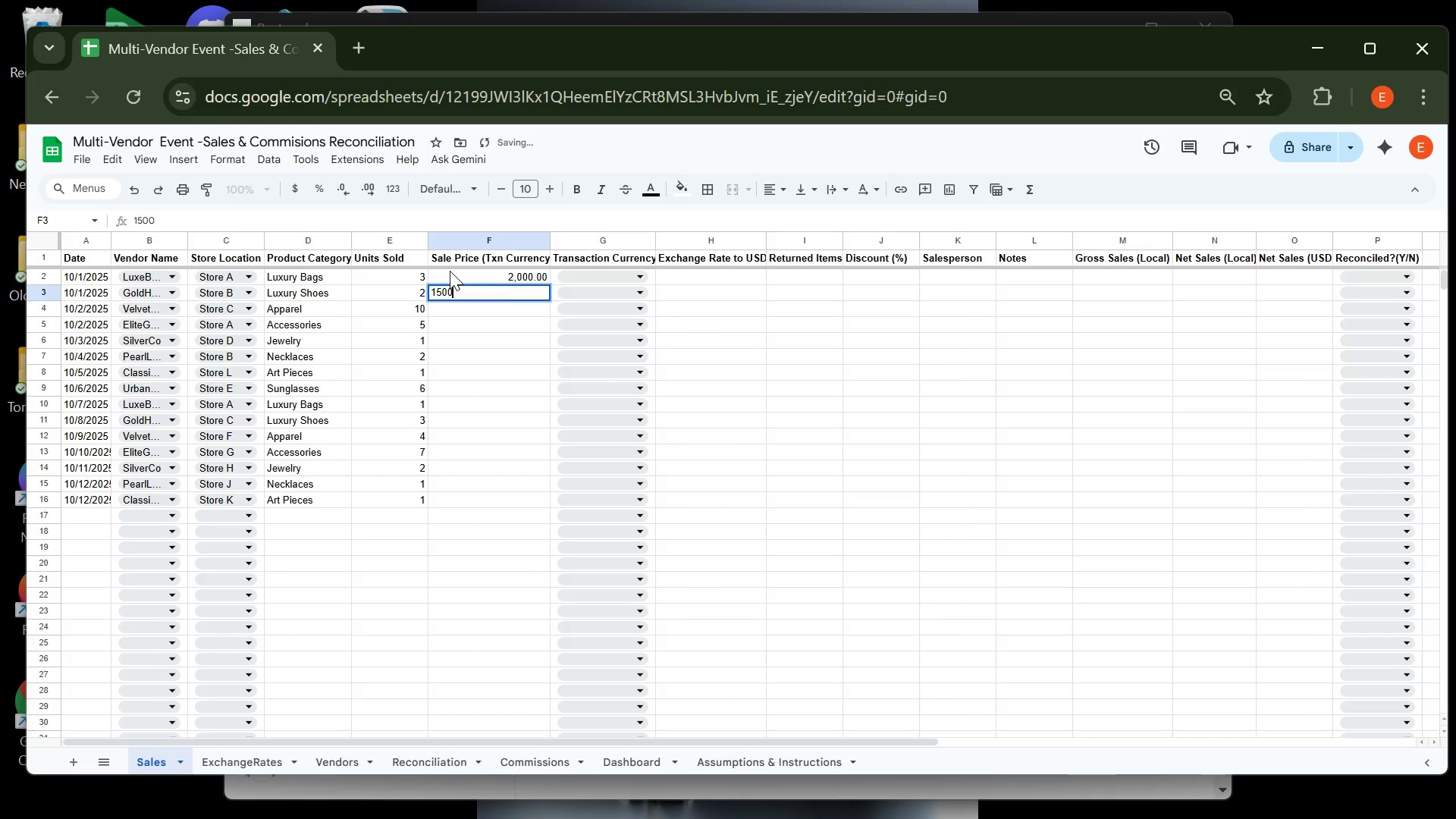 
key(Enter)
 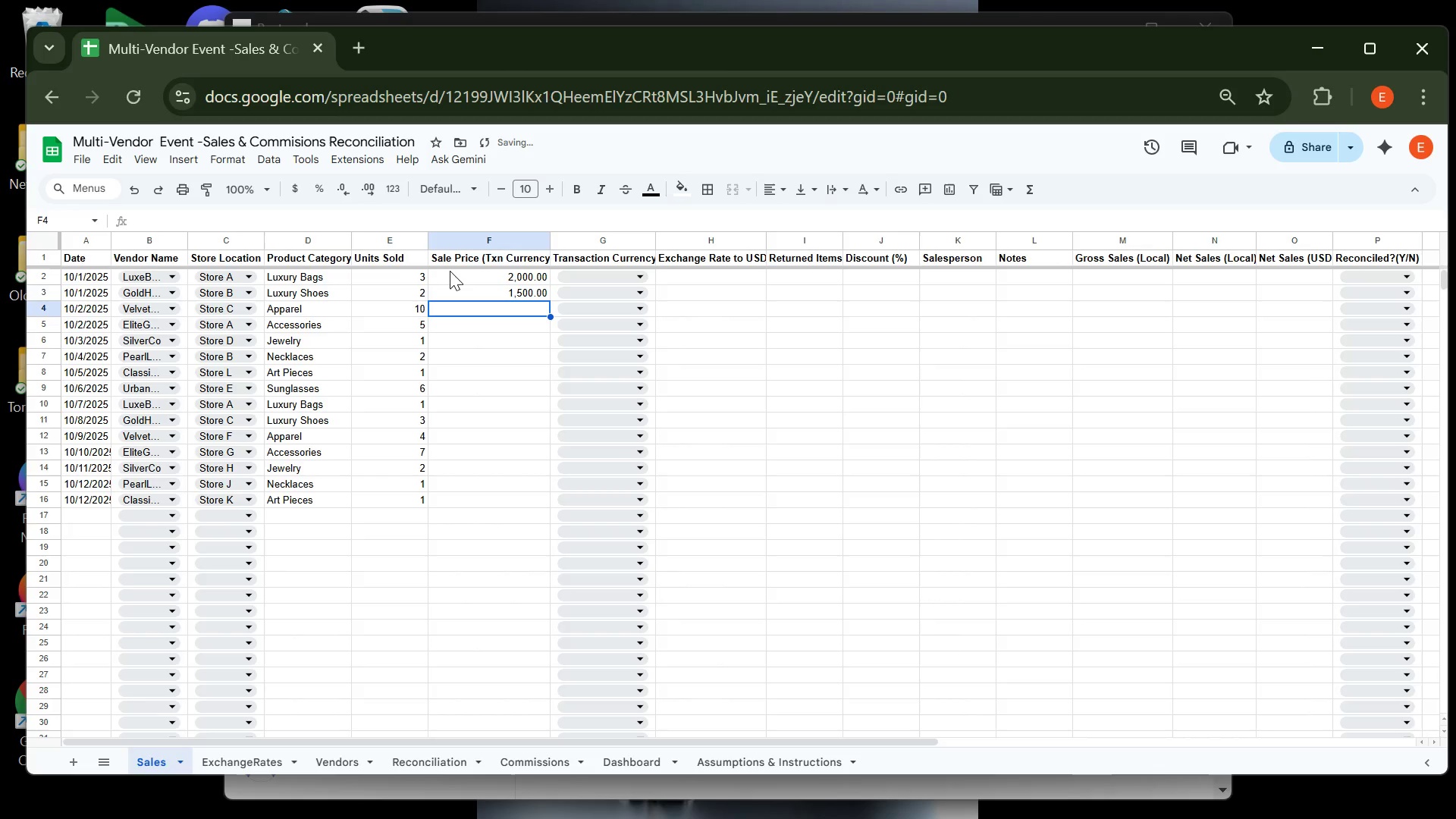 
type(300)
 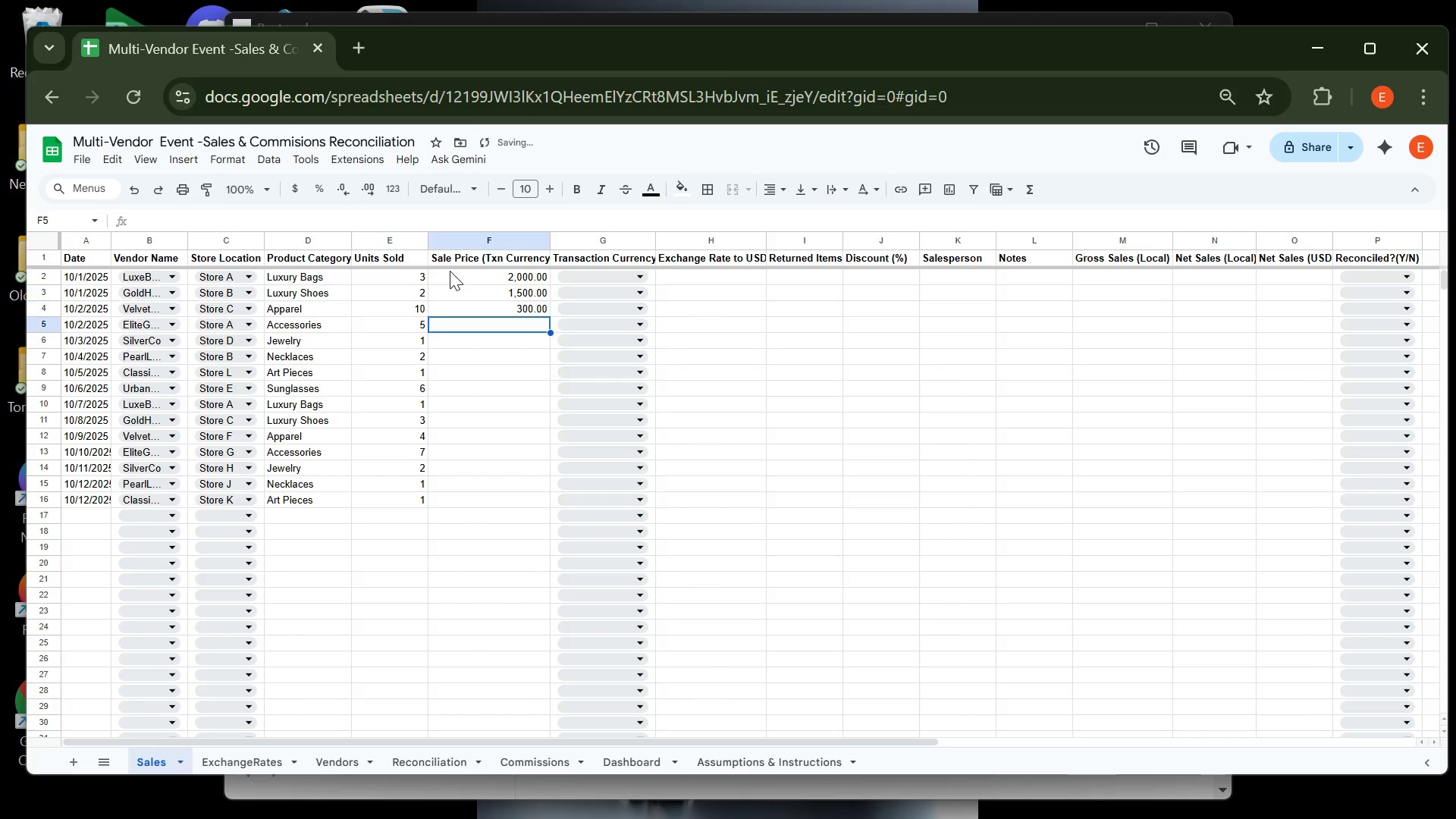 
key(Enter)
 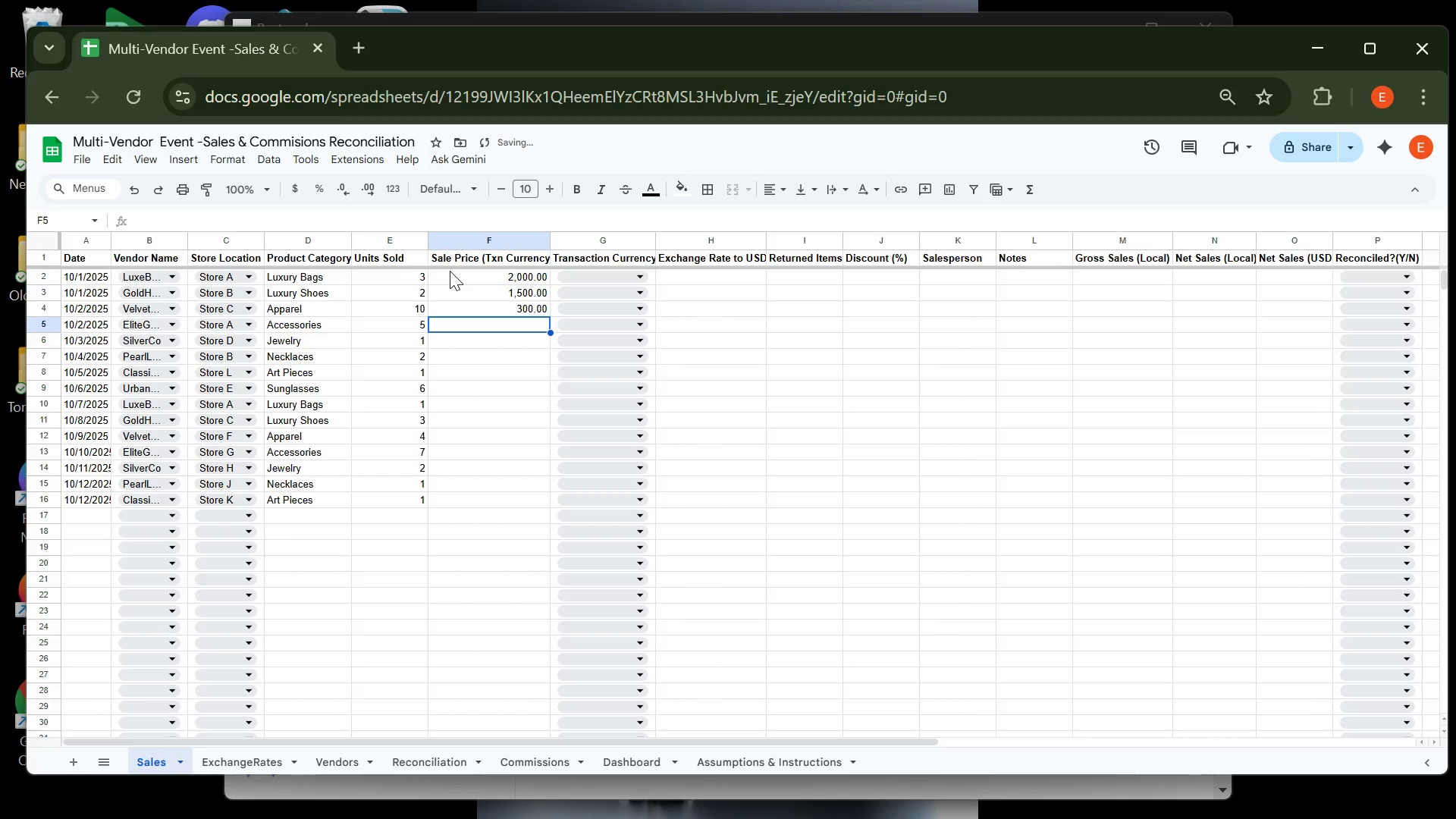 
type(500)
 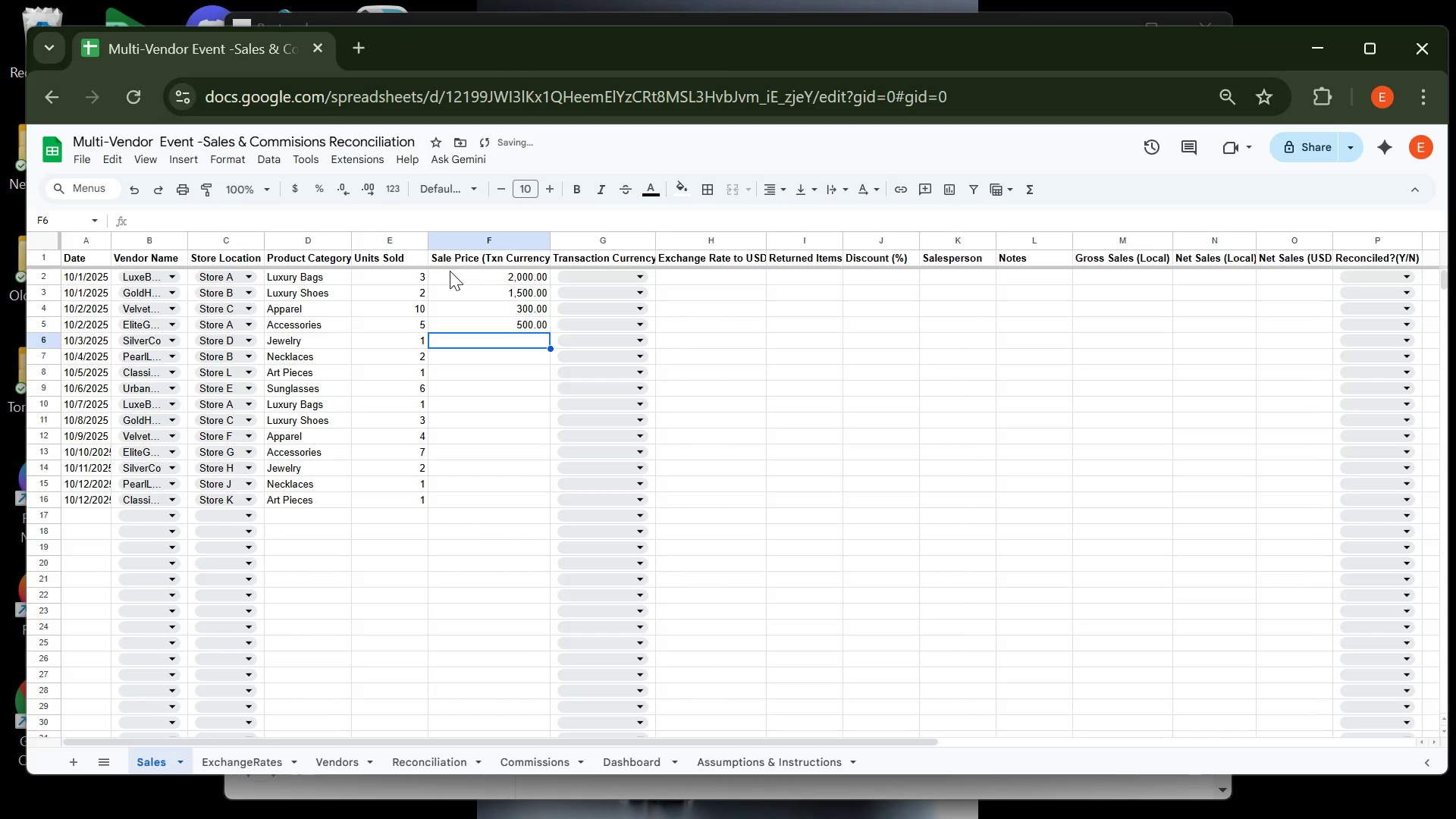 
key(Enter)
 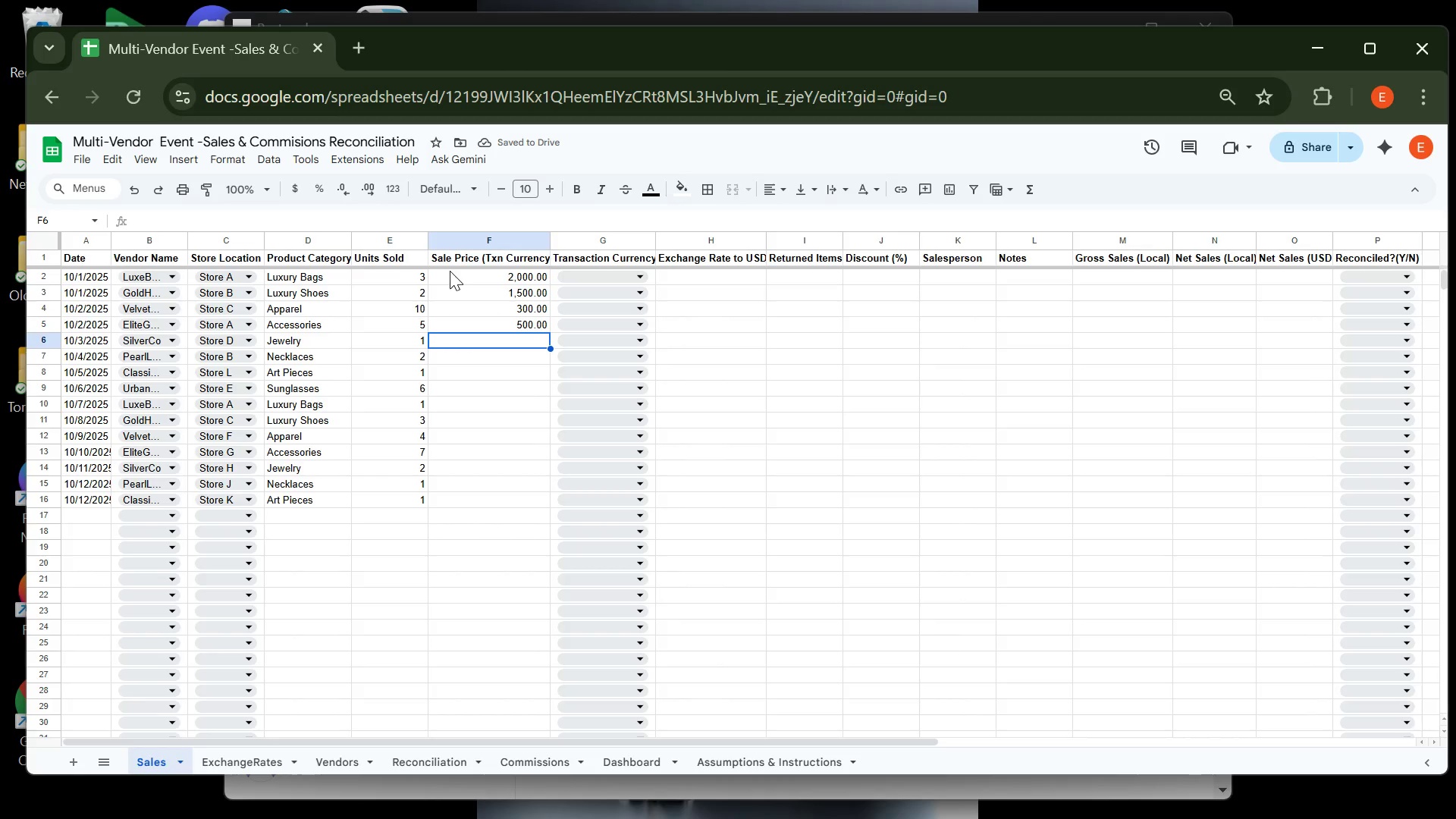 
wait(5.57)
 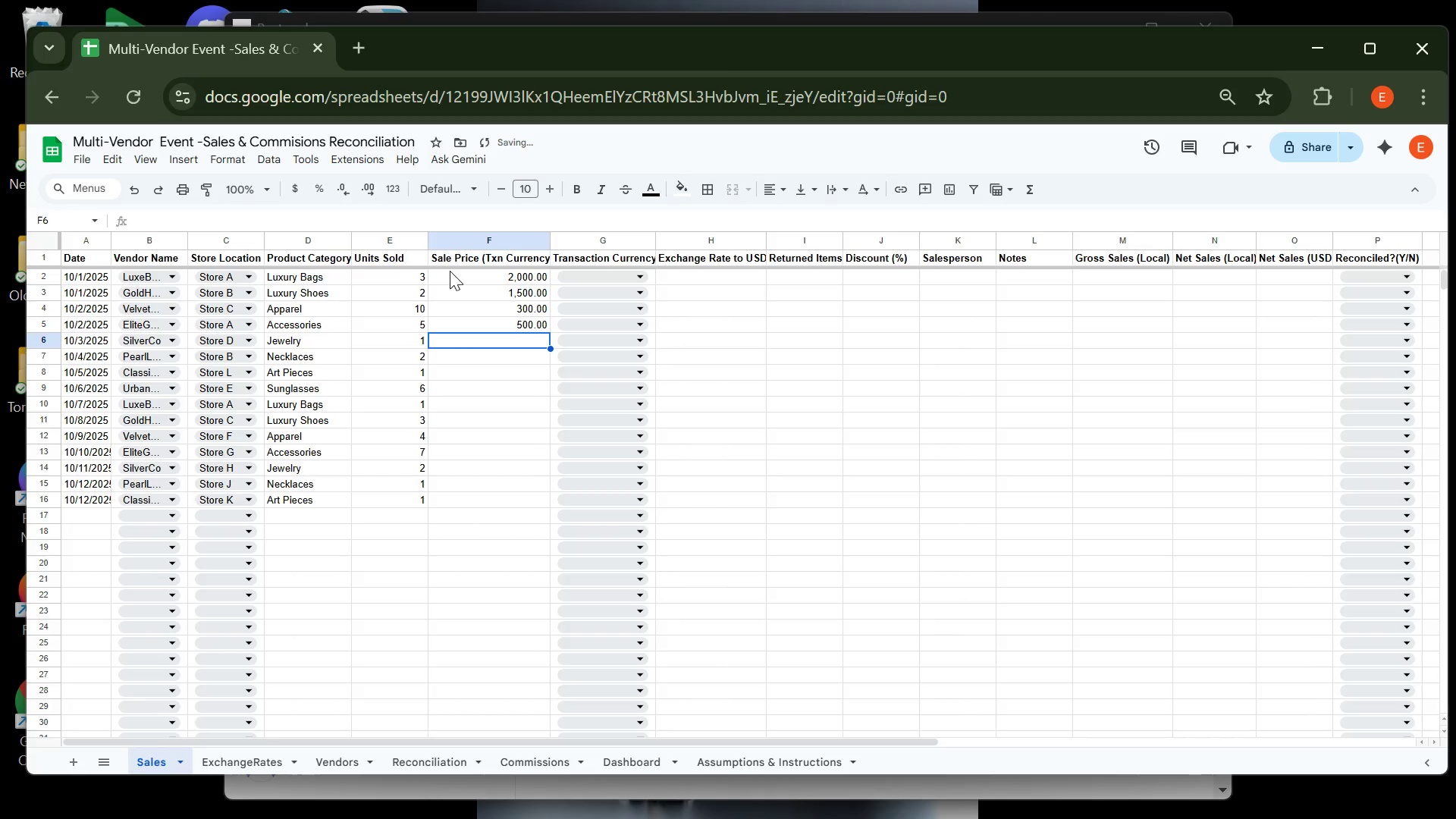 
type(10000)
 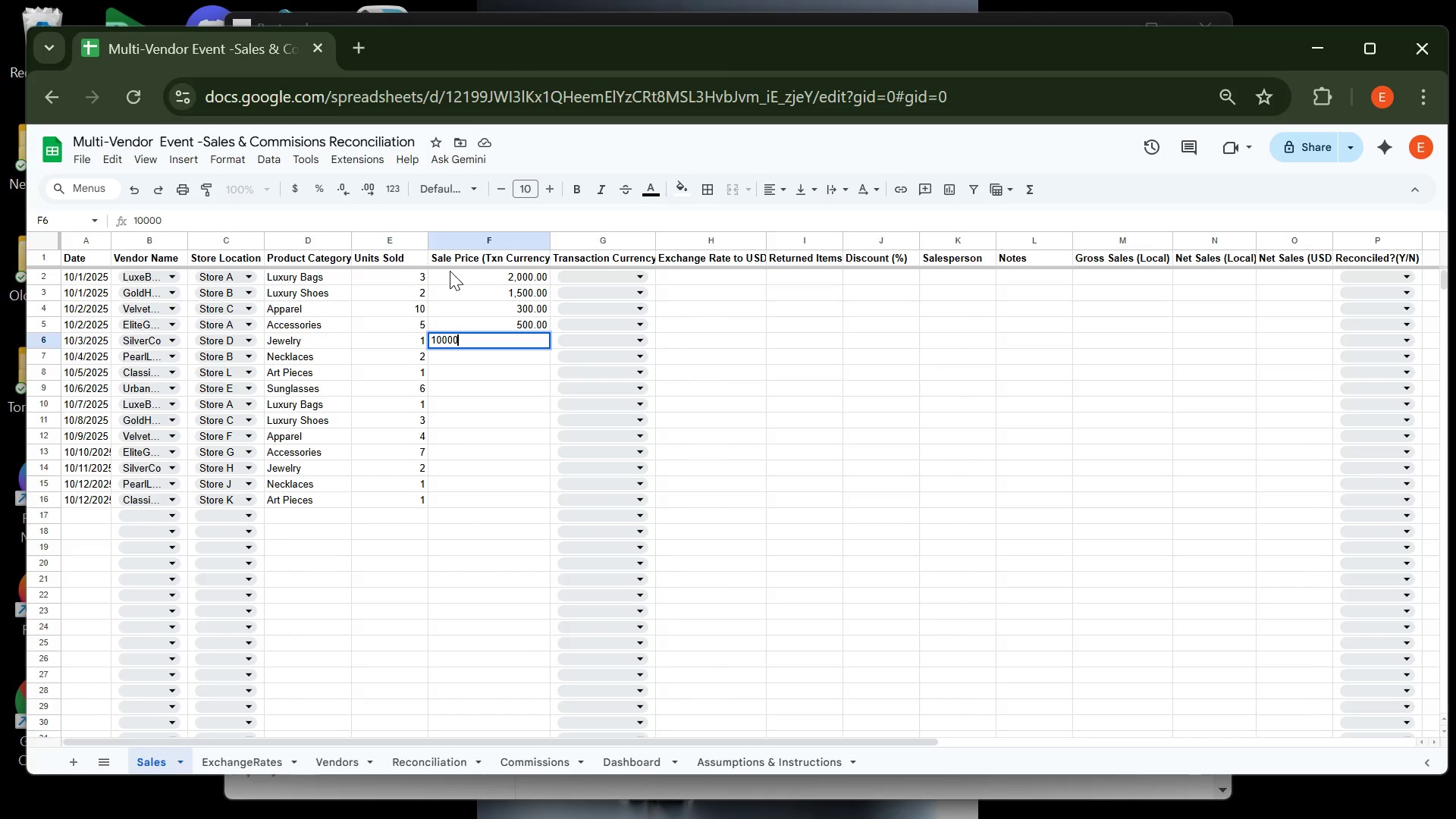 
key(Enter)
 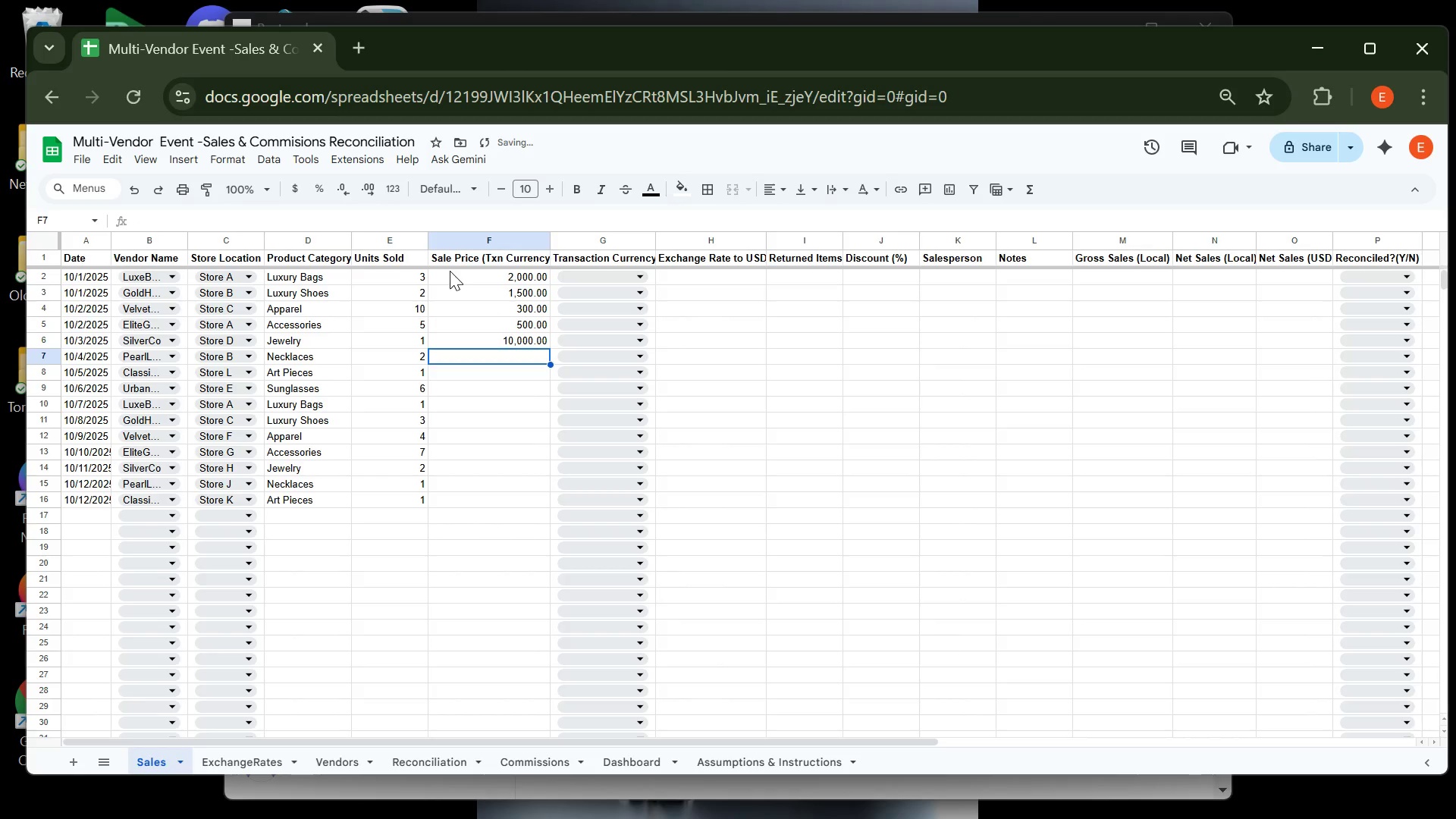 
type(400)
 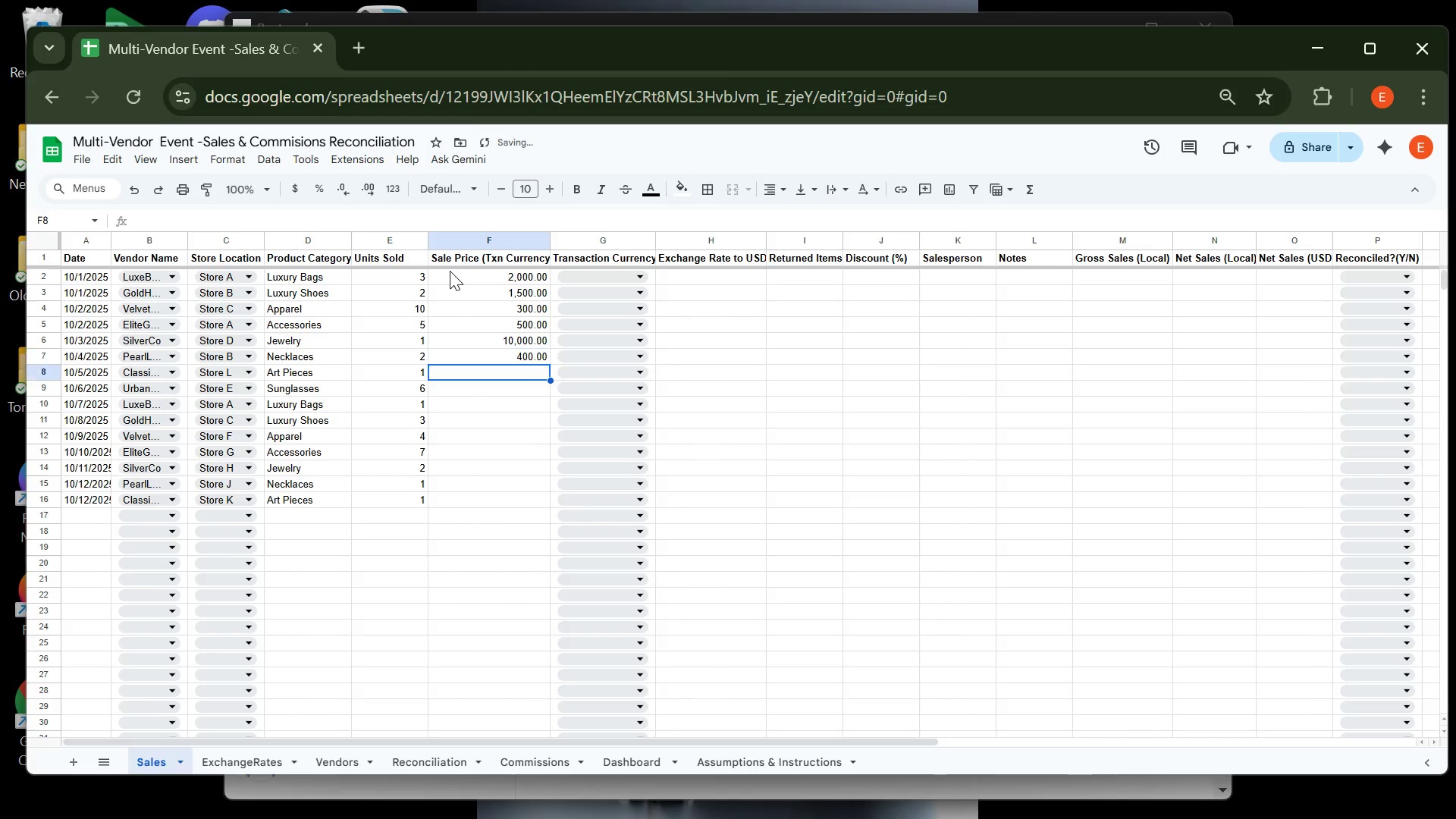 
key(Enter)
 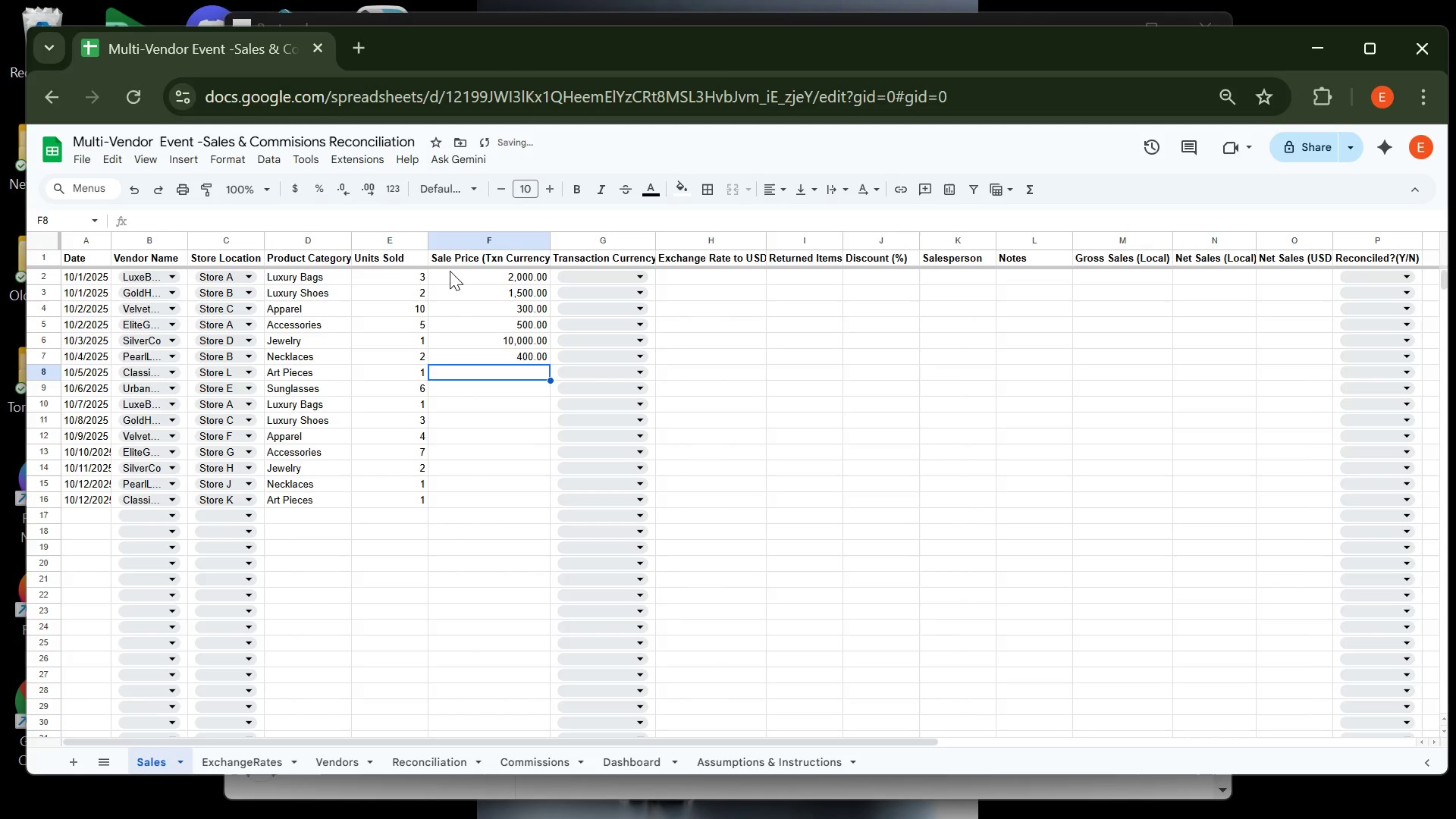 
type(12000)
 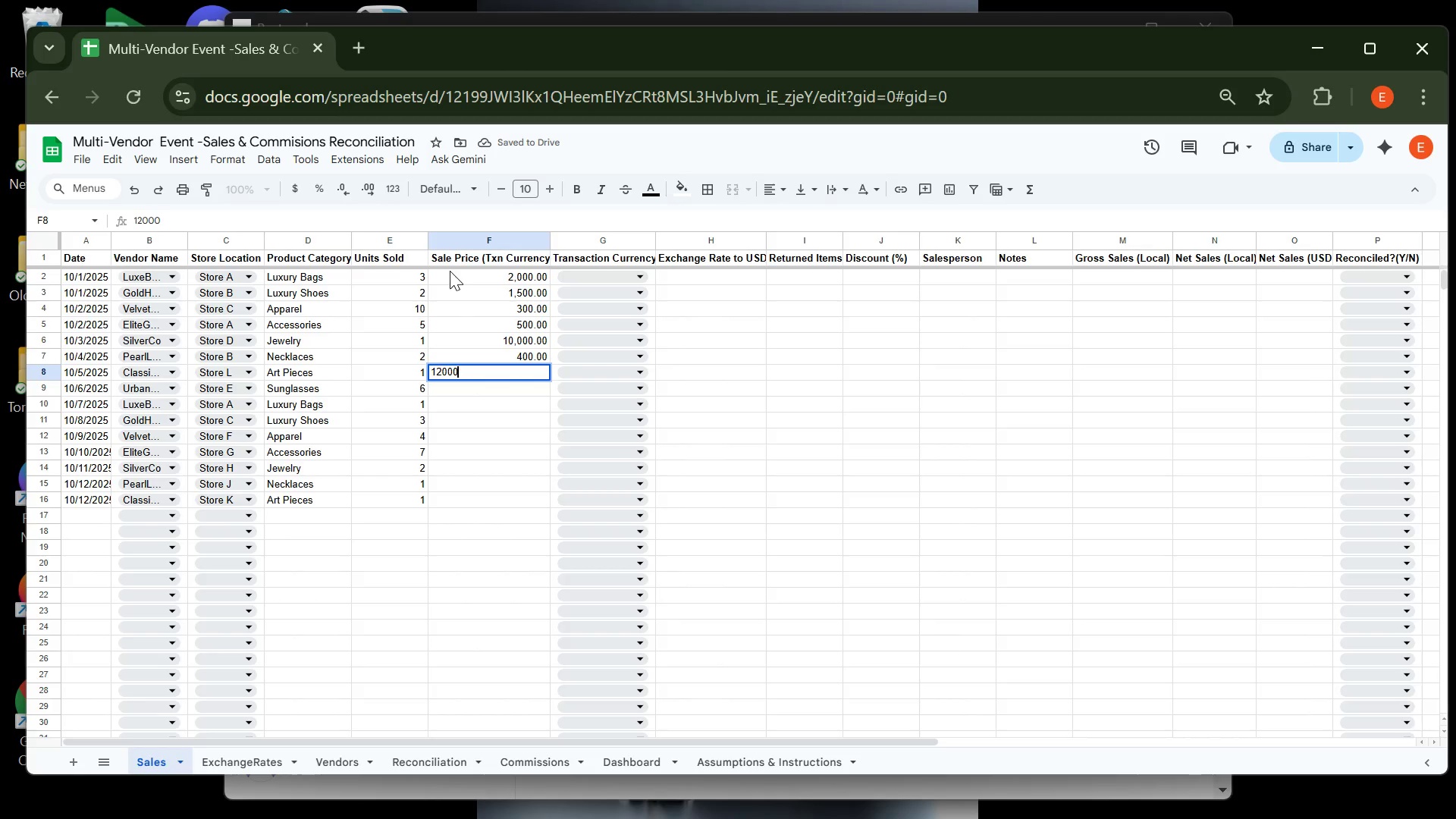 
key(Enter)
 